 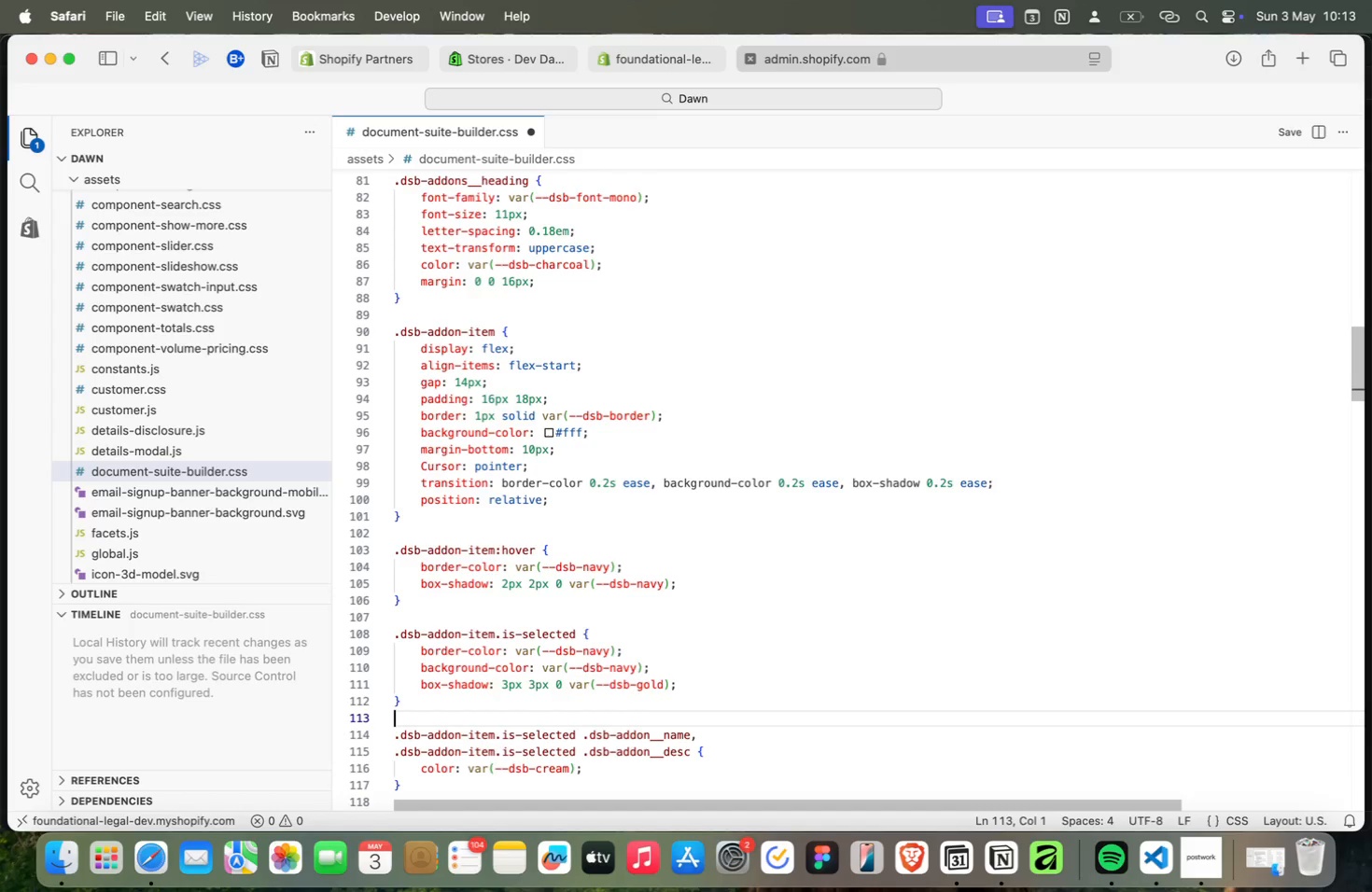 
key(ArrowDown)
 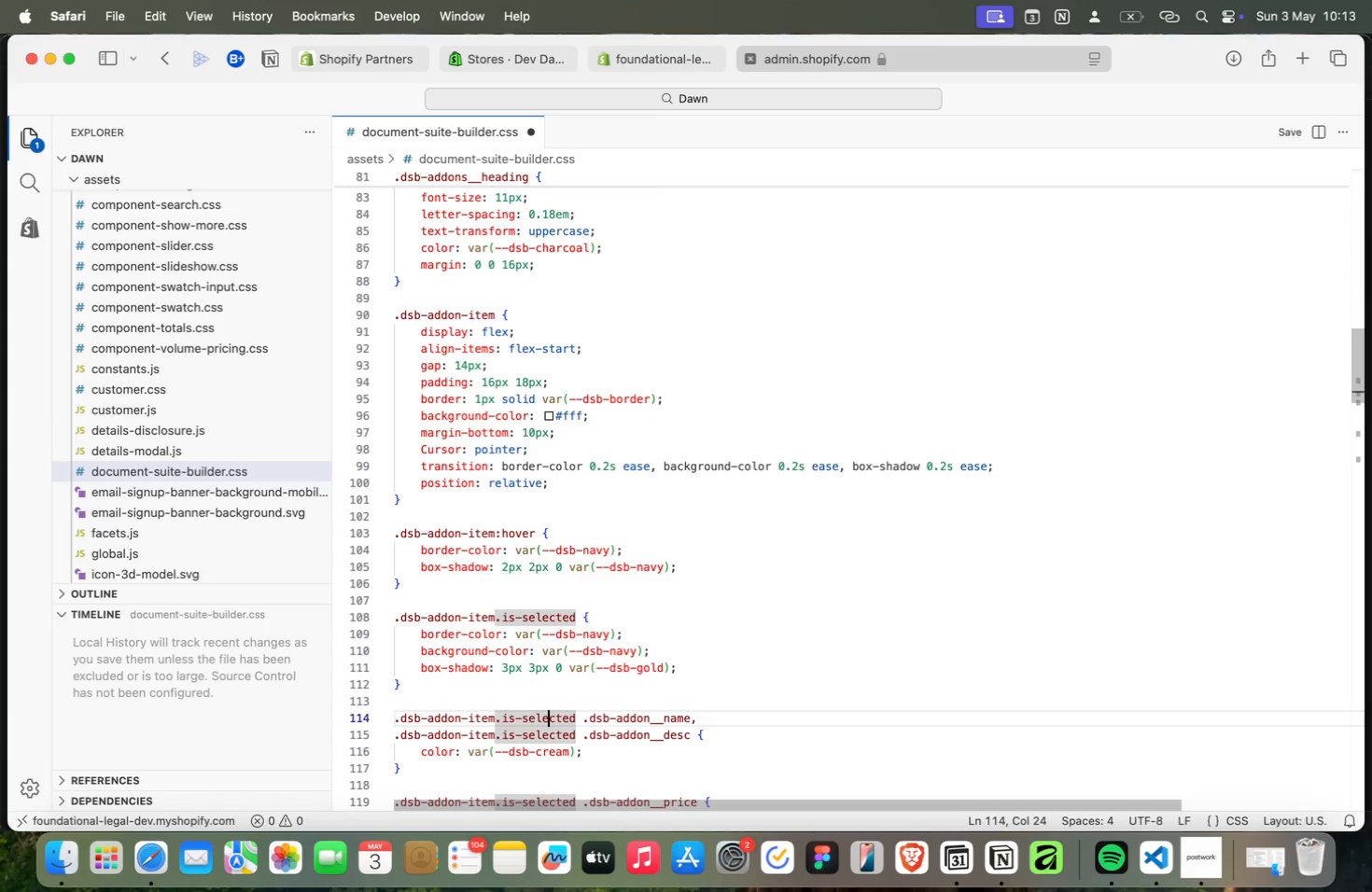 
wait(5.57)
 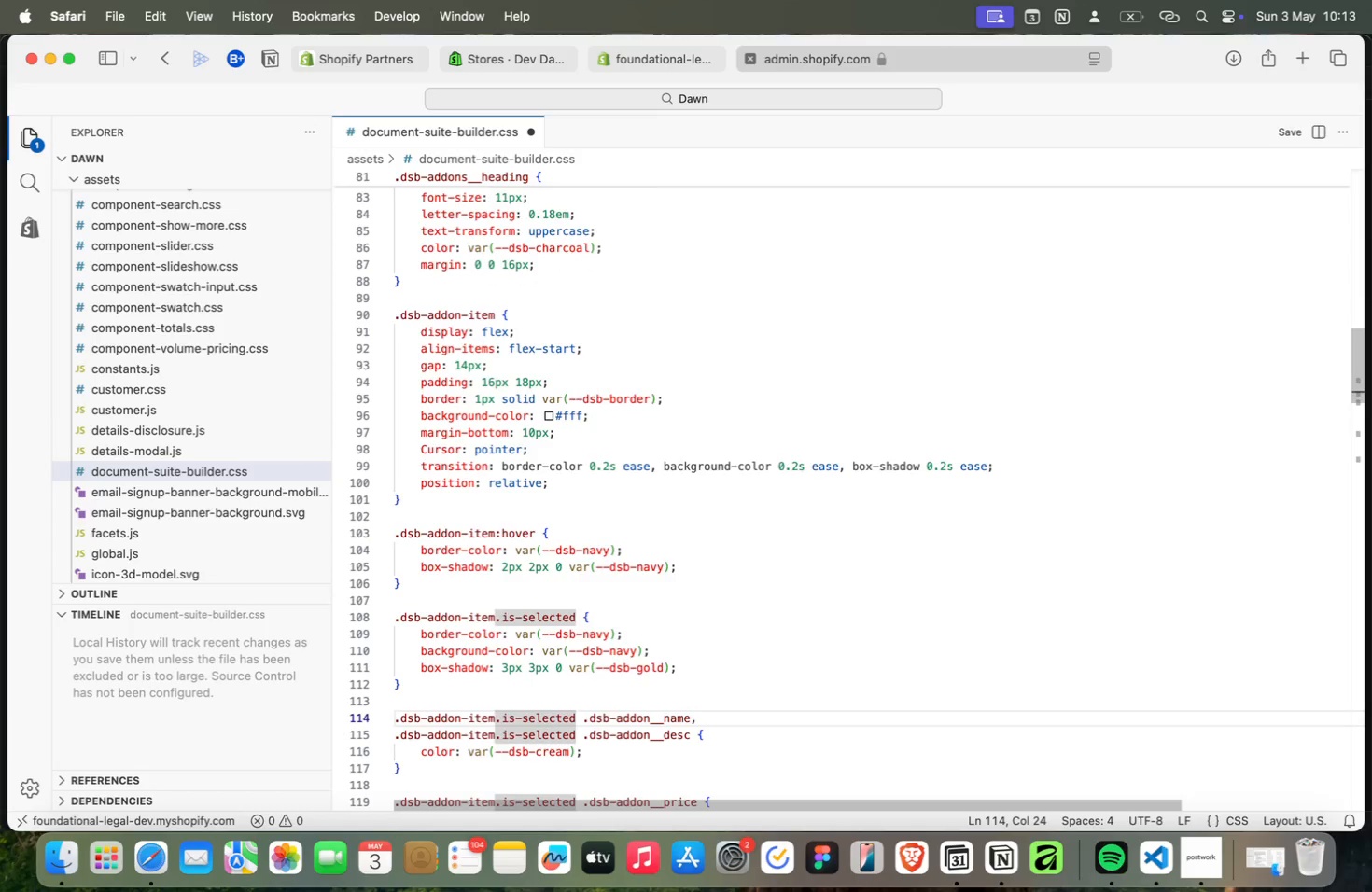 
key(ArrowDown)
 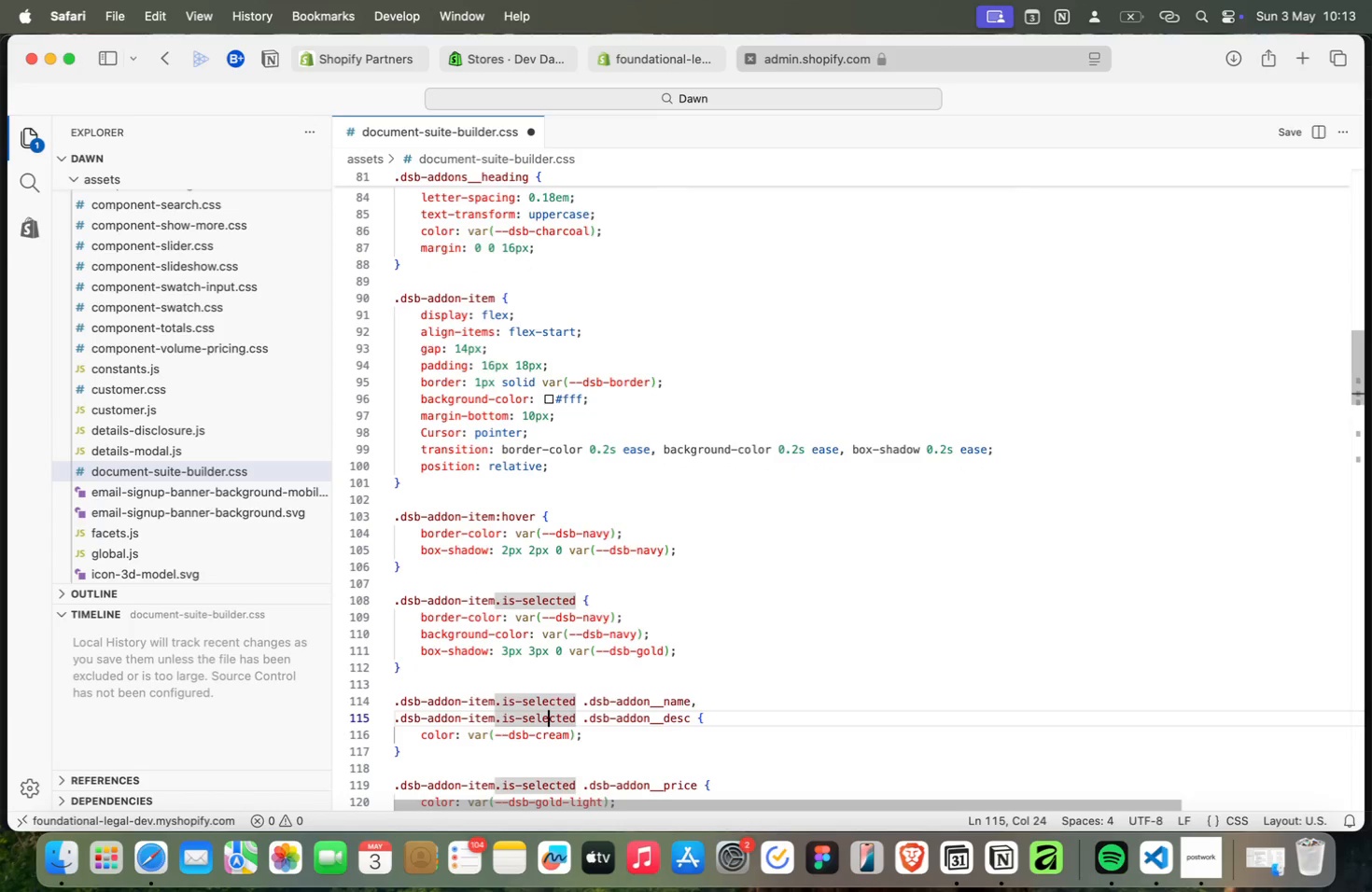 
key(ArrowDown)
 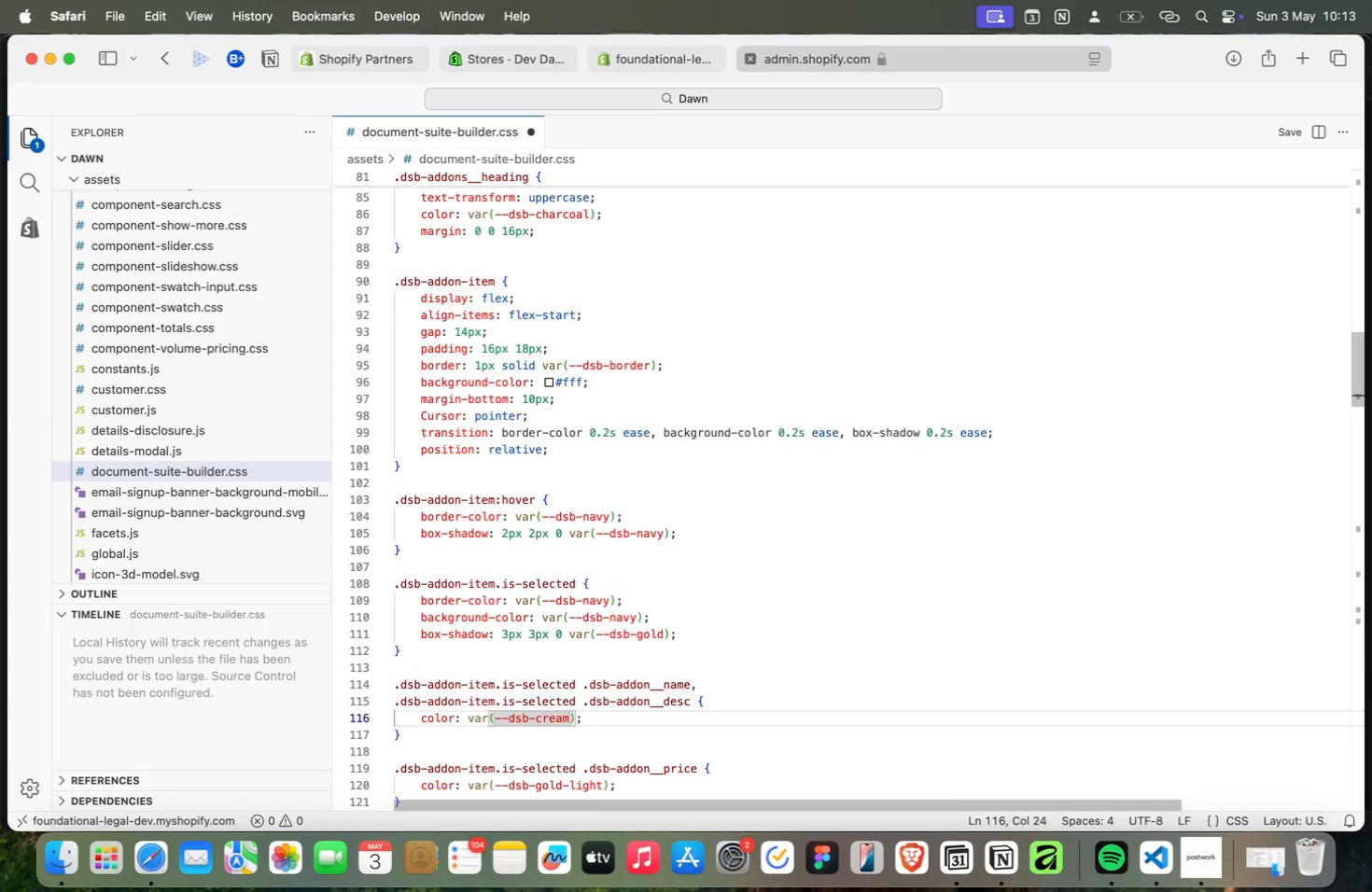 
key(ArrowDown)
 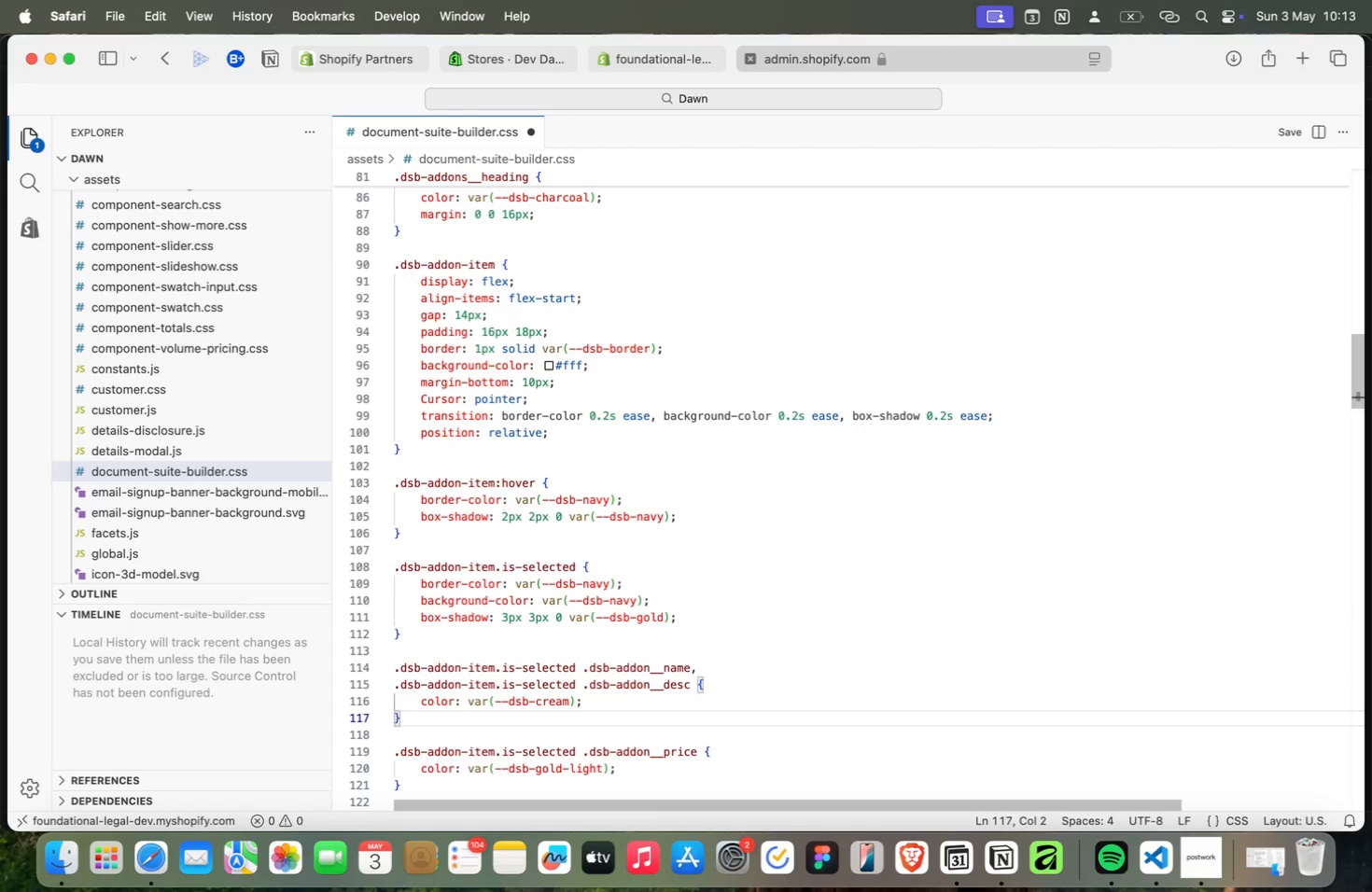 
key(ArrowUp)
 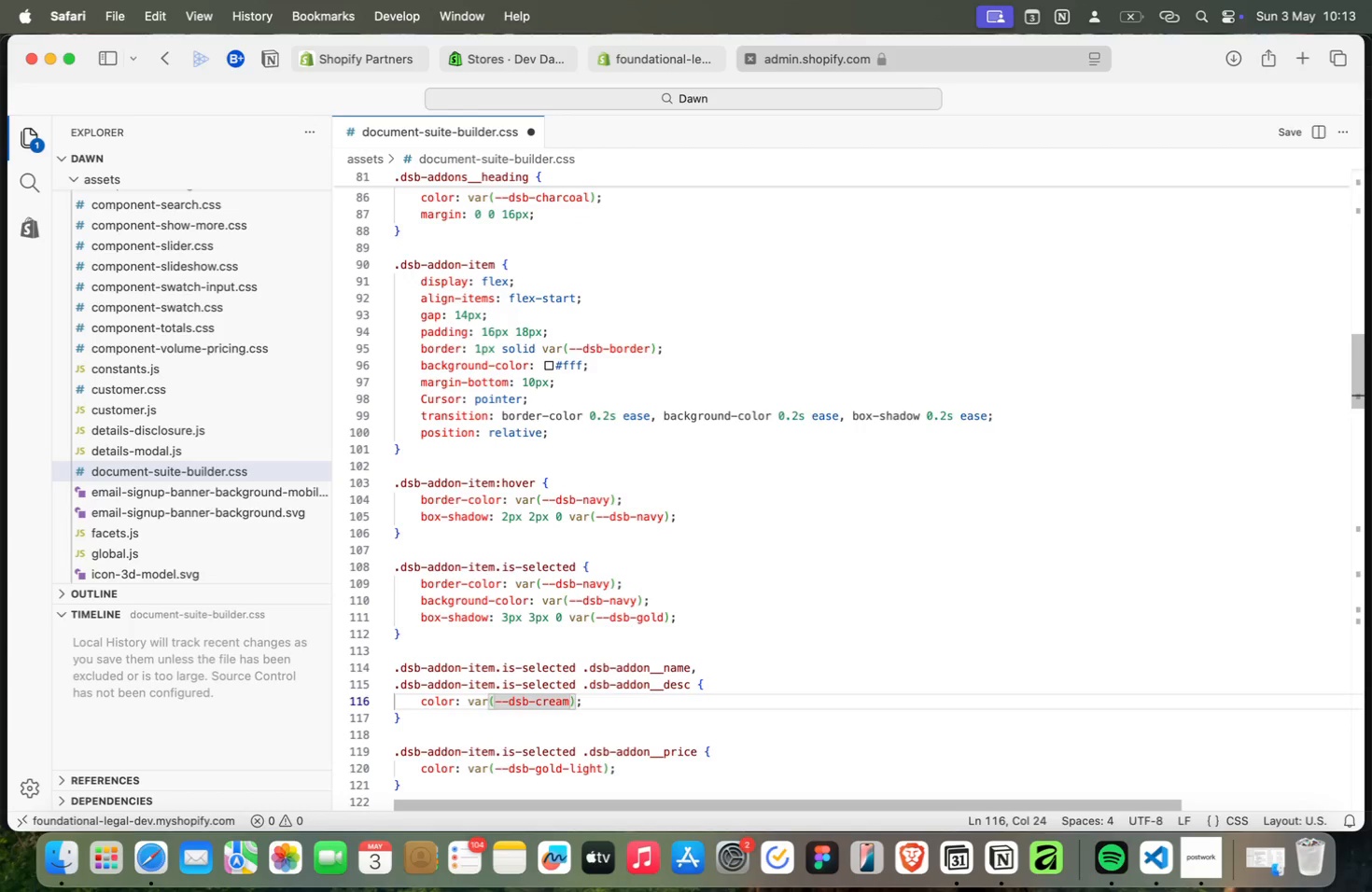 
key(ArrowUp)
 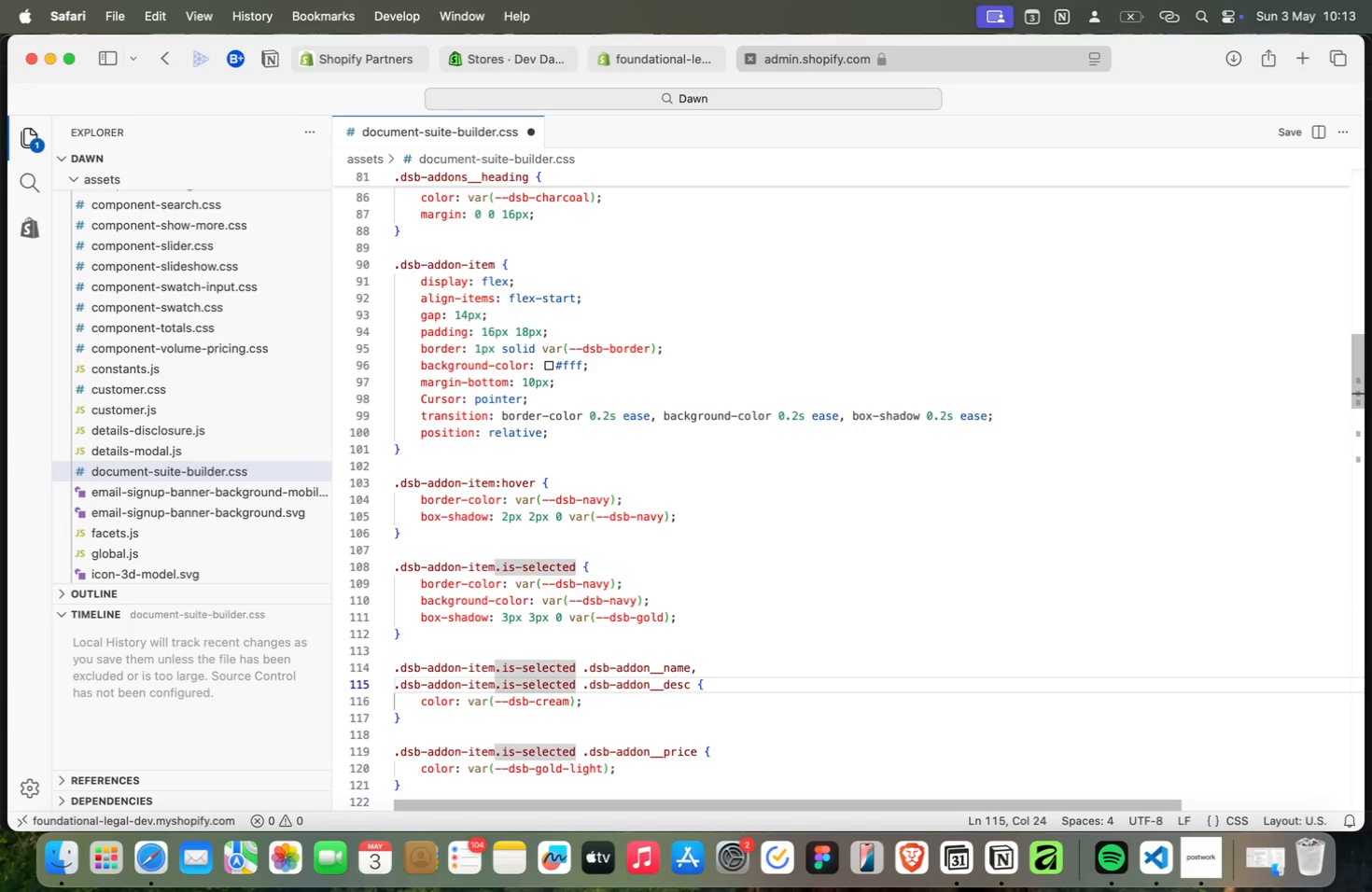 
key(ArrowUp)
 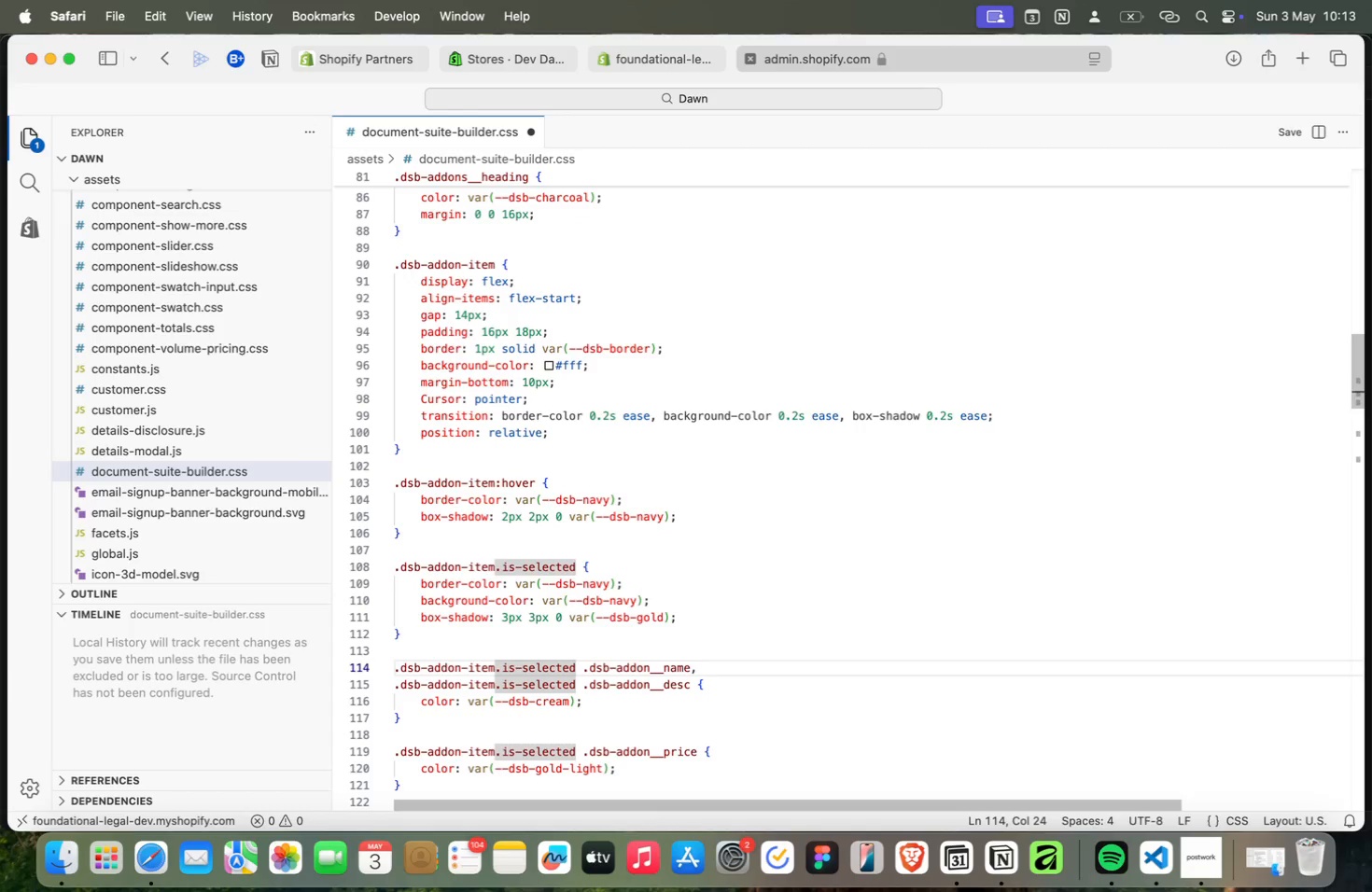 
key(ArrowDown)
 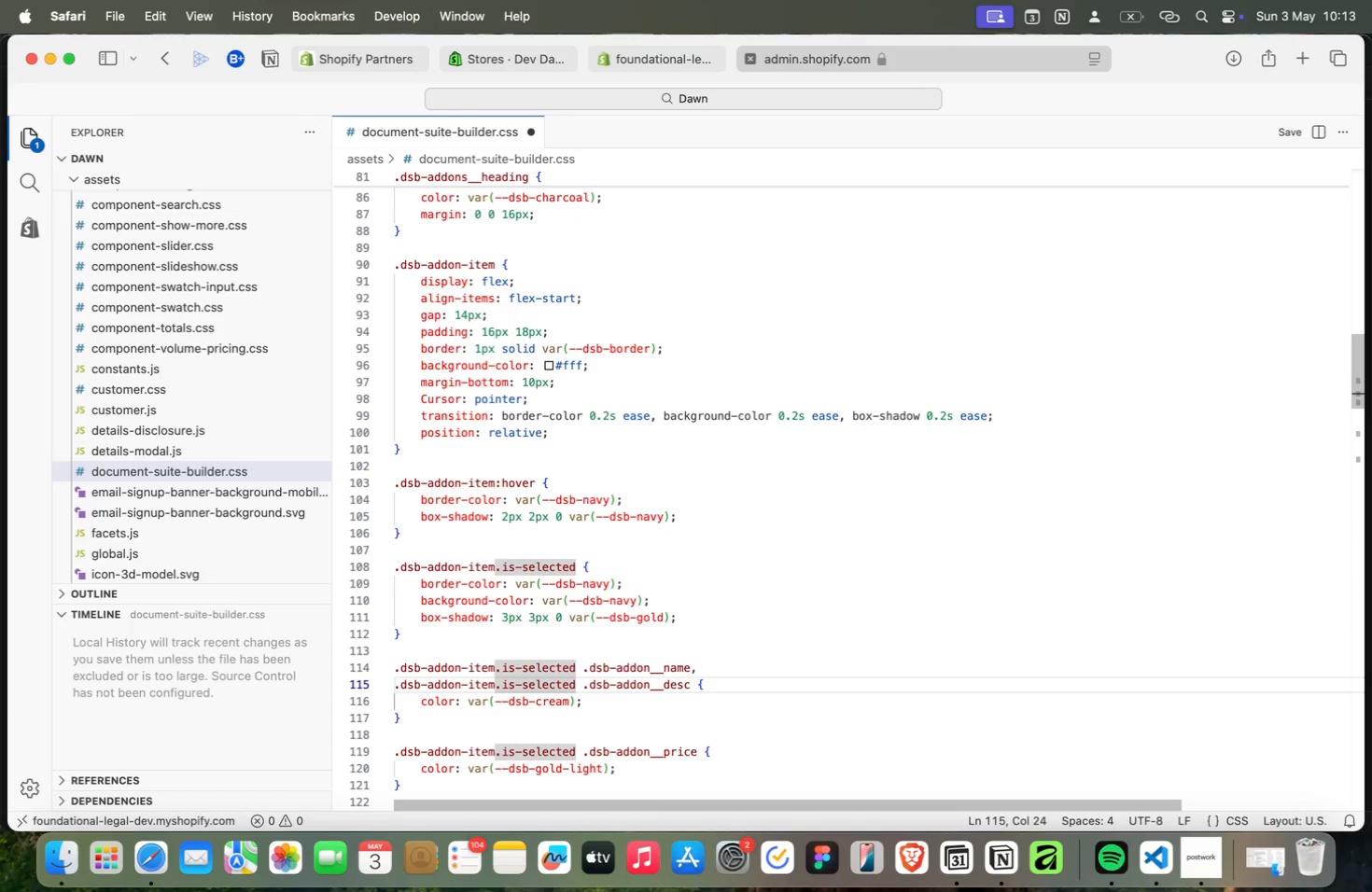 
key(ArrowDown)
 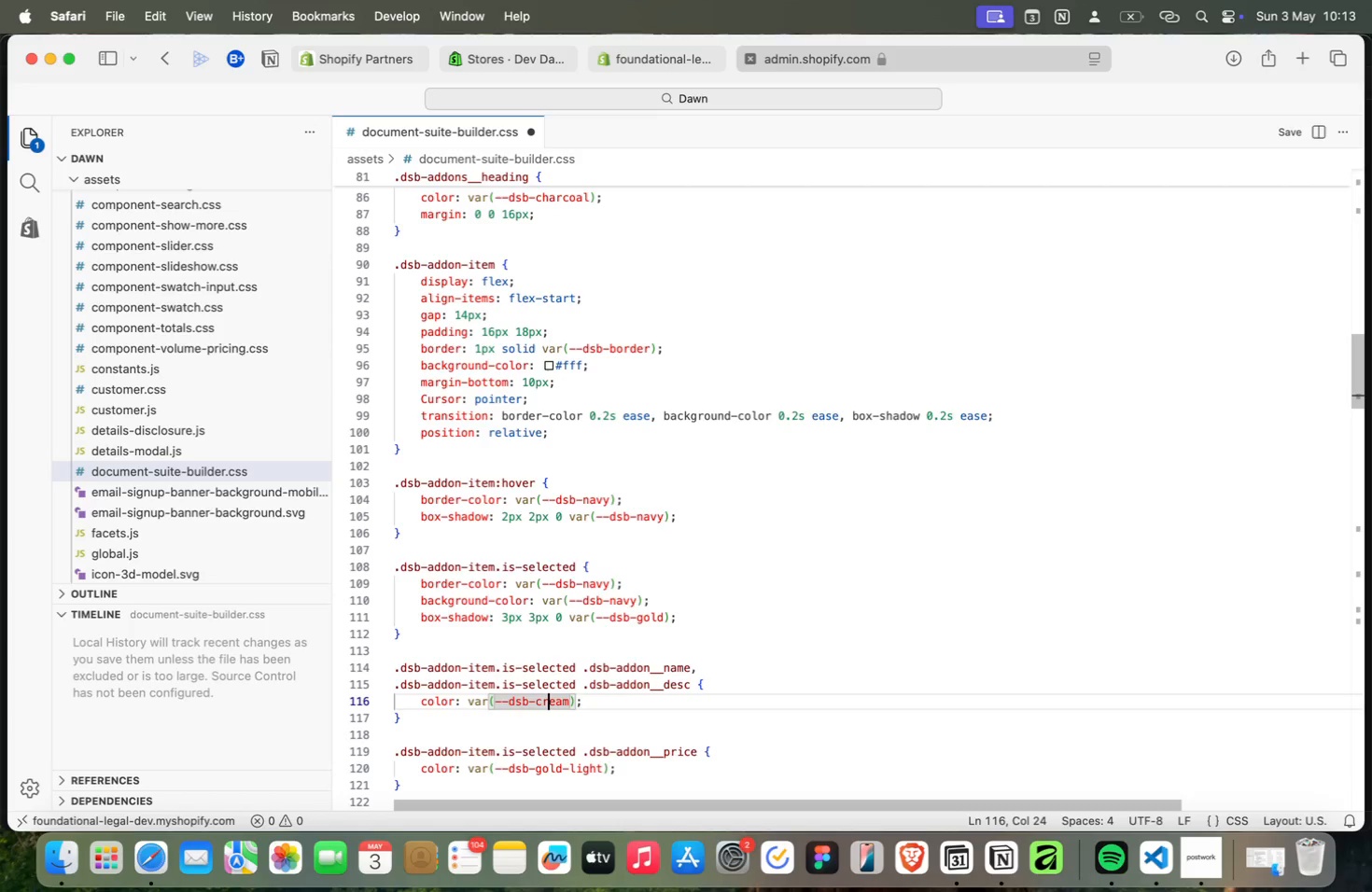 
wait(5.49)
 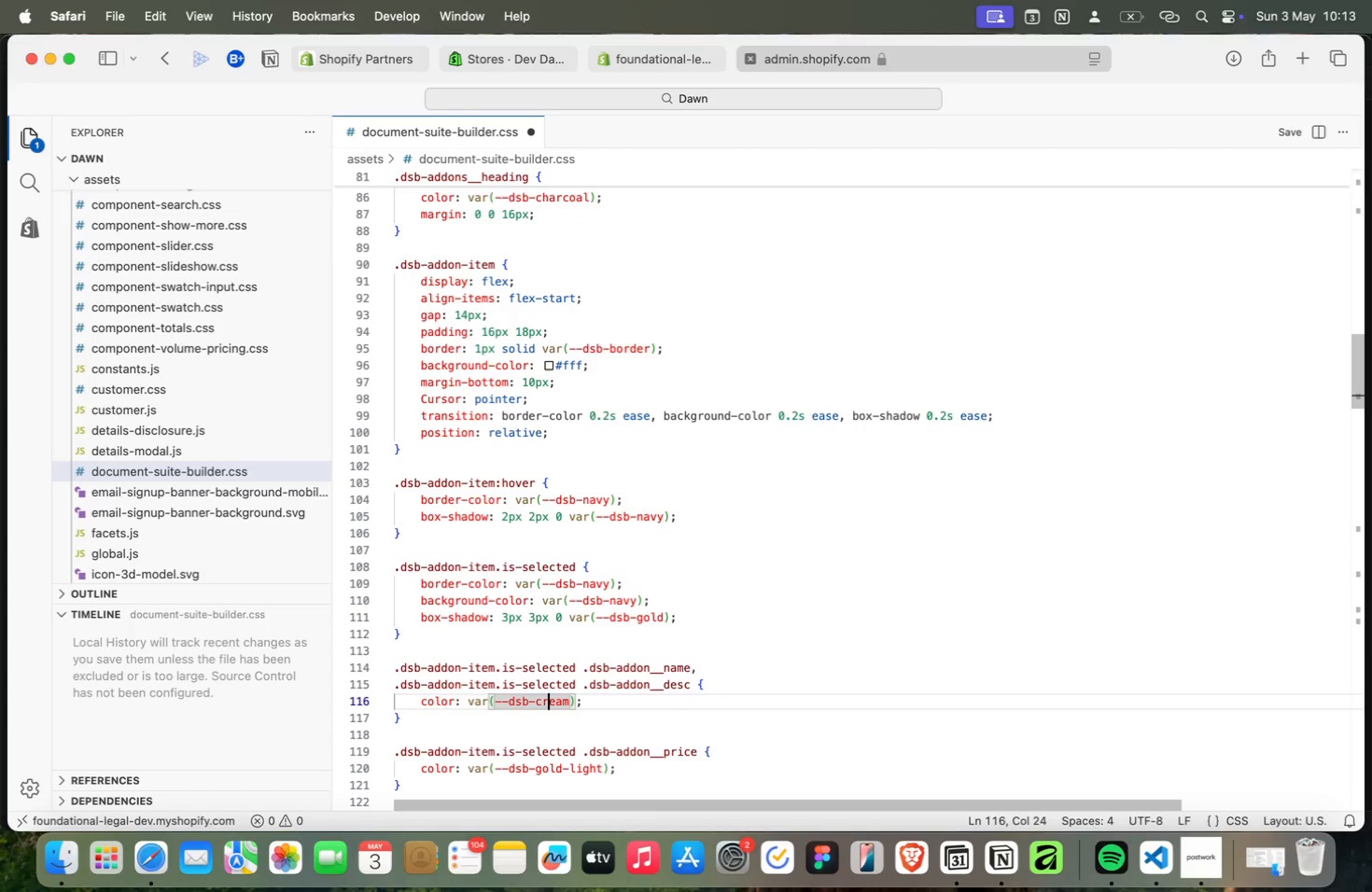 
key(ArrowDown)
 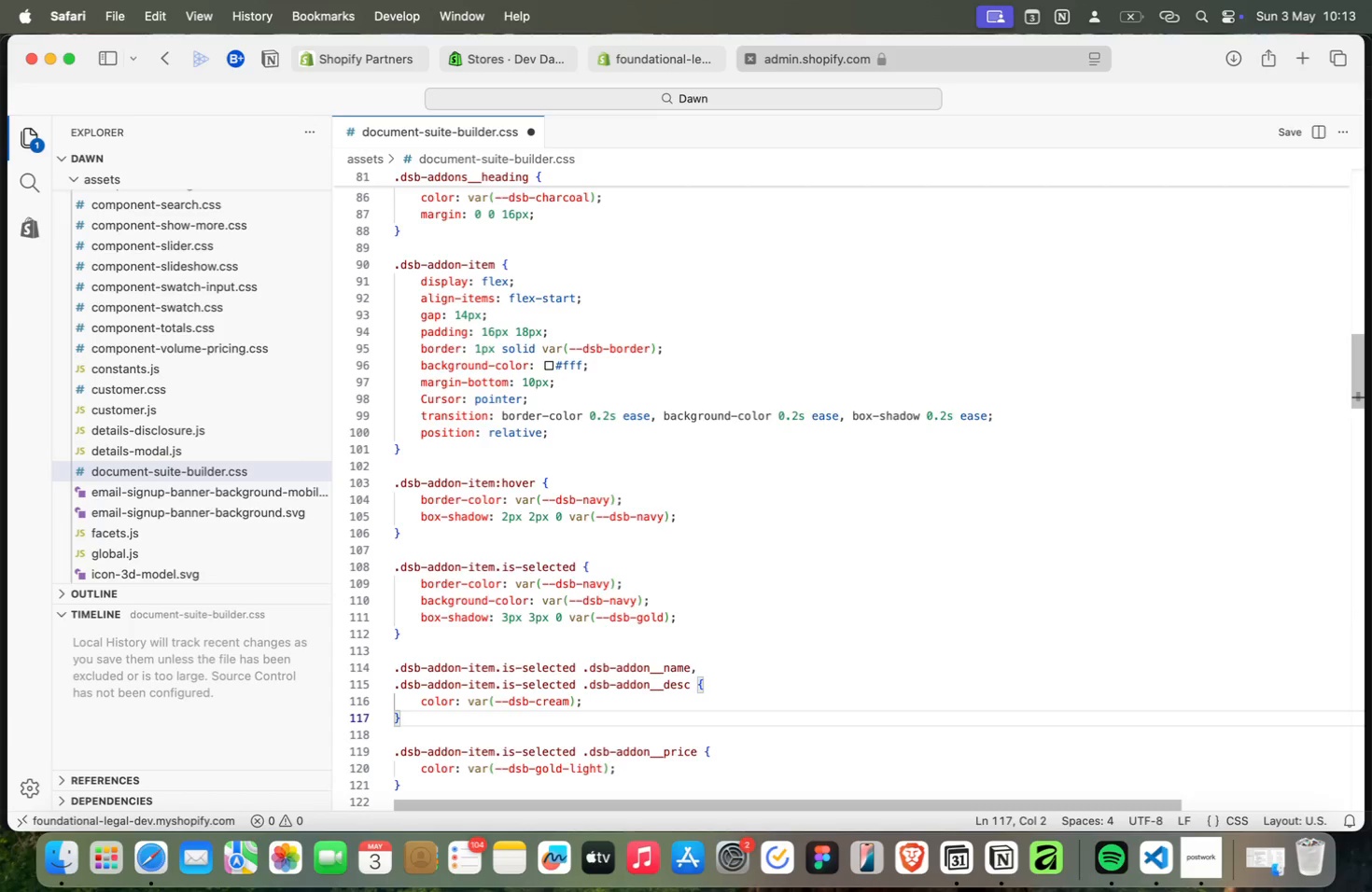 
key(ArrowDown)
 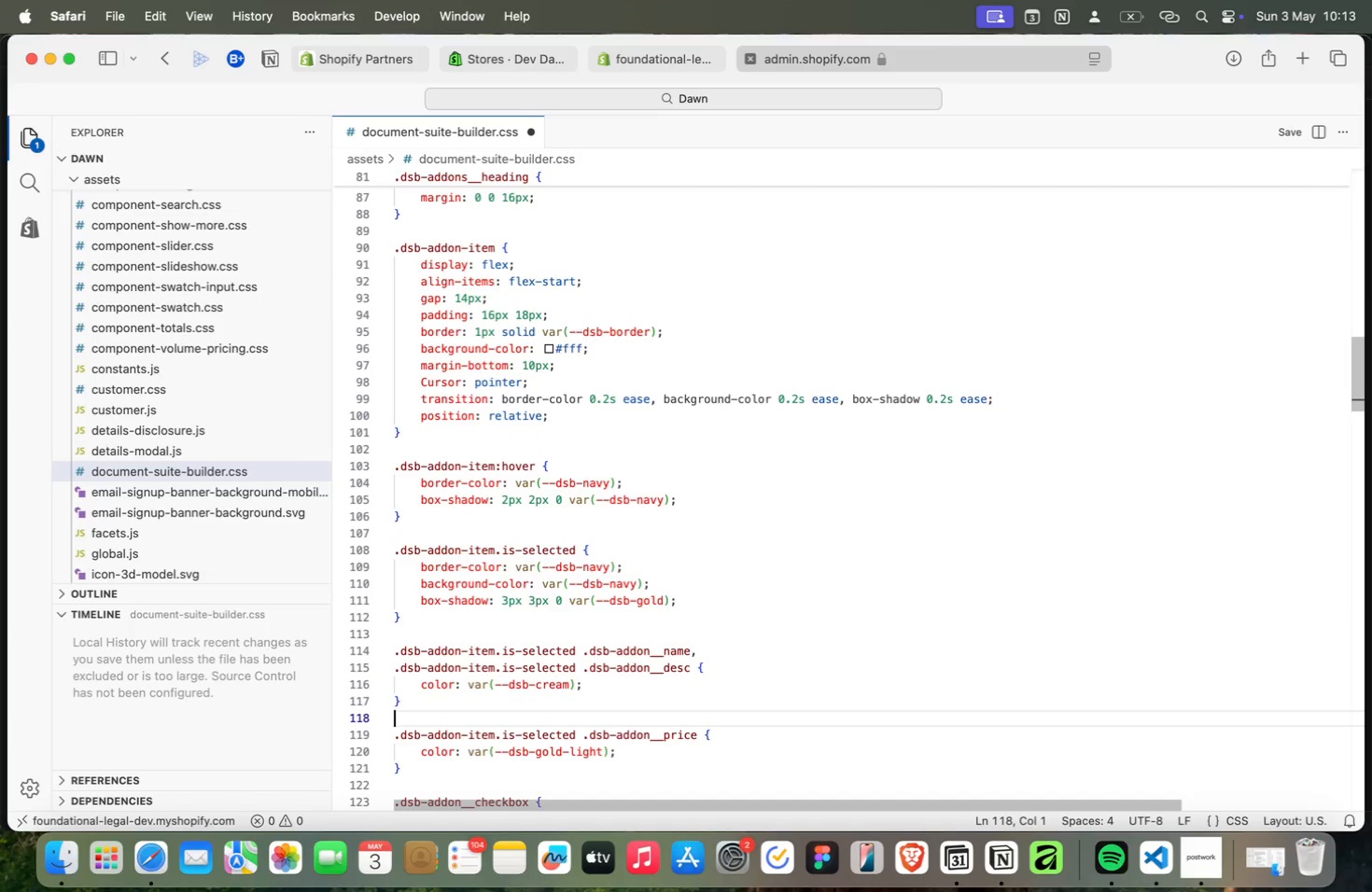 
key(ArrowDown)
 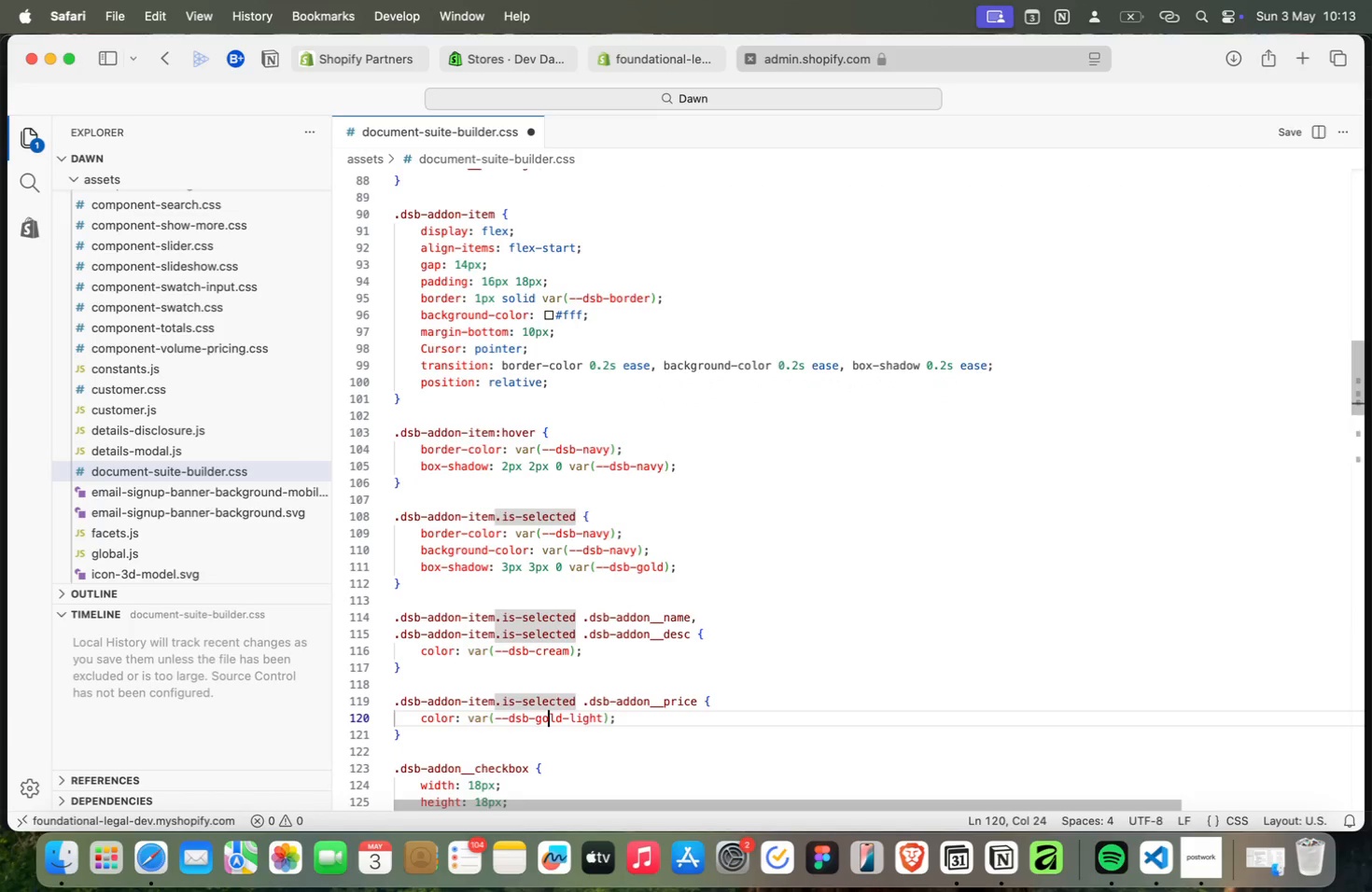 
key(ArrowDown)
 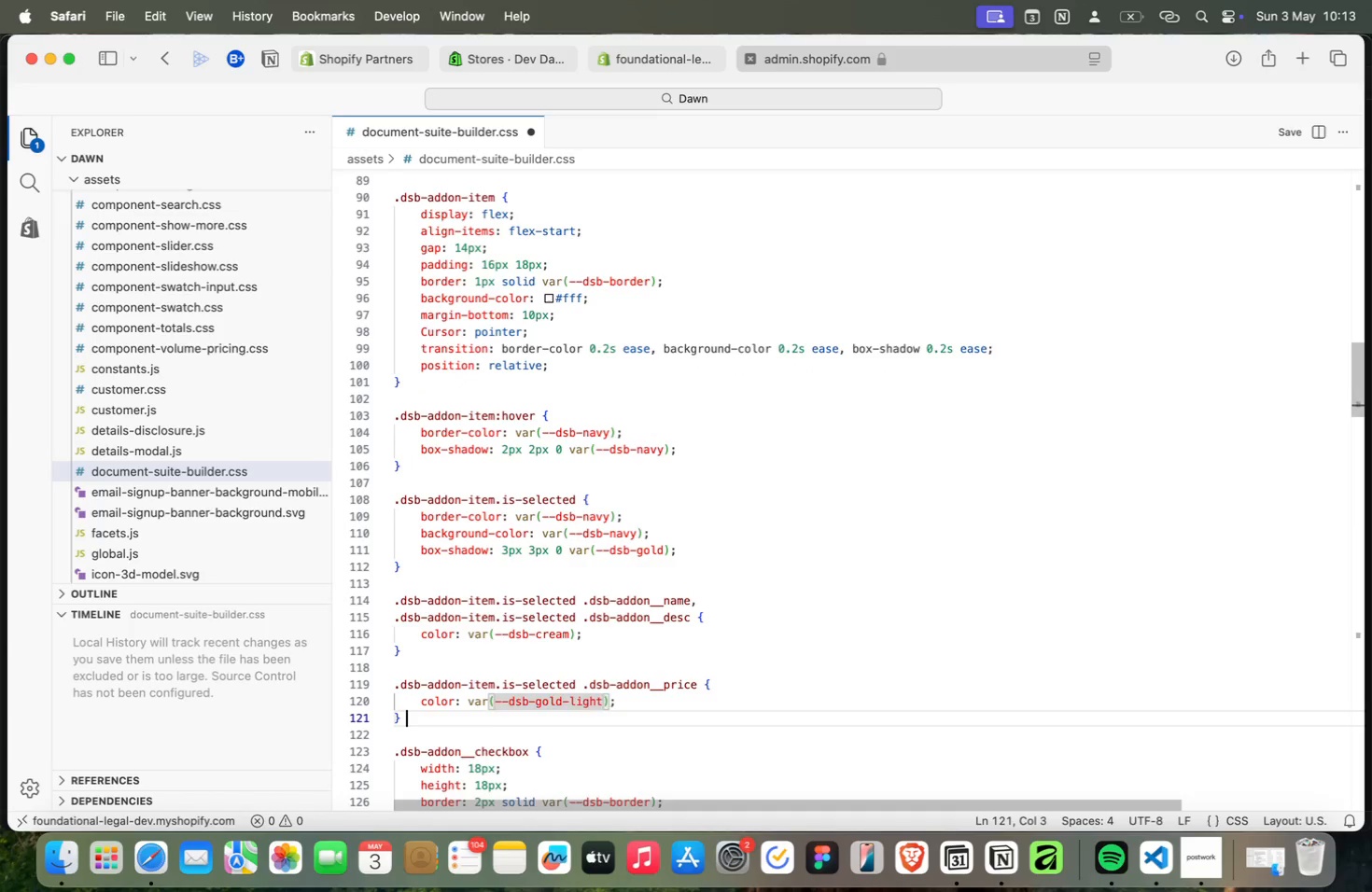 
key(ArrowDown)
 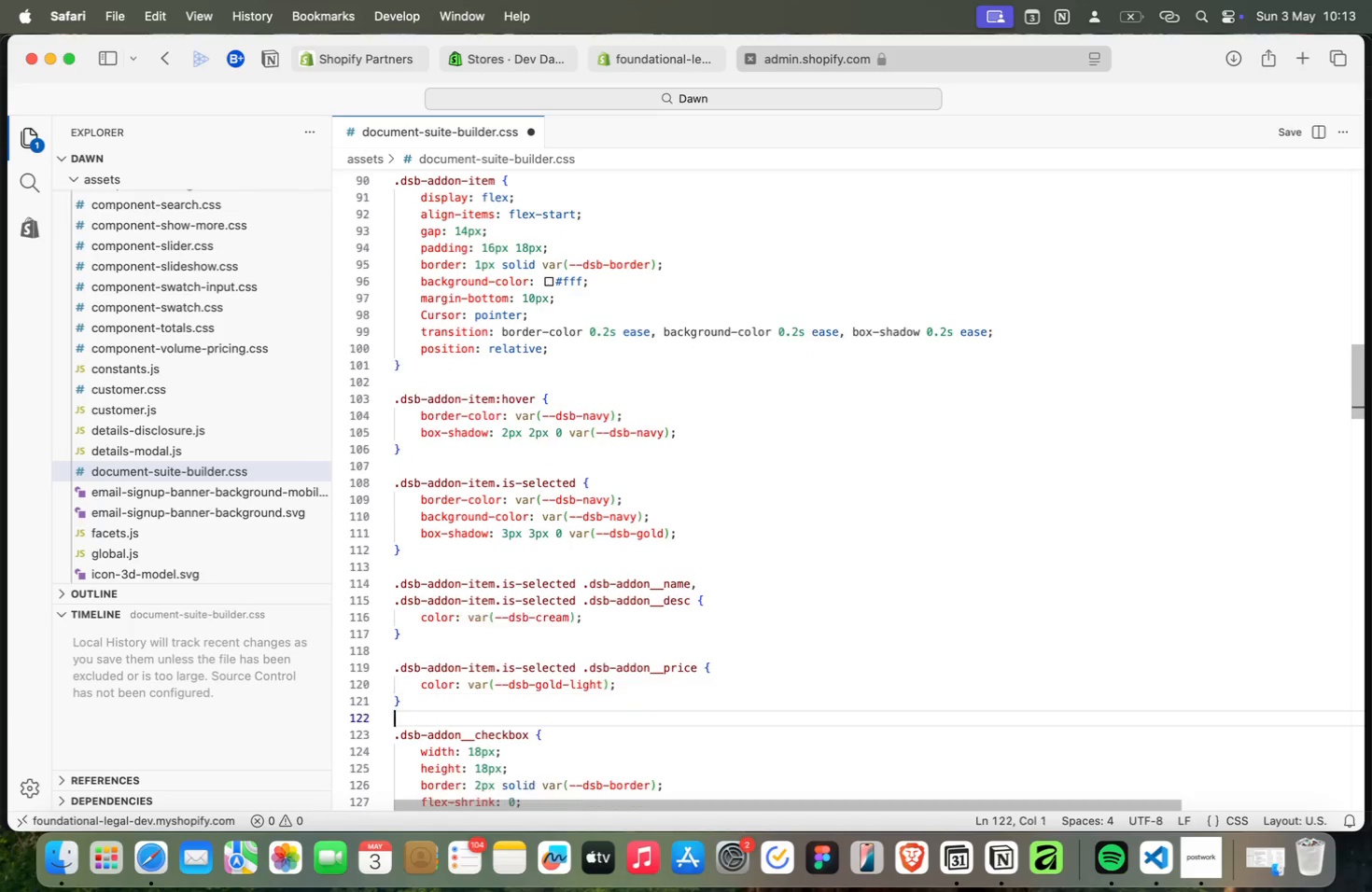 
key(ArrowDown)
 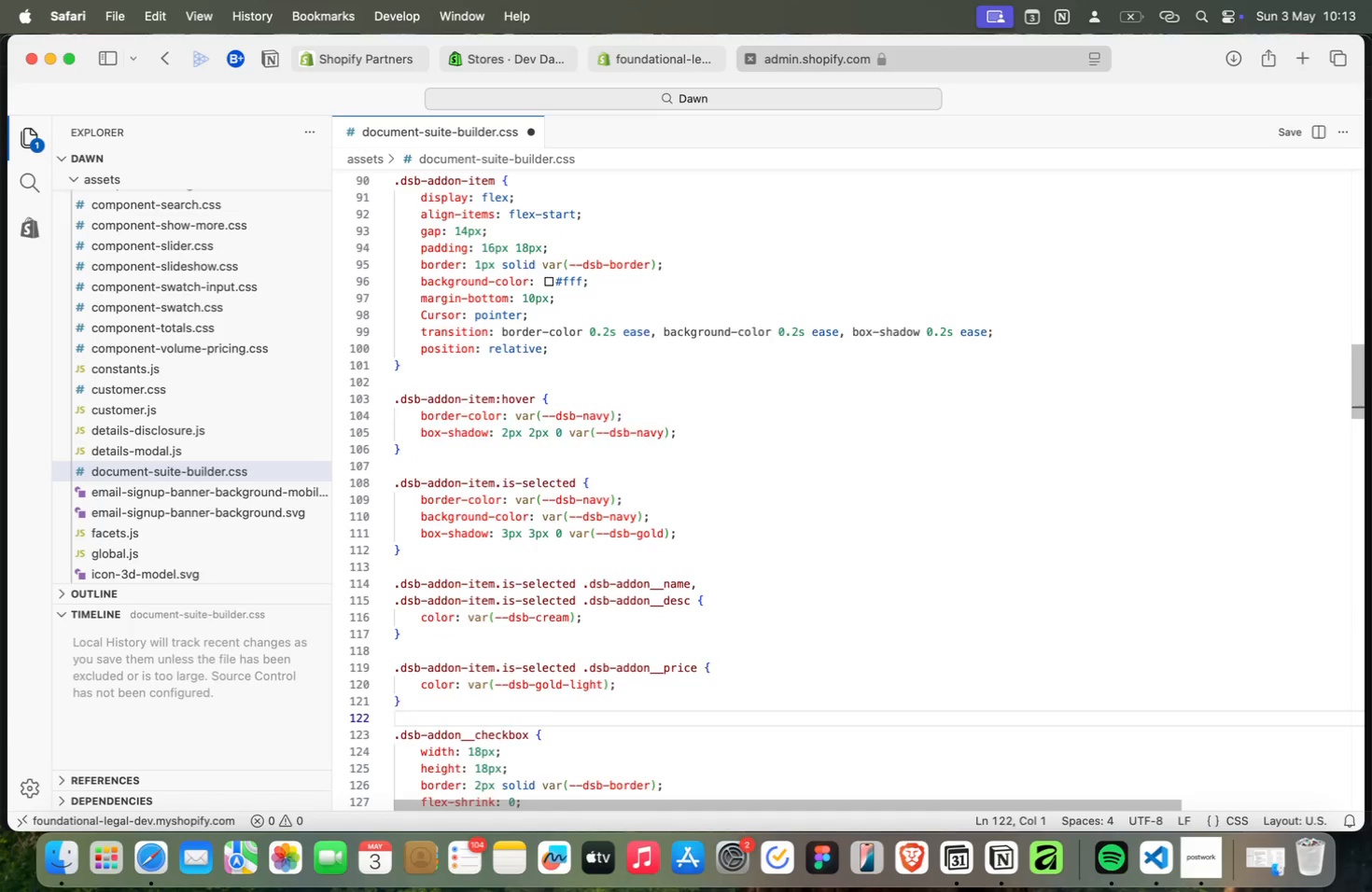 
key(ArrowDown)
 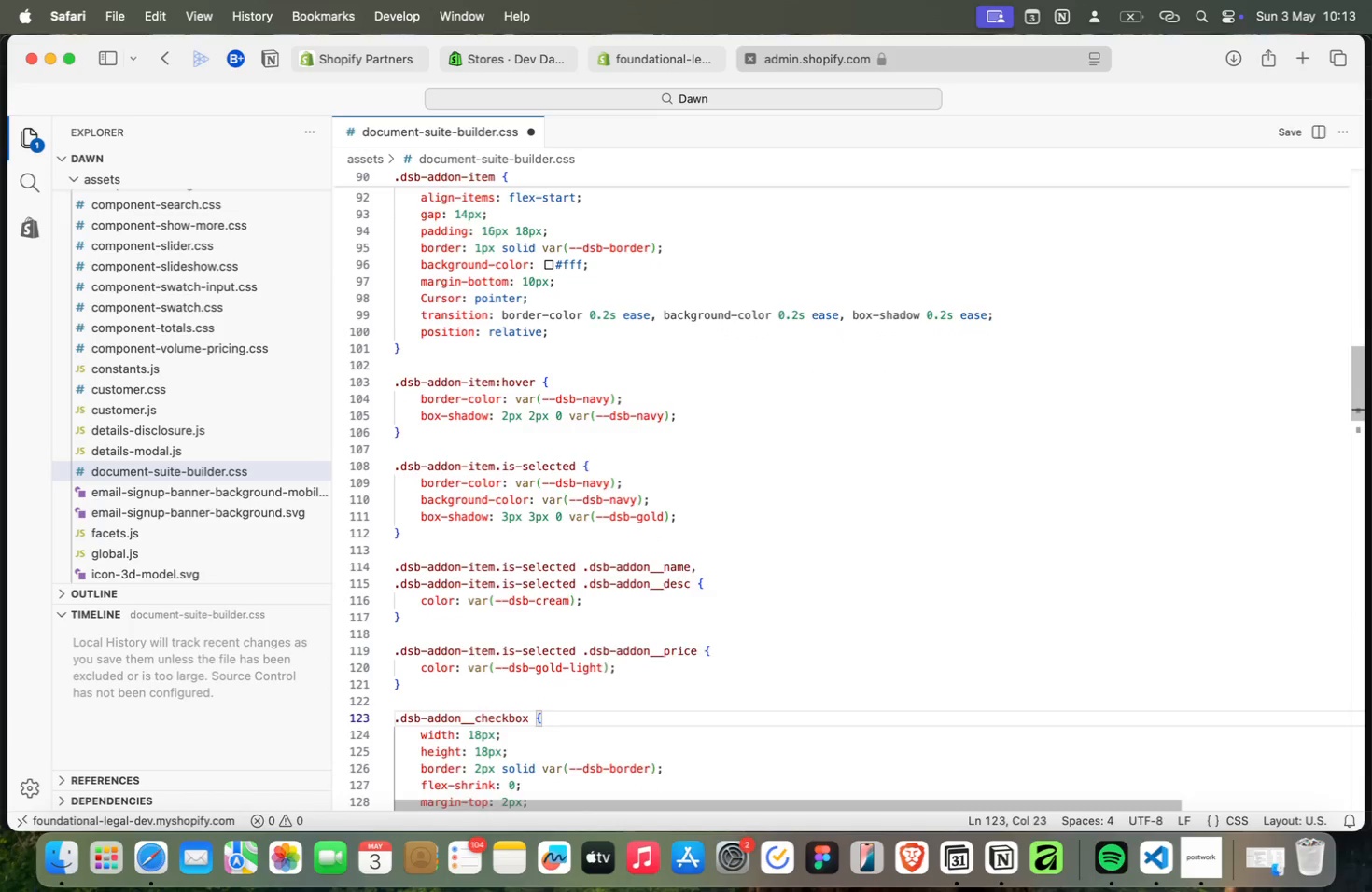 
key(ArrowDown)
 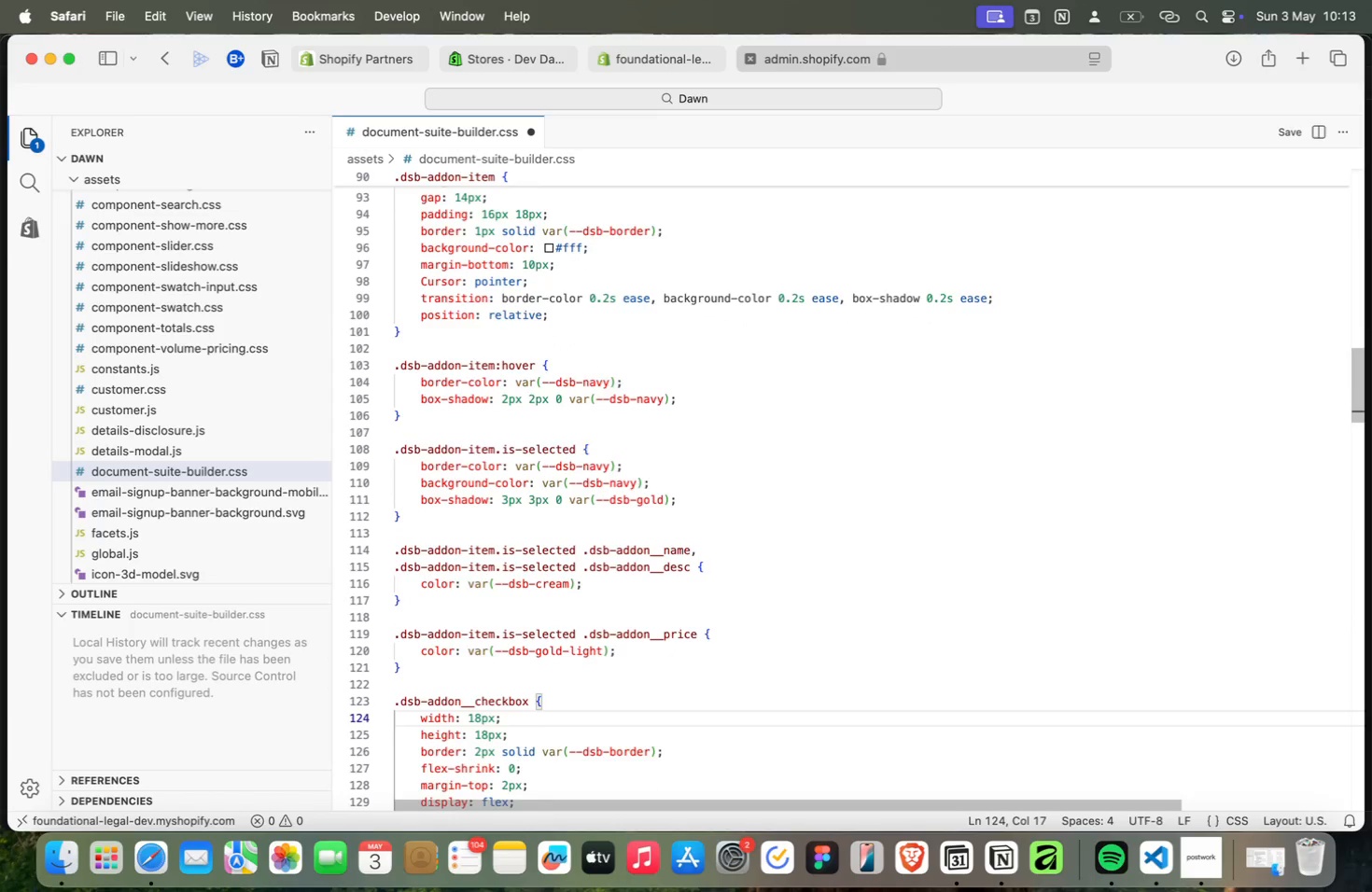 
key(ArrowDown)
 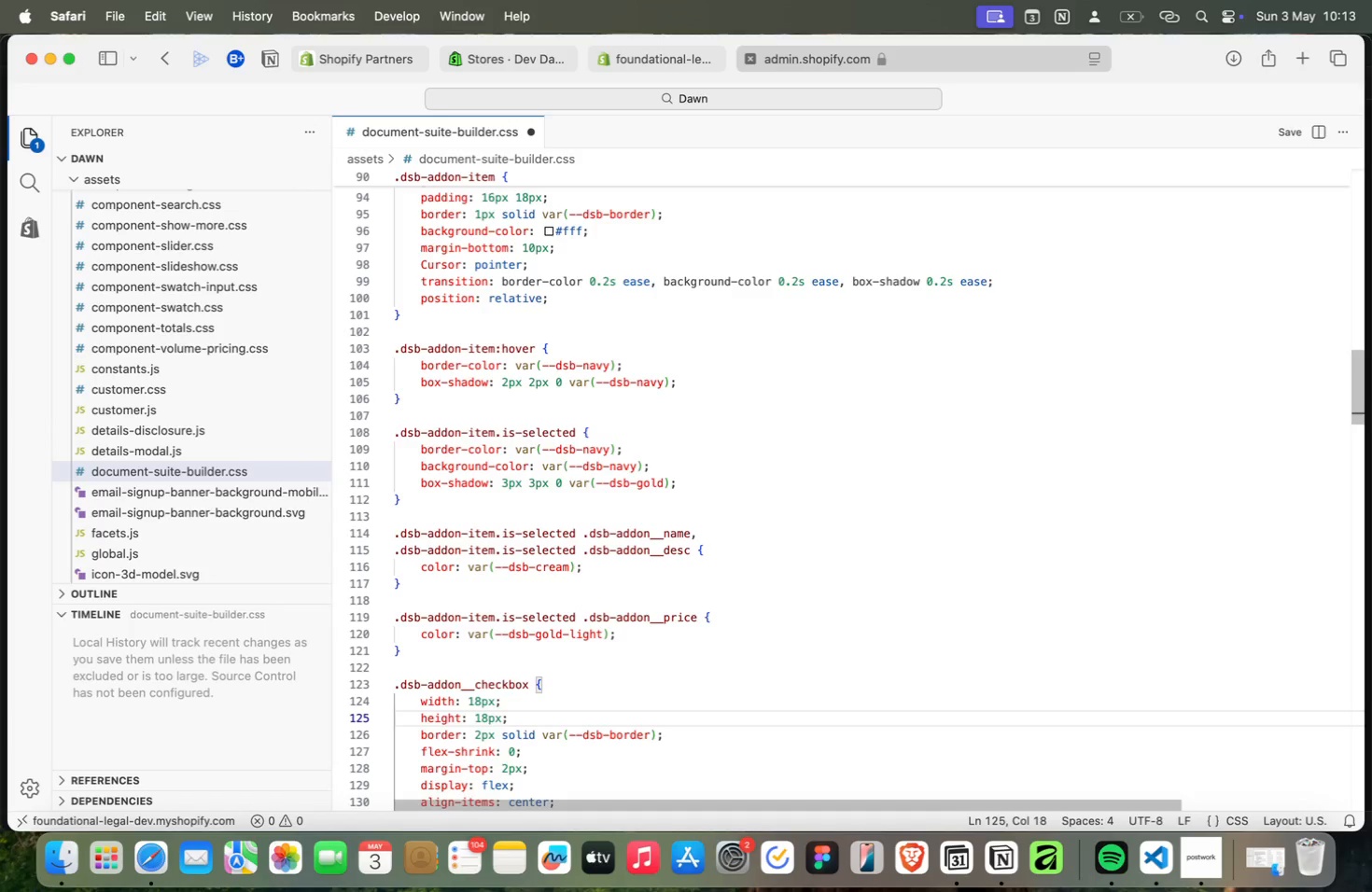 
key(ArrowDown)
 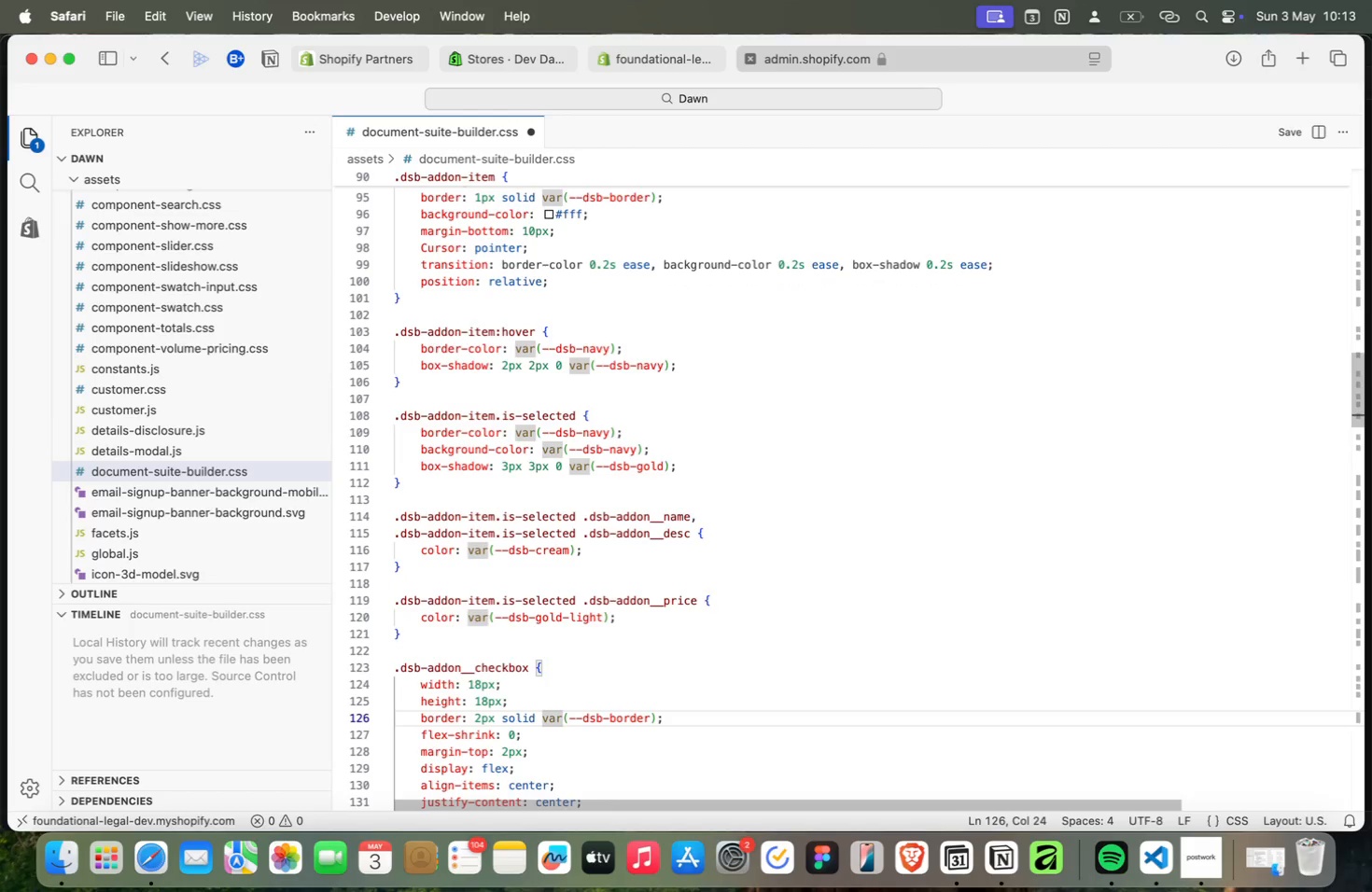 
key(ArrowDown)
 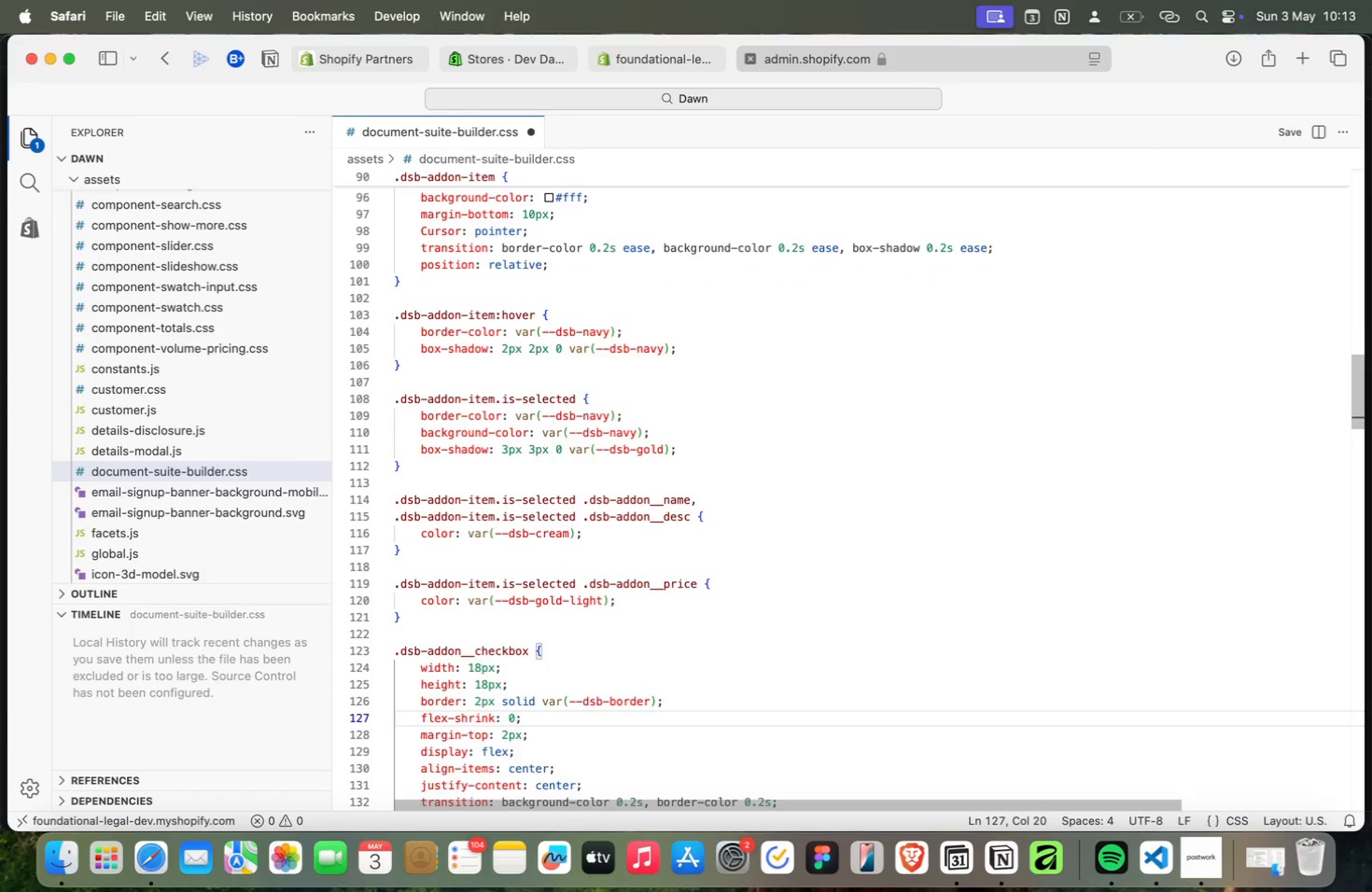 
key(ArrowDown)
 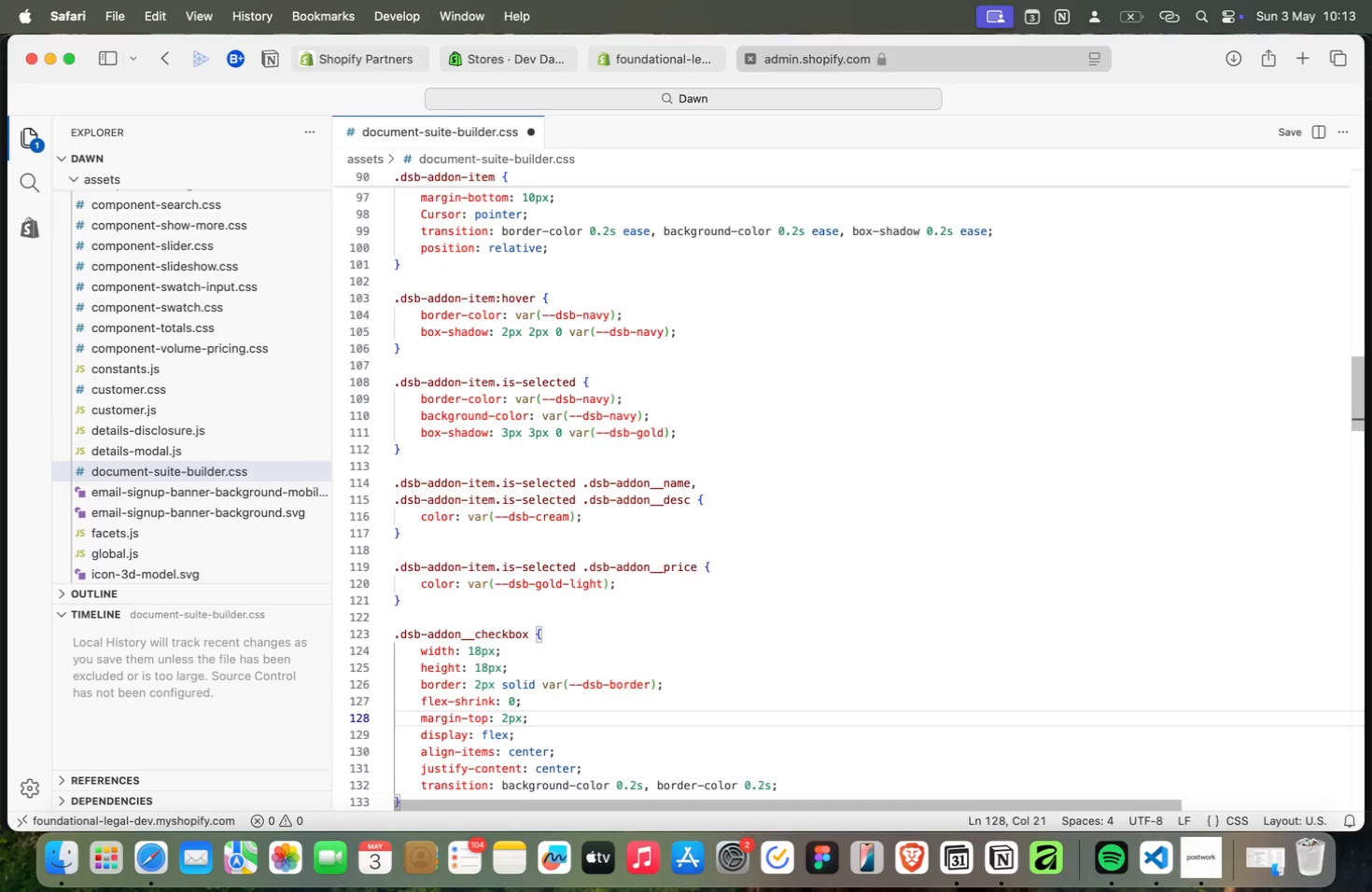 
key(ArrowDown)
 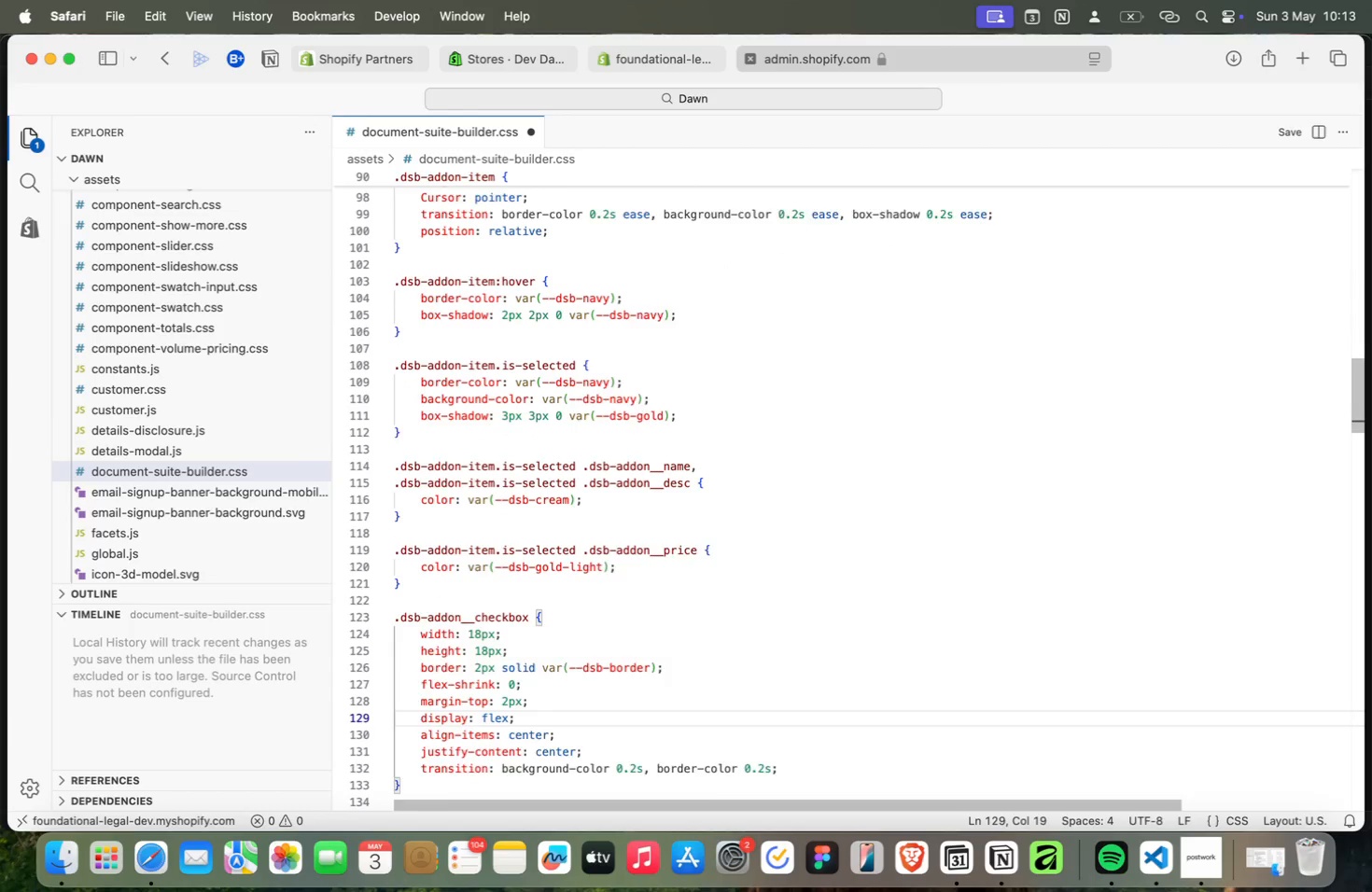 
key(ArrowDown)
 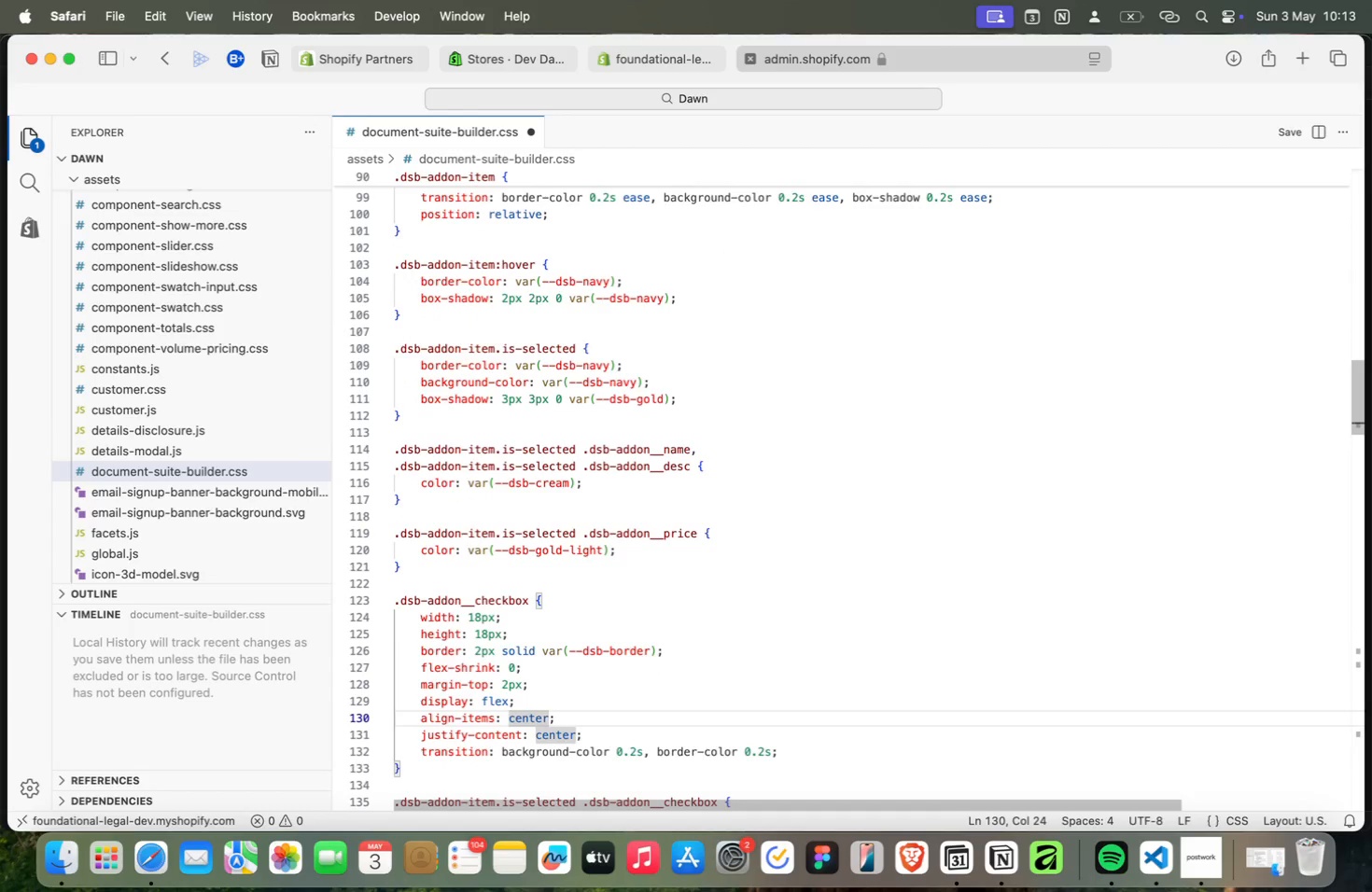 
key(ArrowDown)
 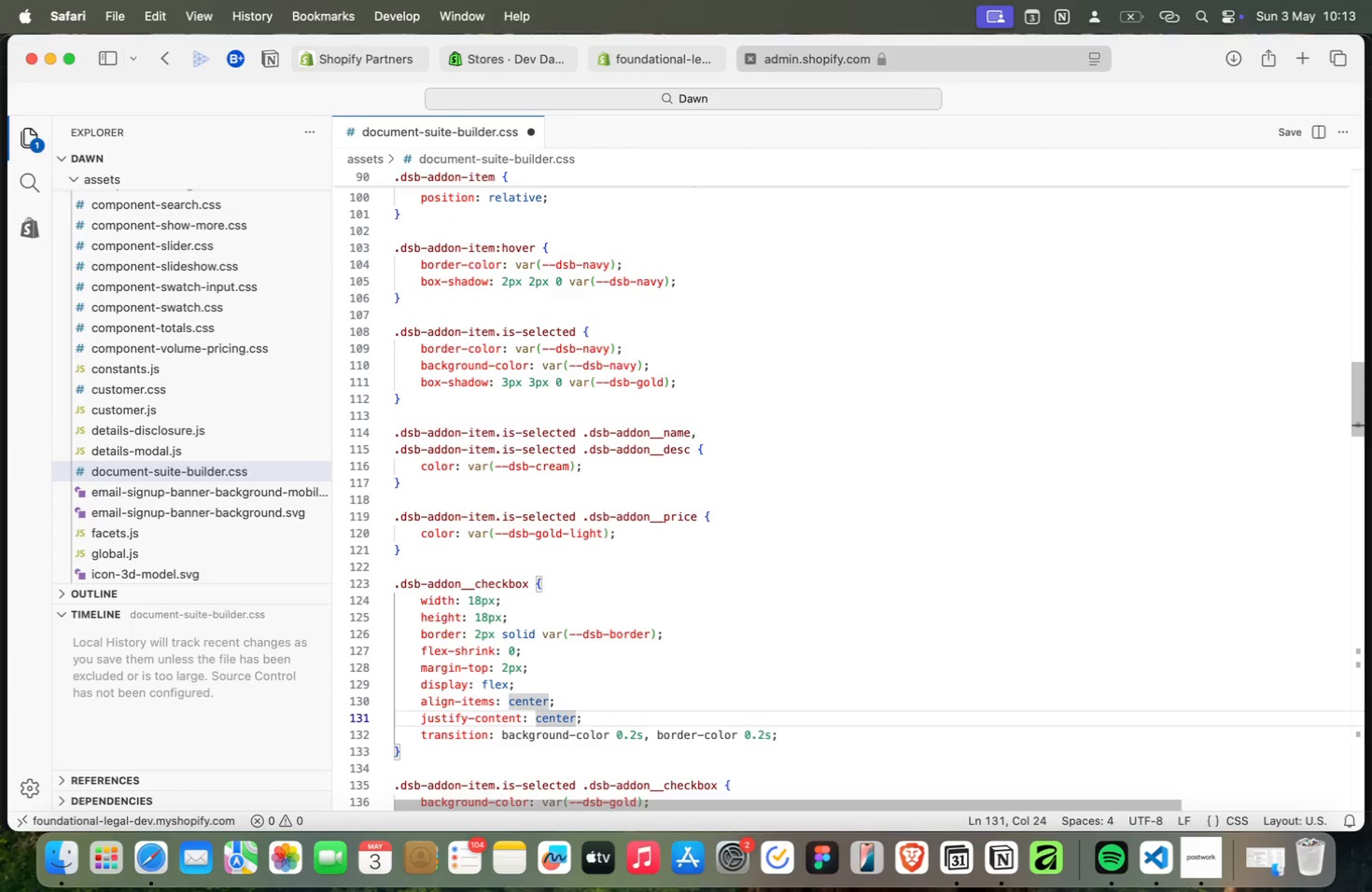 
key(ArrowDown)
 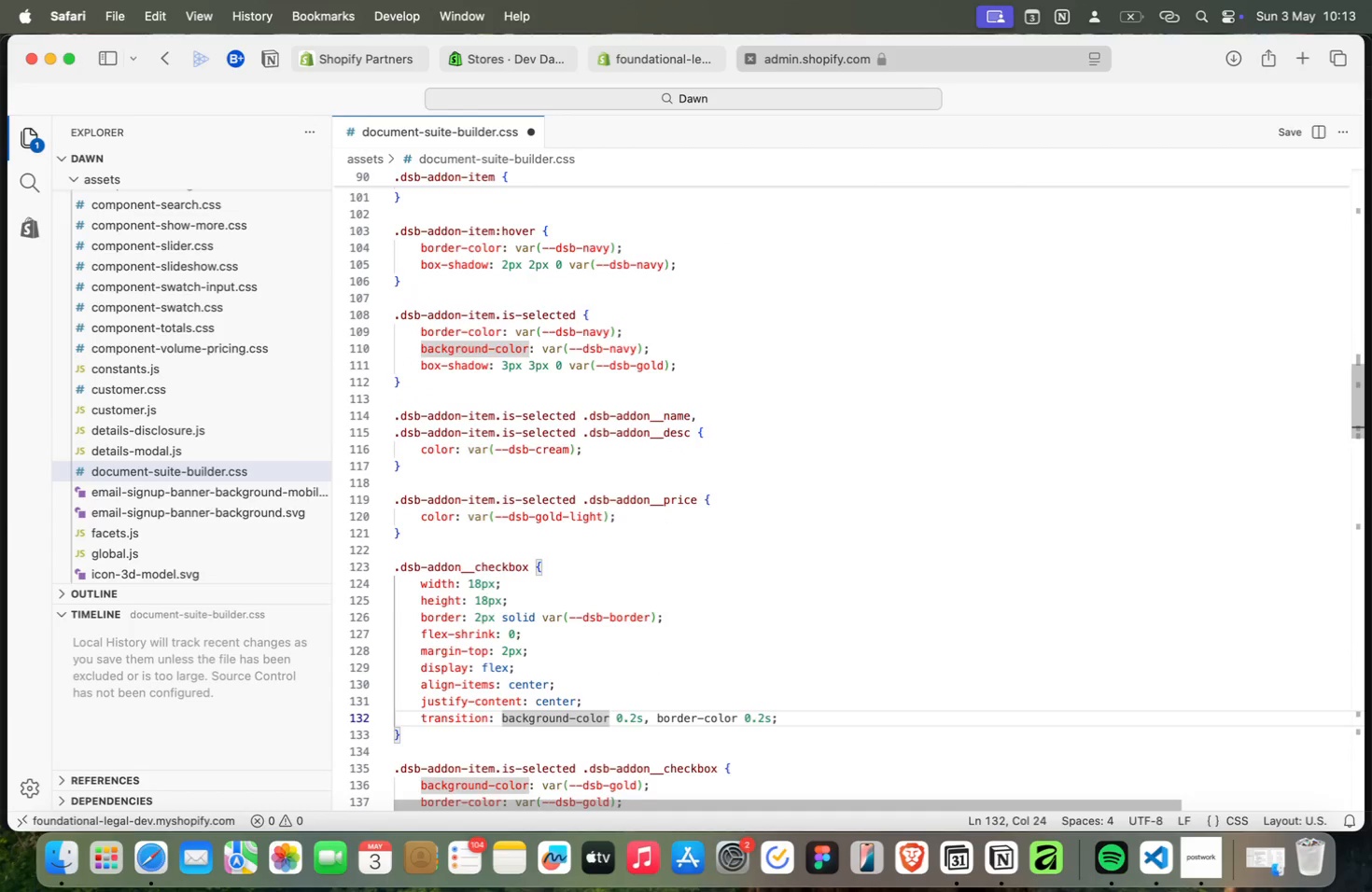 
key(ArrowDown)
 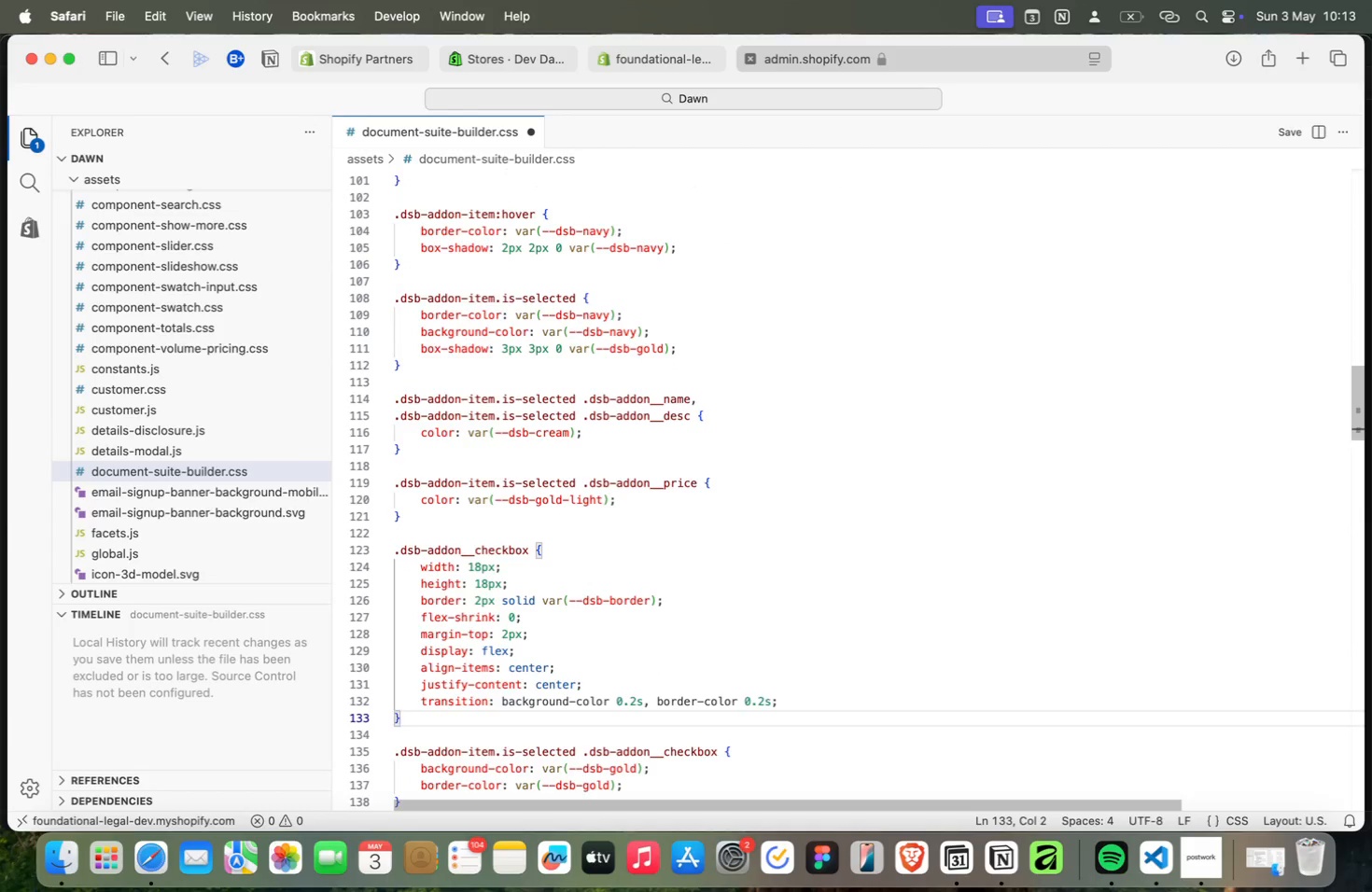 
key(ArrowDown)
 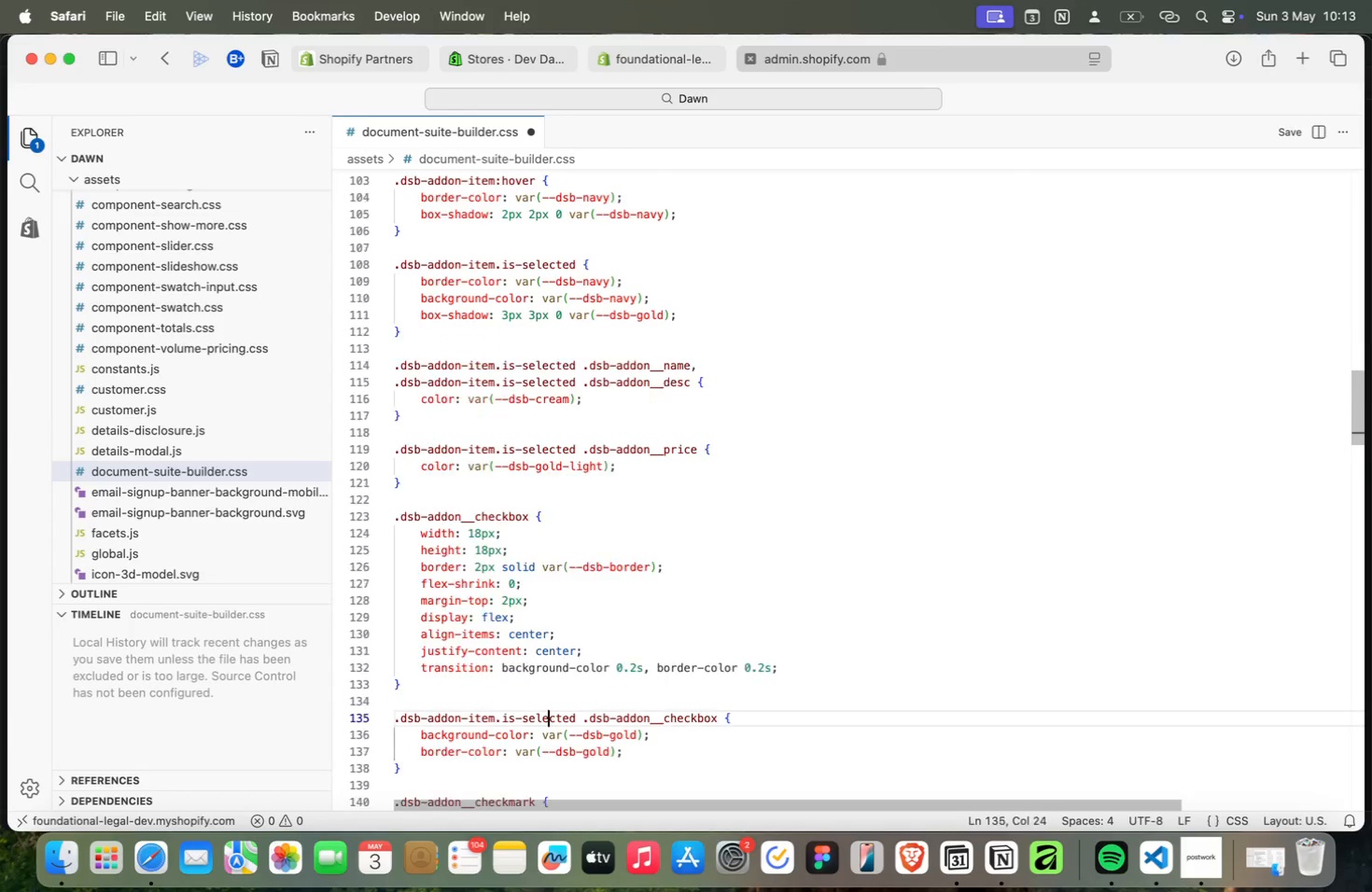 
key(ArrowDown)
 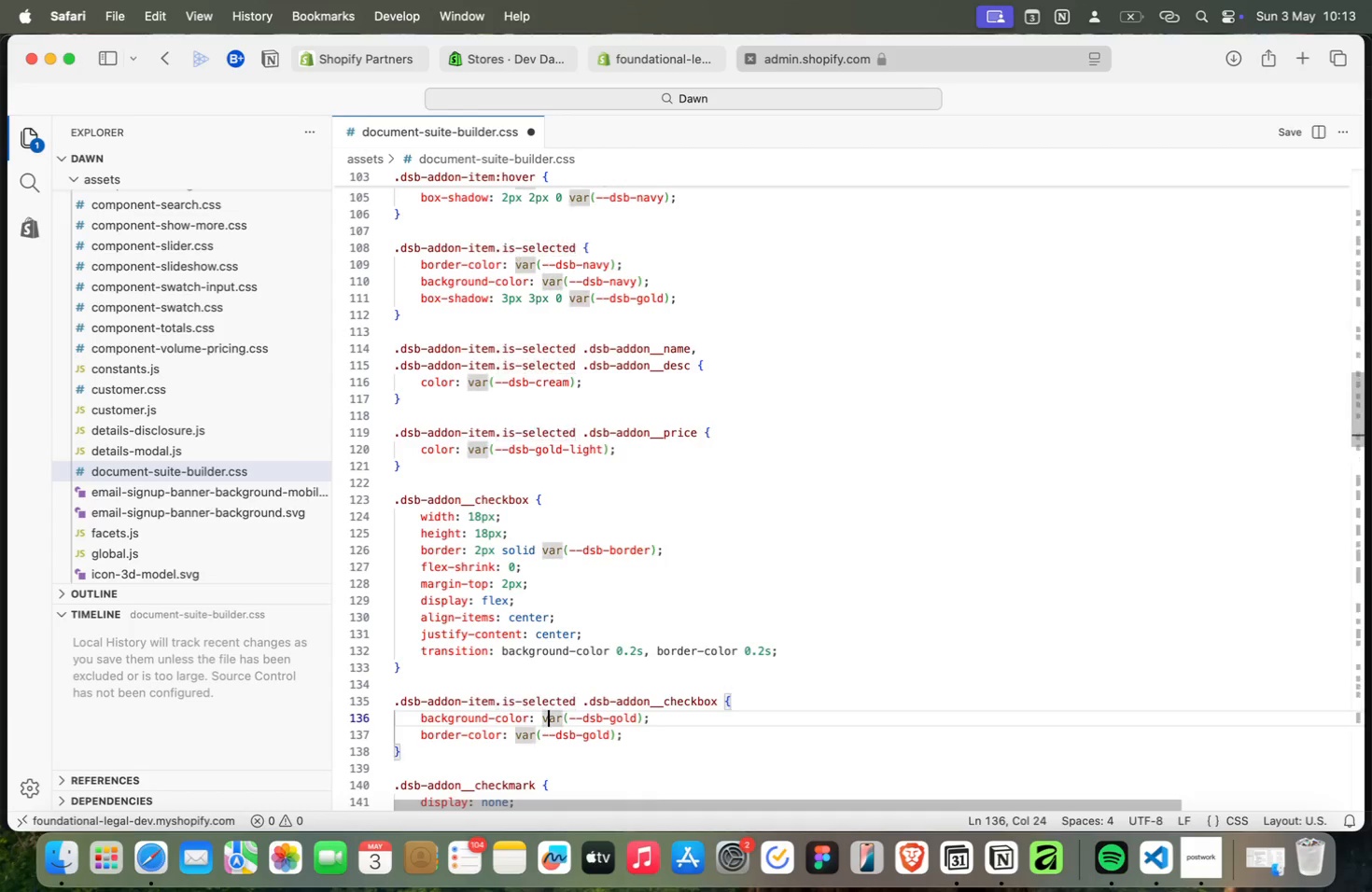 
key(ArrowDown)
 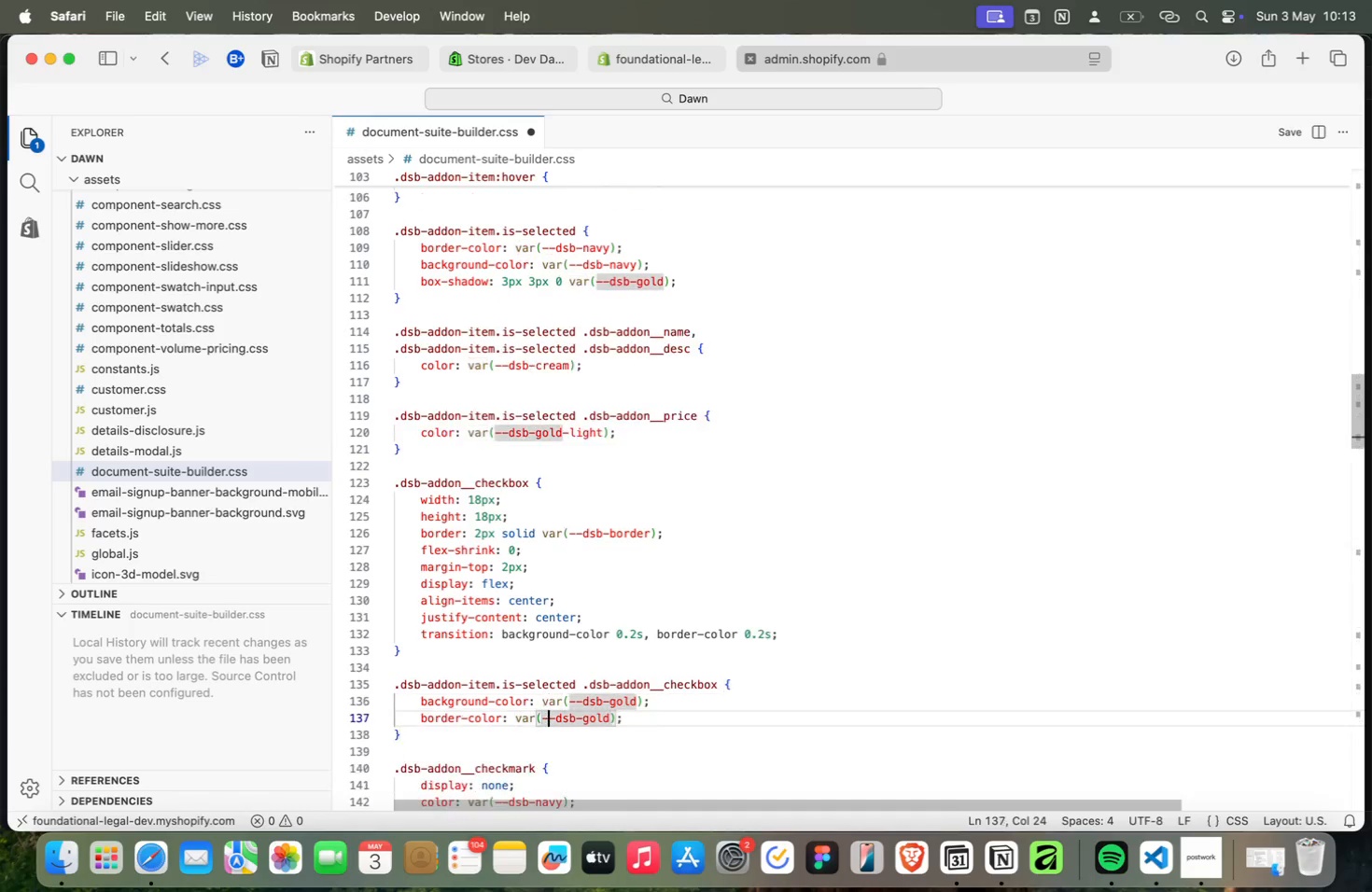 
key(ArrowDown)
 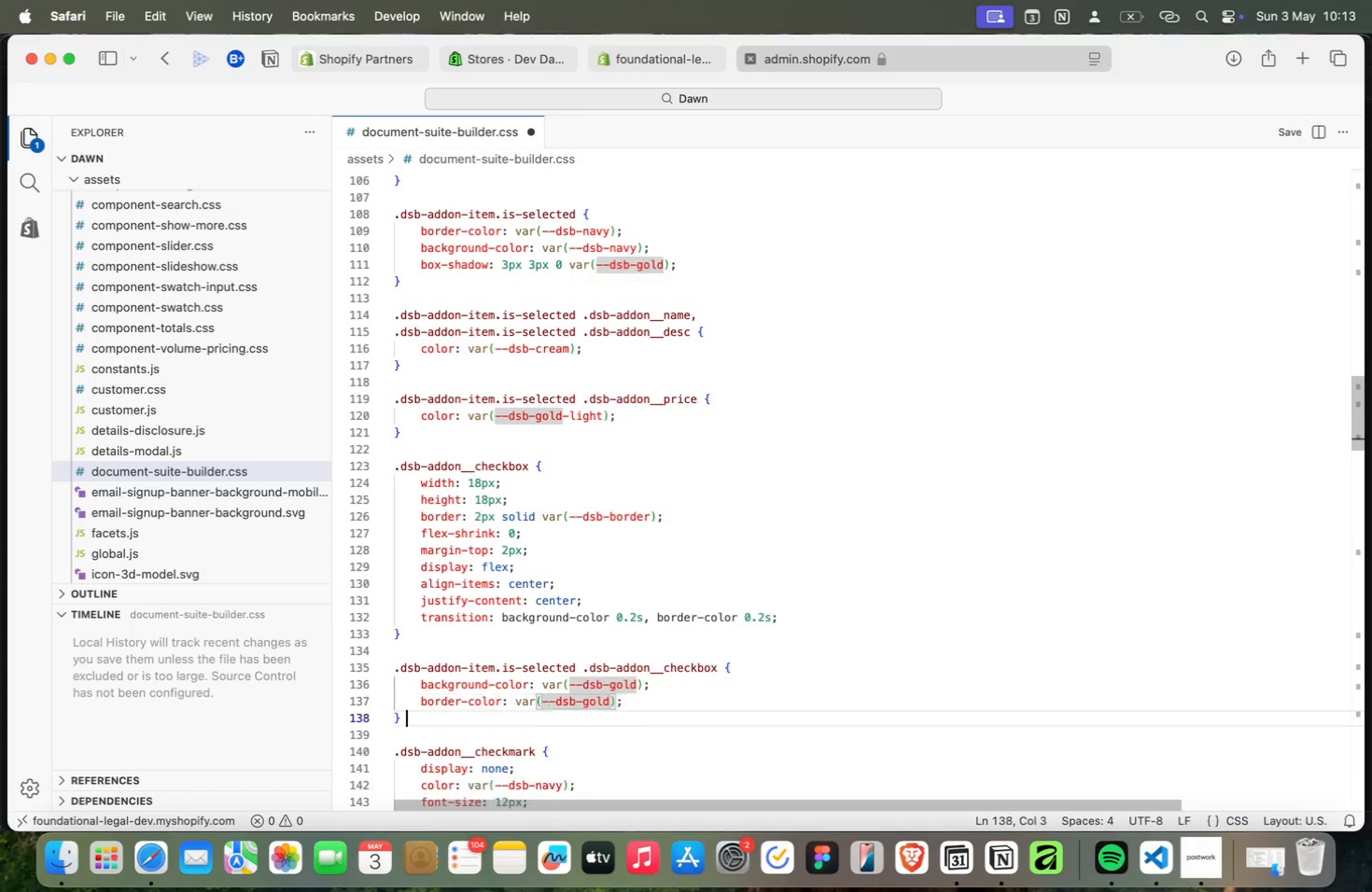 
key(ArrowDown)
 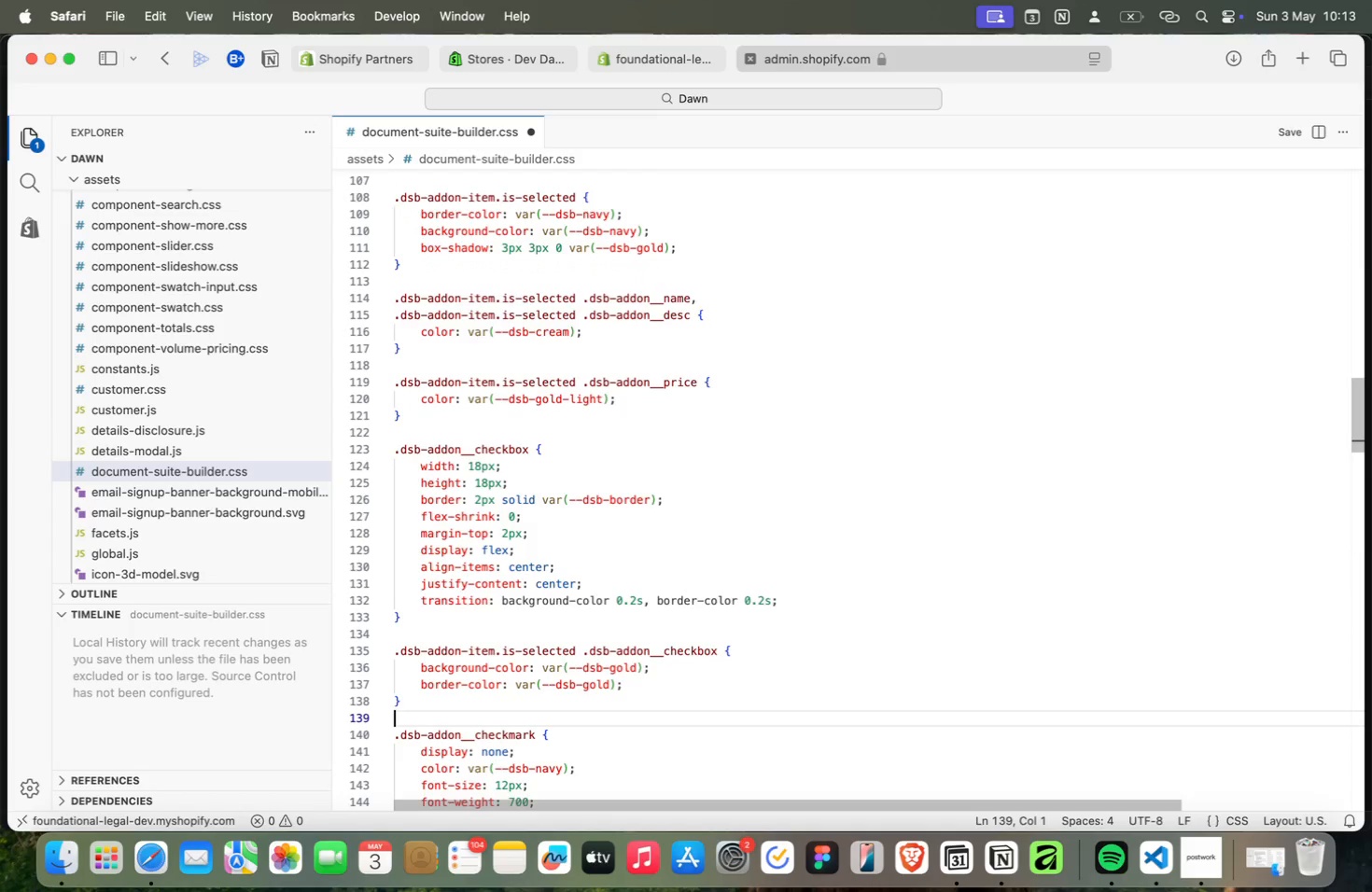 
key(ArrowDown)
 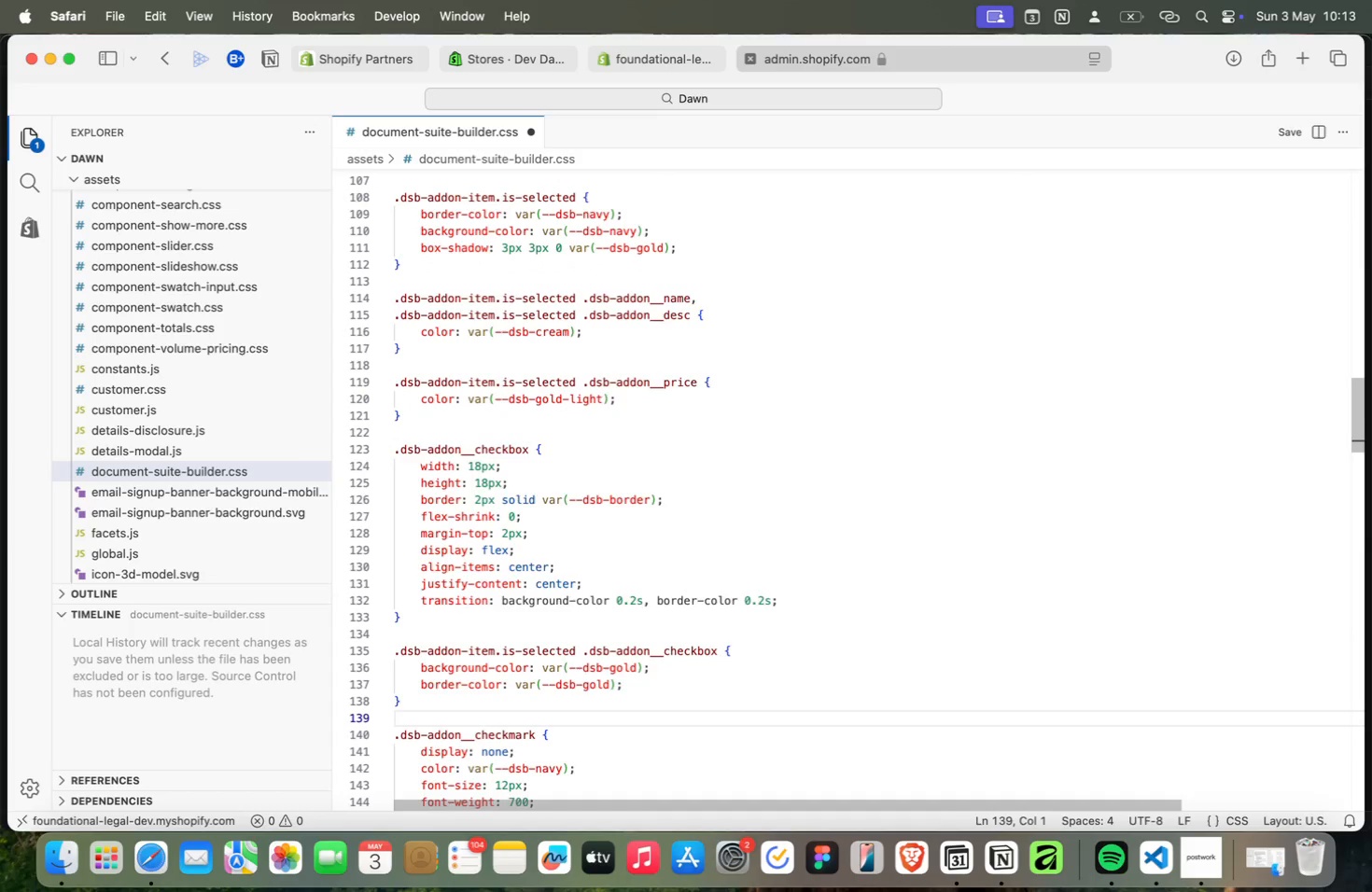 
key(ArrowDown)
 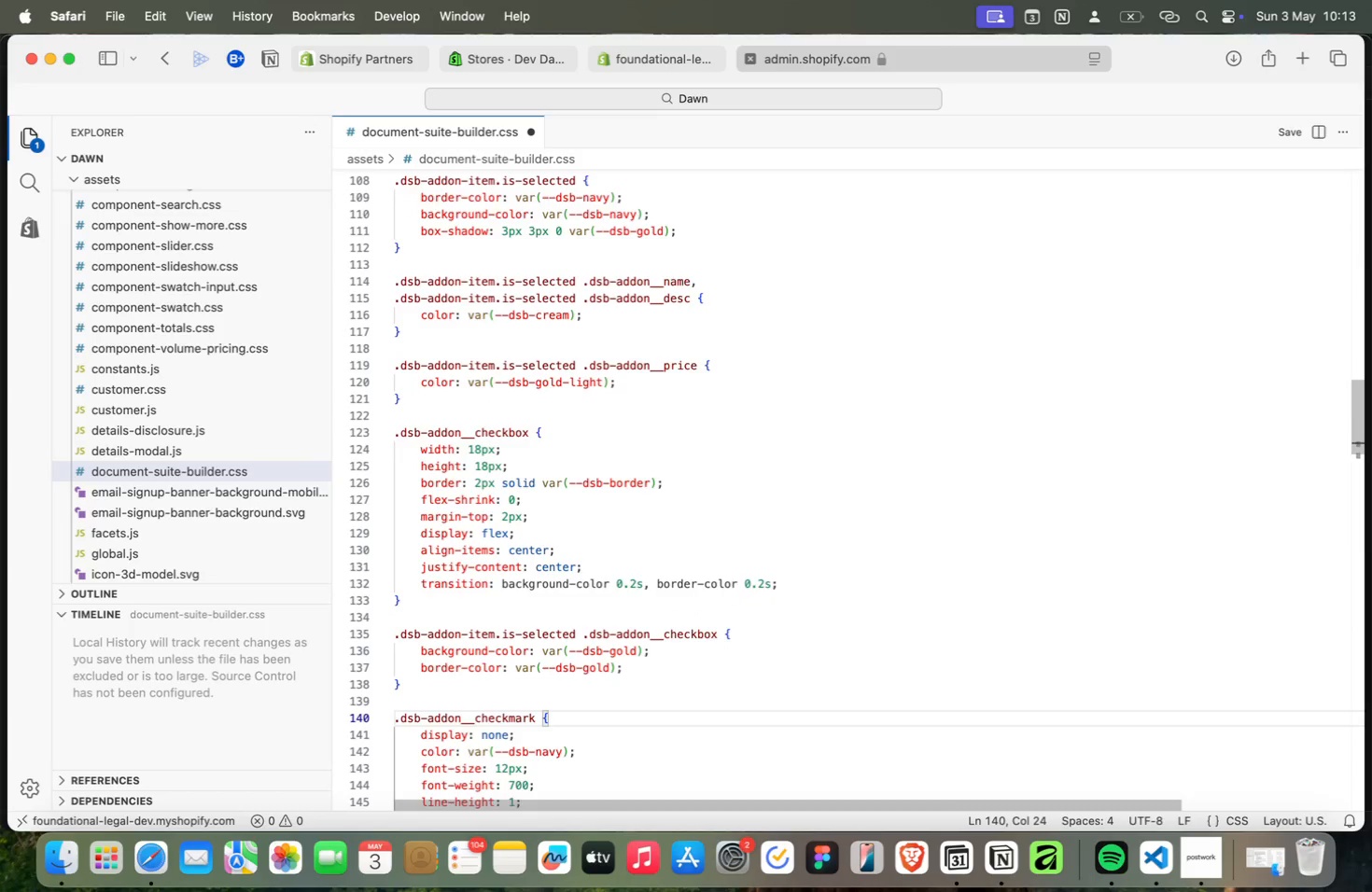 
key(ArrowDown)
 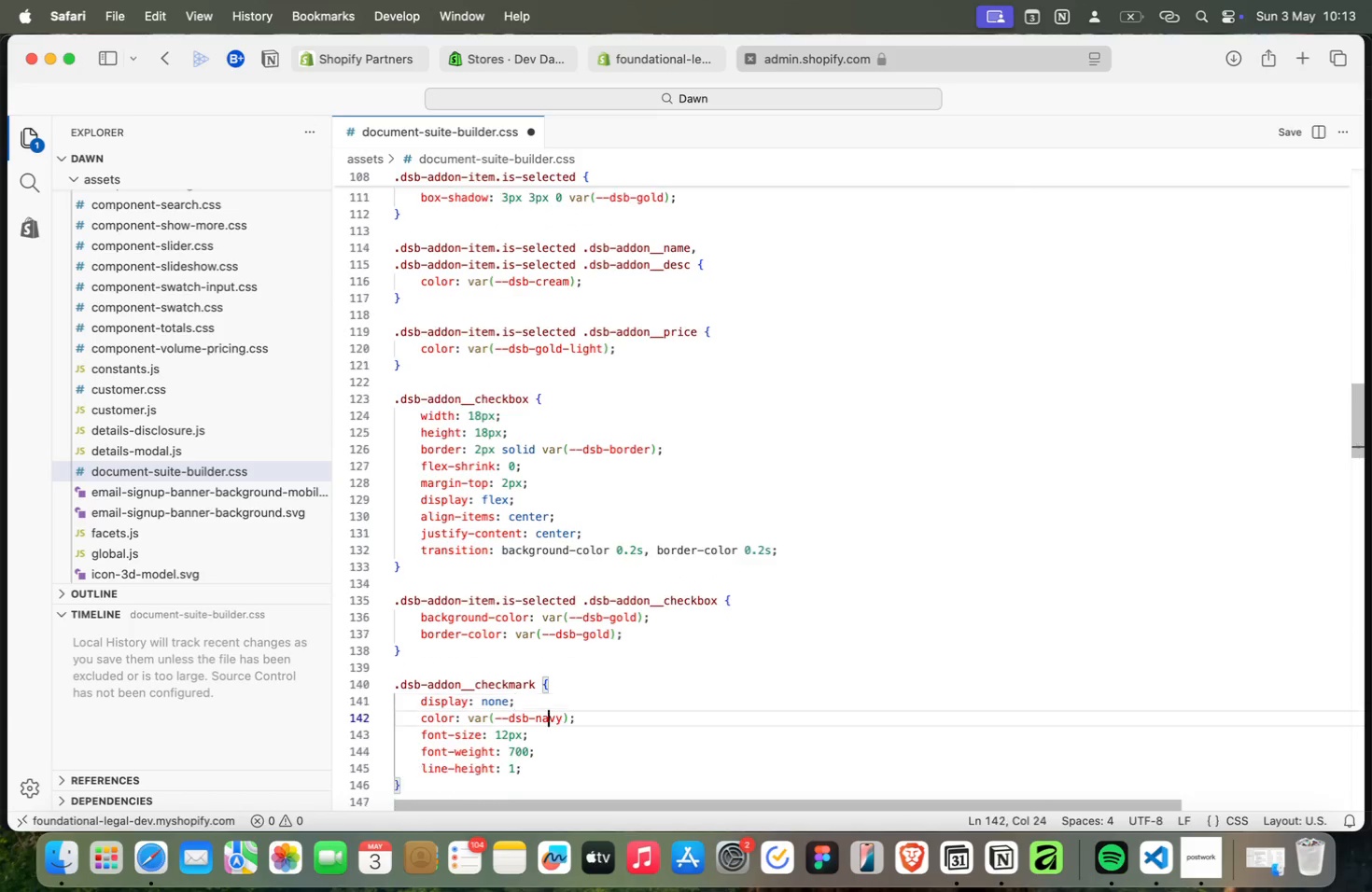 
key(ArrowDown)
 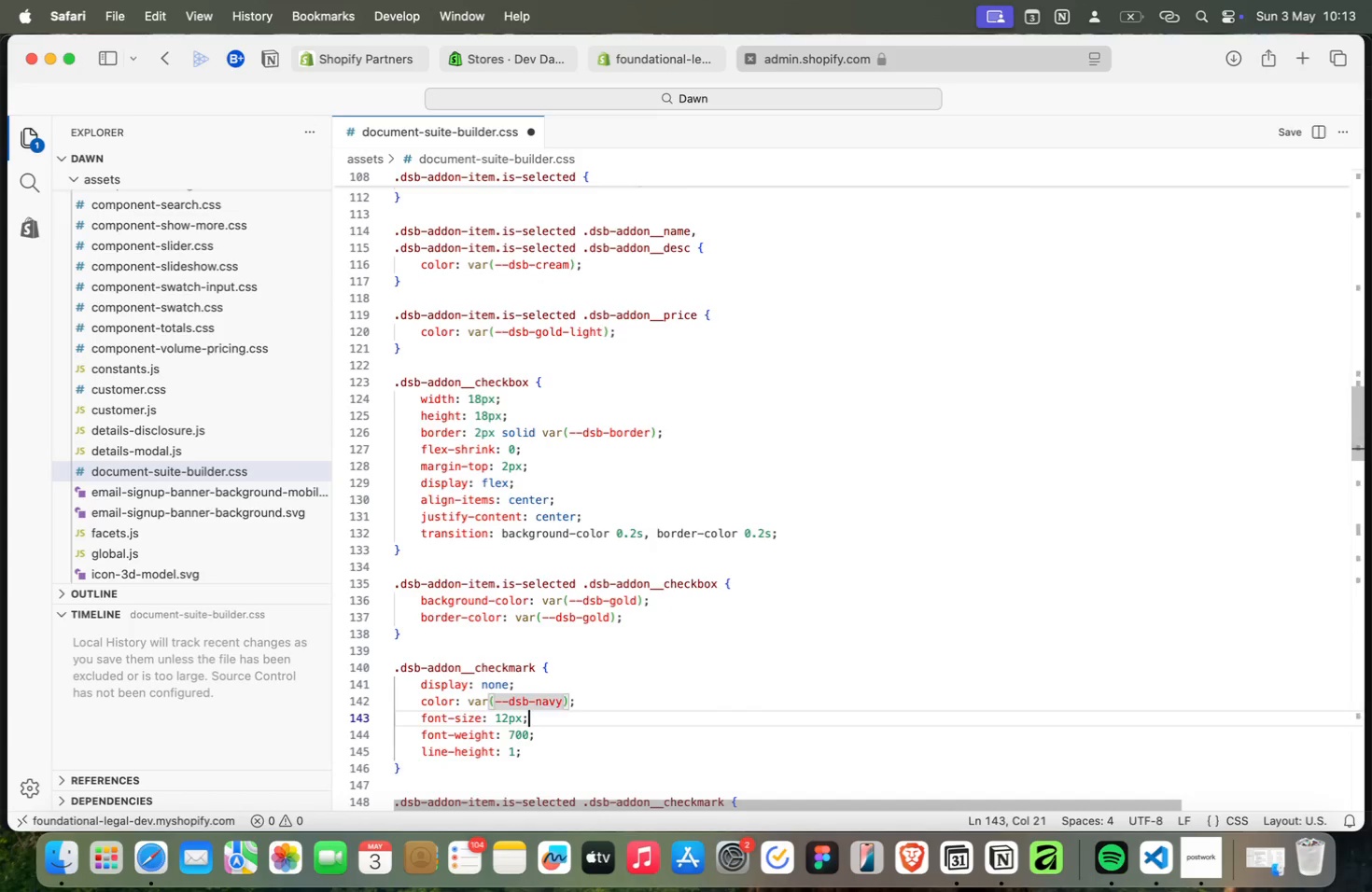 
key(ArrowDown)
 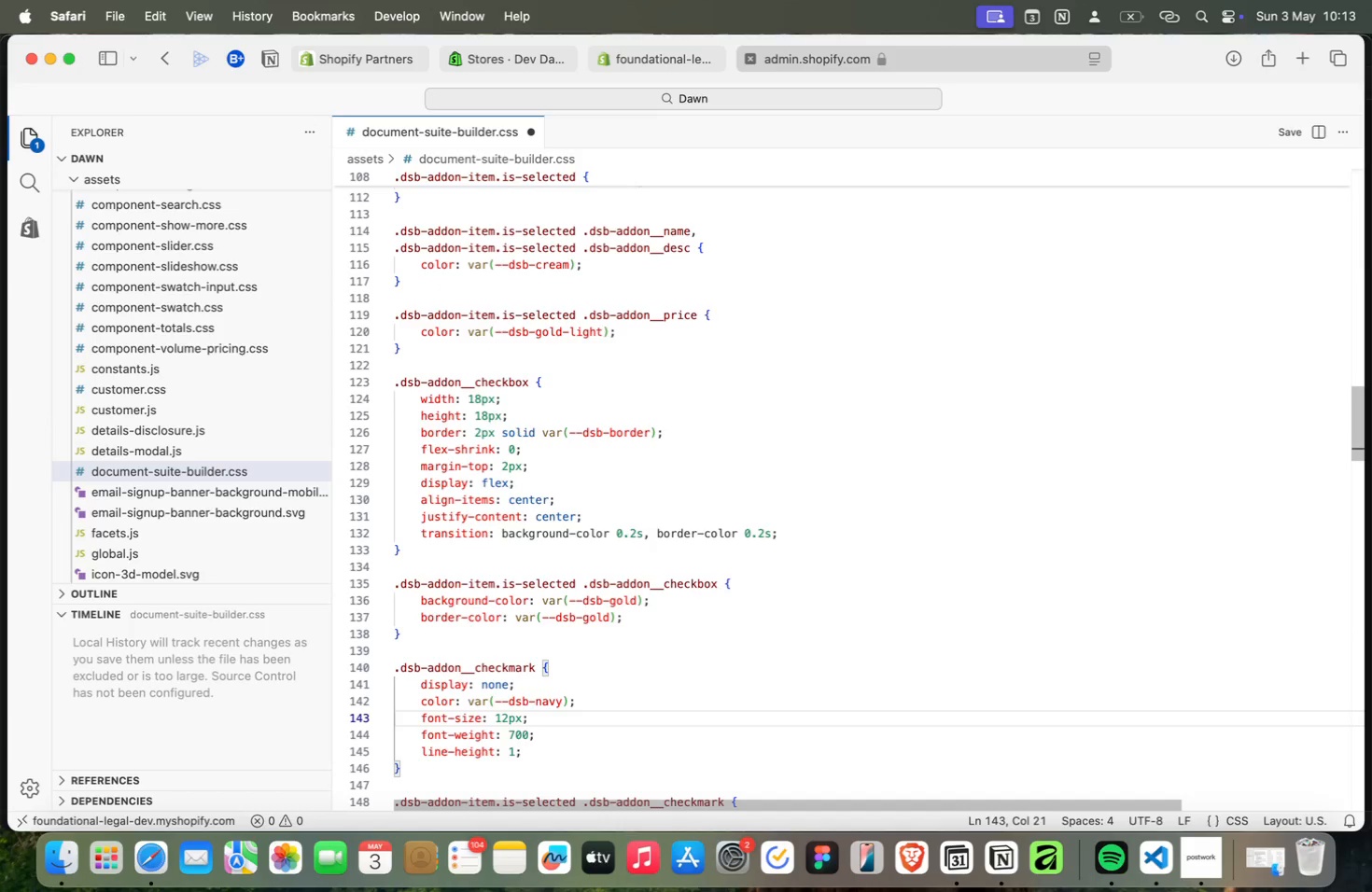 
key(ArrowUp)
 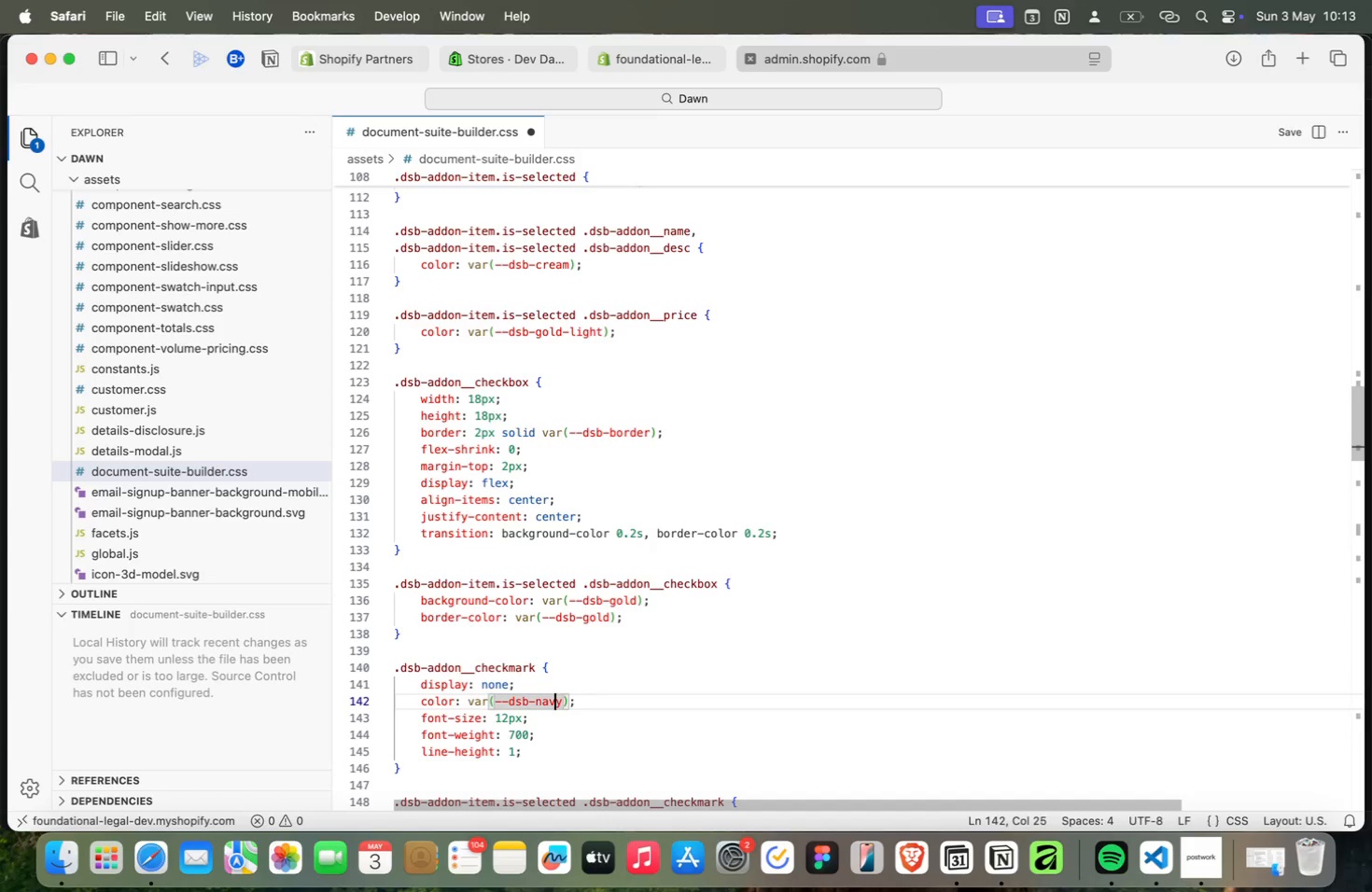 
key(ArrowRight)
 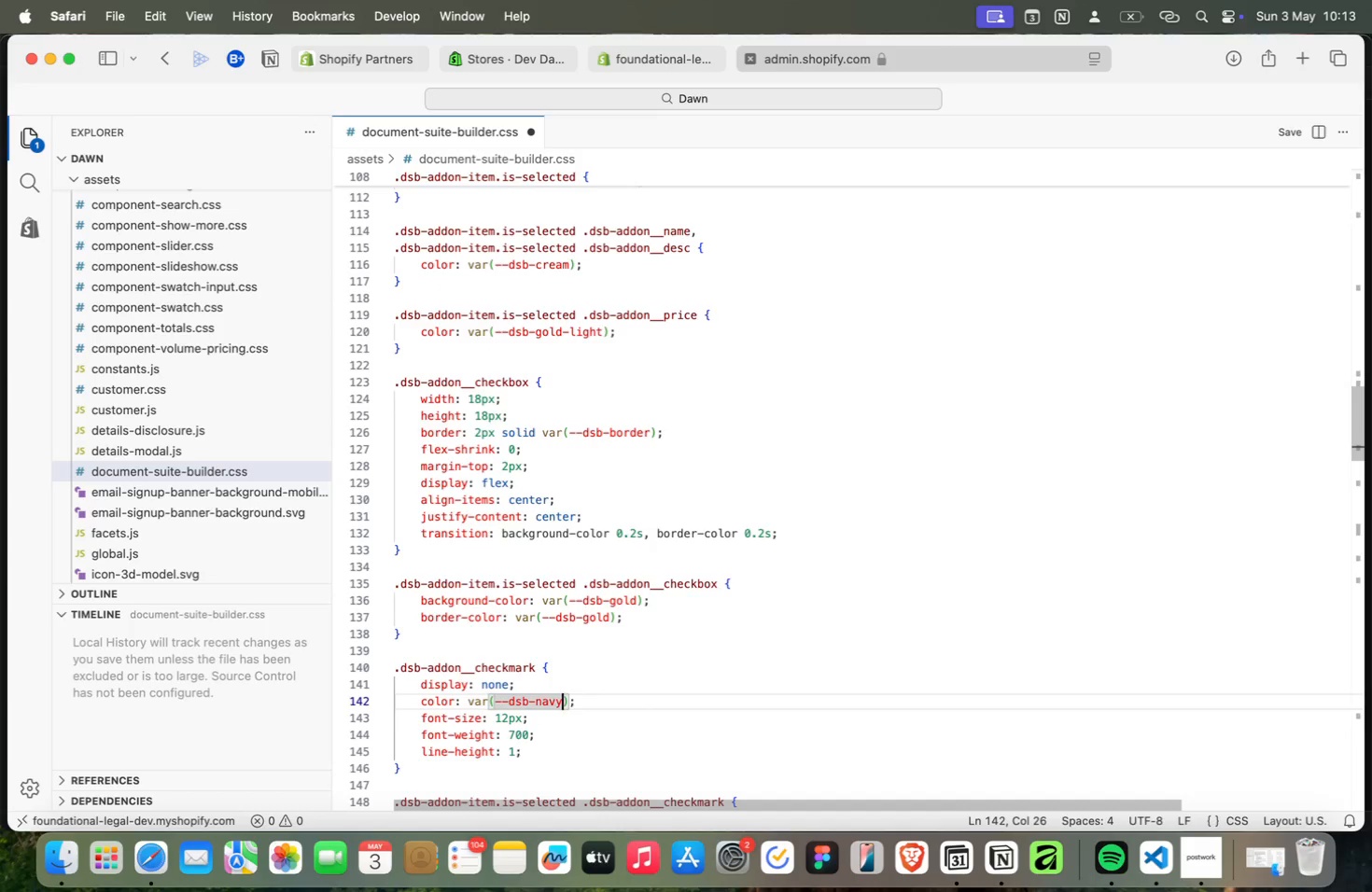 
key(ArrowRight)
 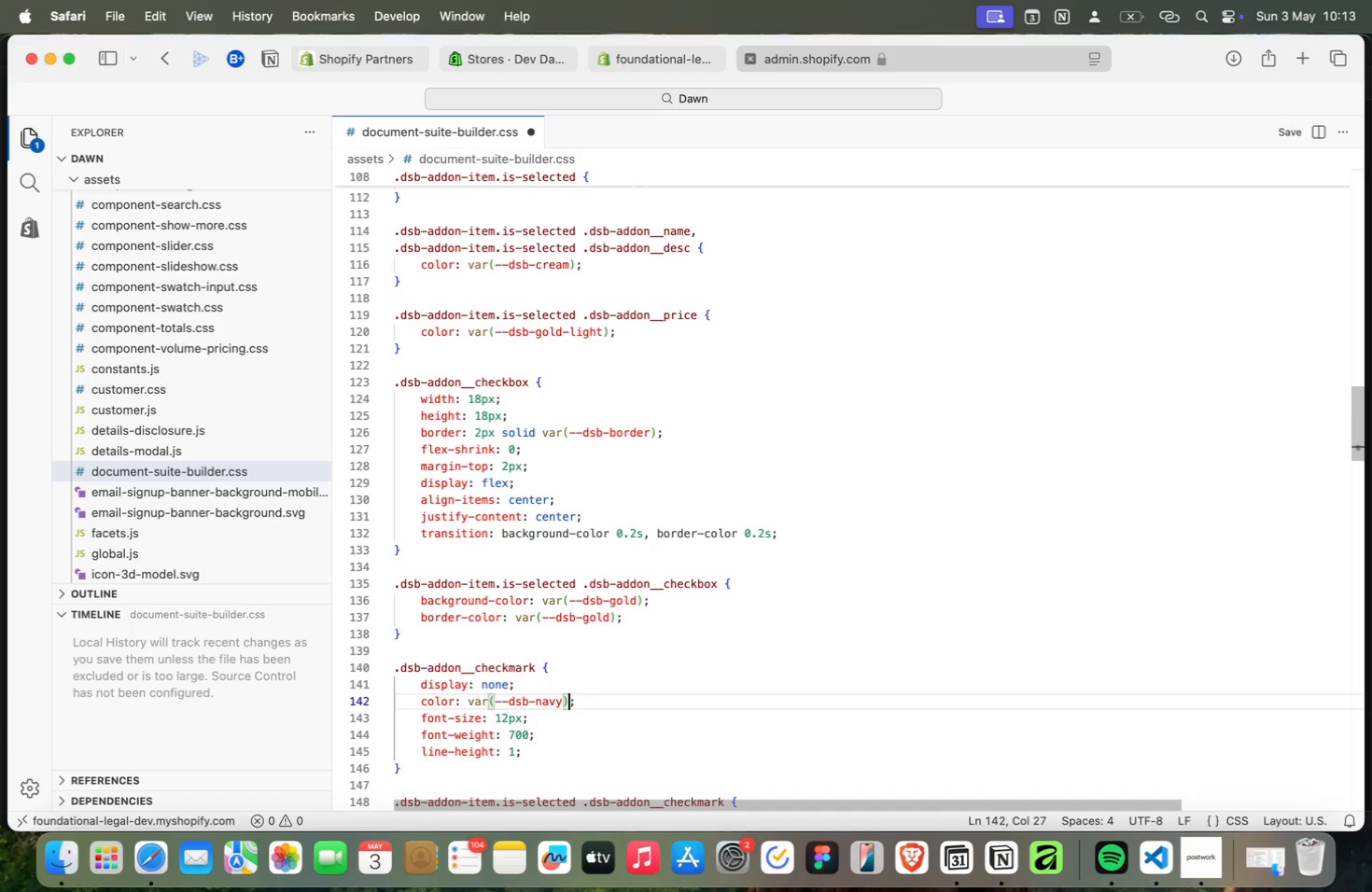 
key(ArrowRight)
 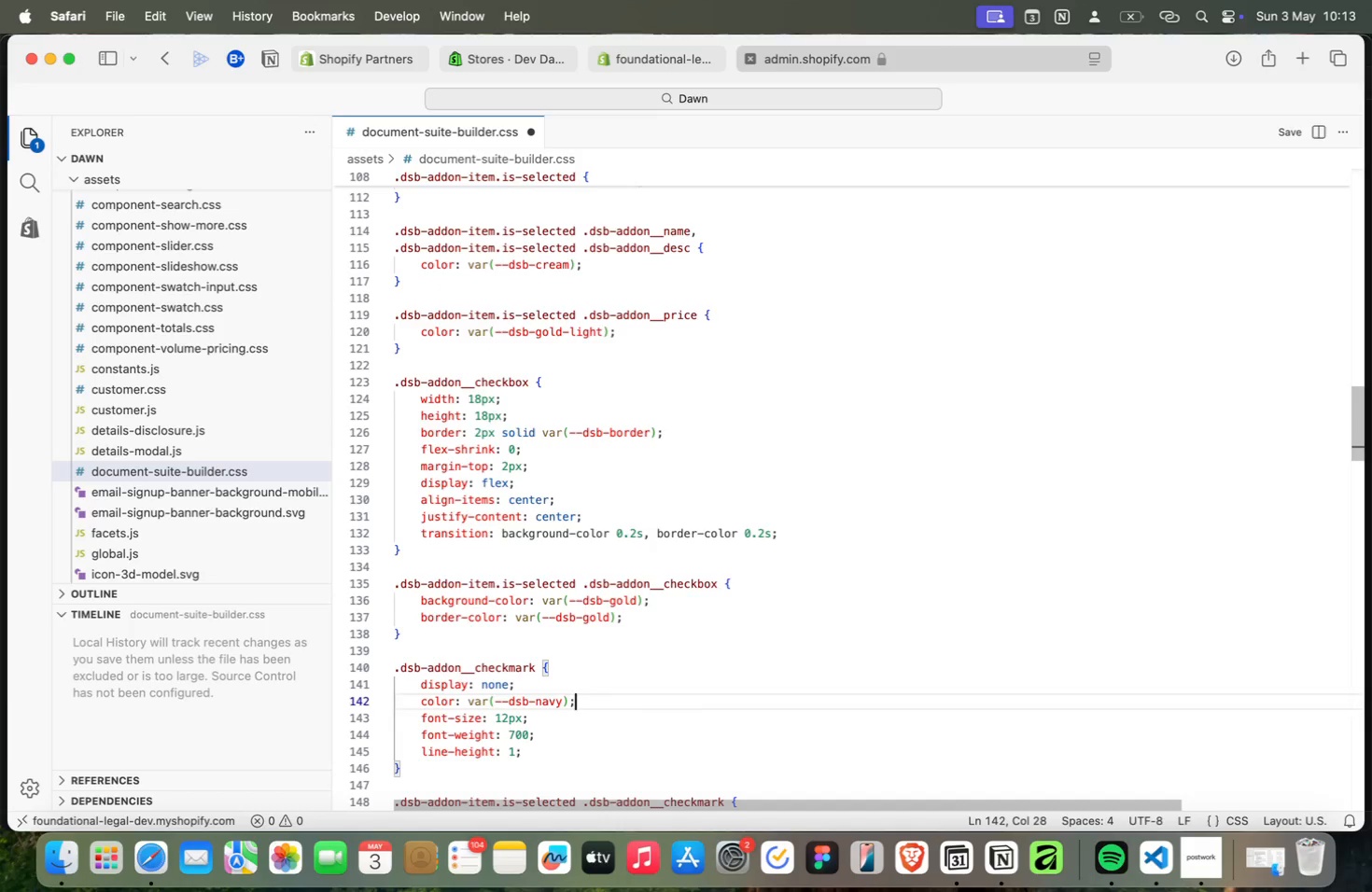 
key(ArrowRight)
 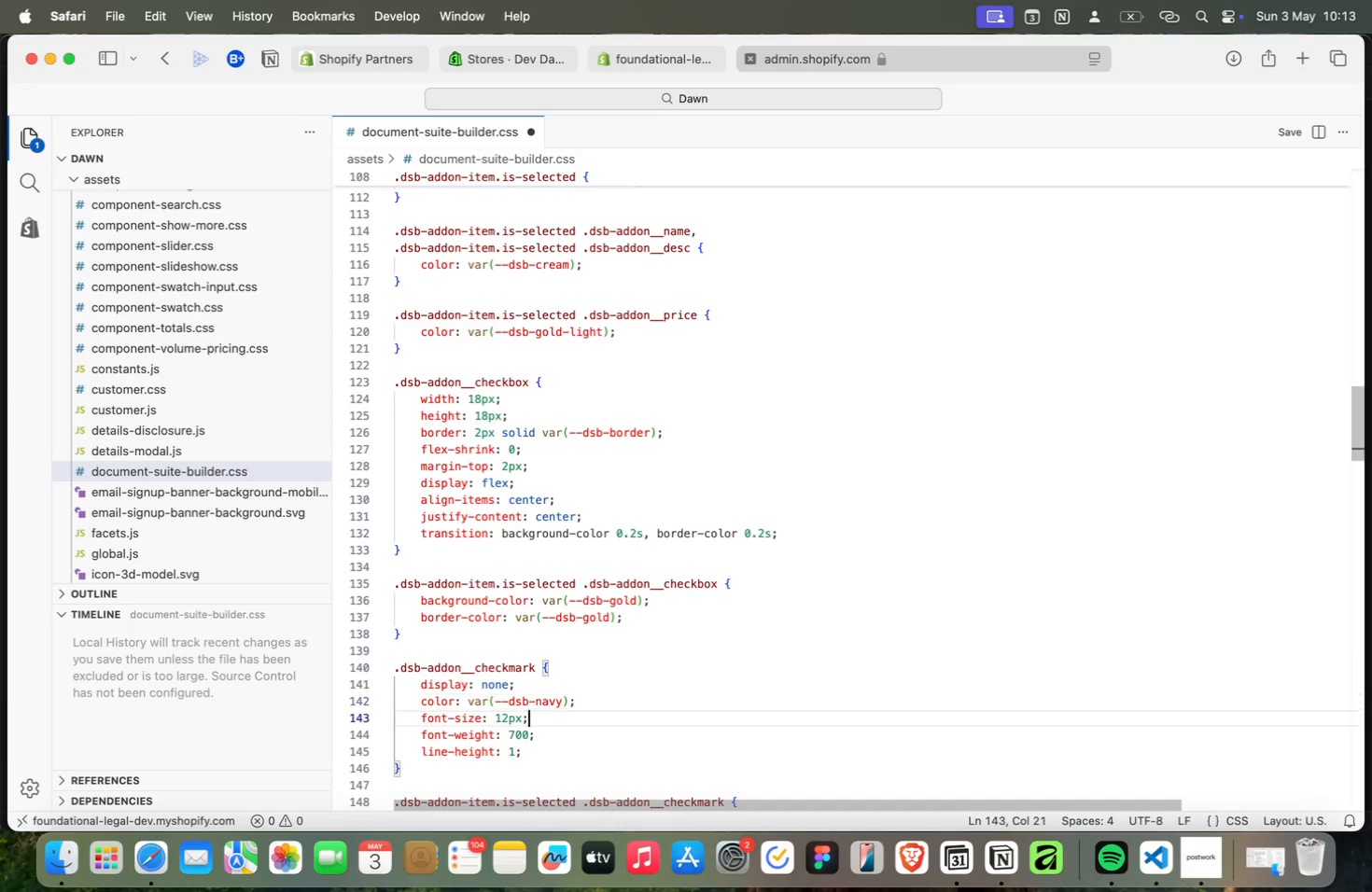 
key(ArrowDown)
 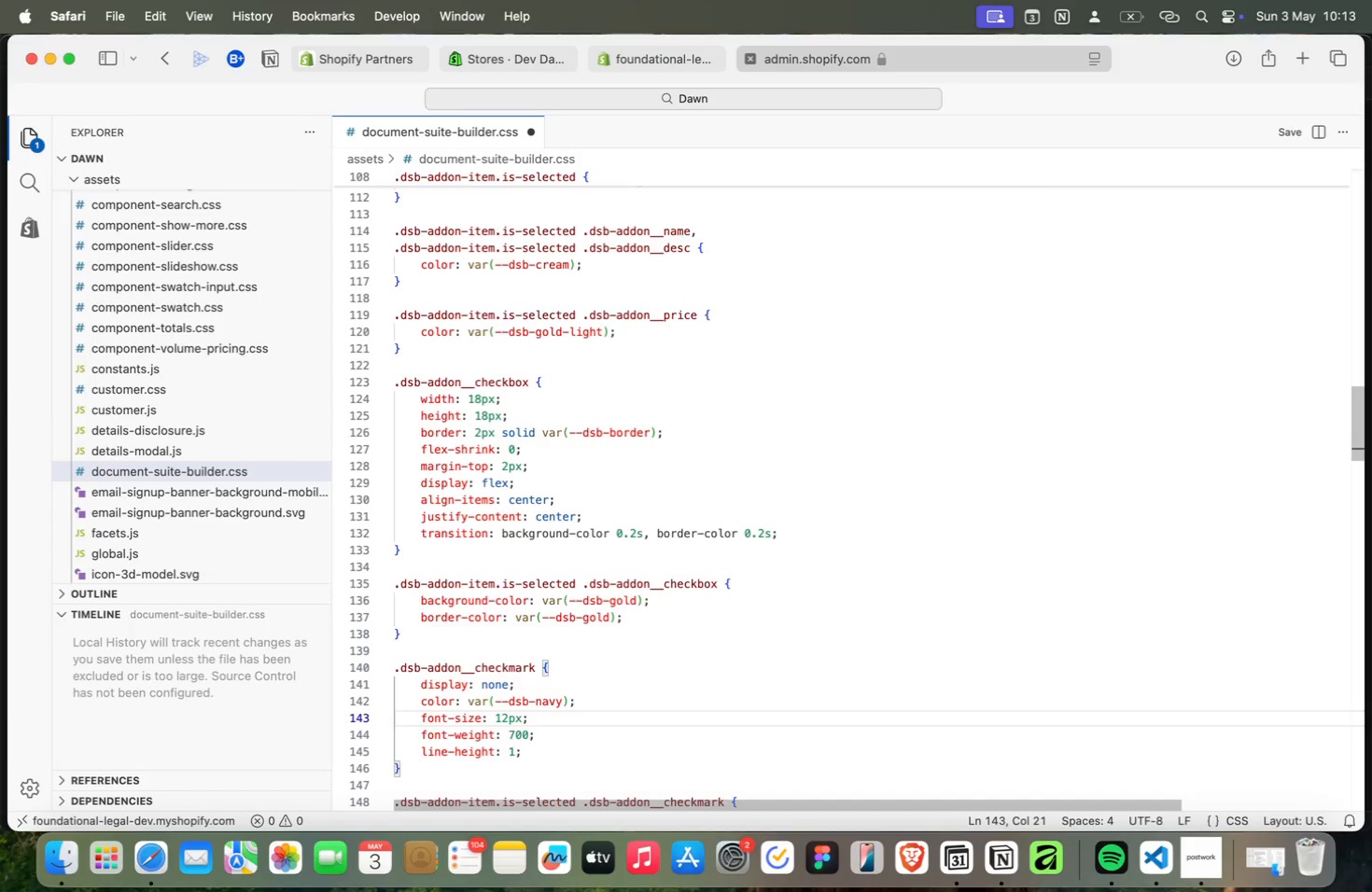 
wait(11.89)
 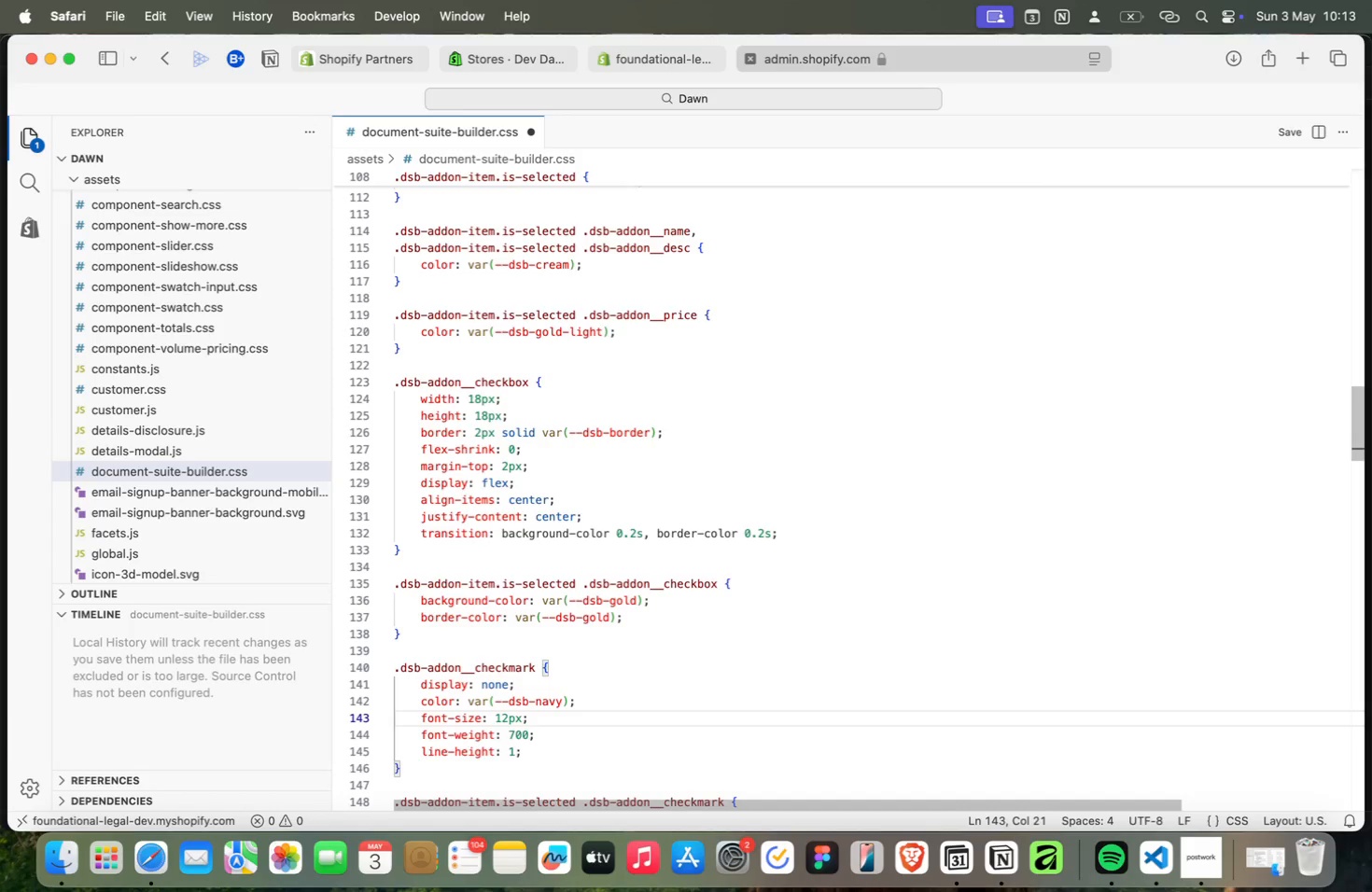 
key(ArrowDown)
 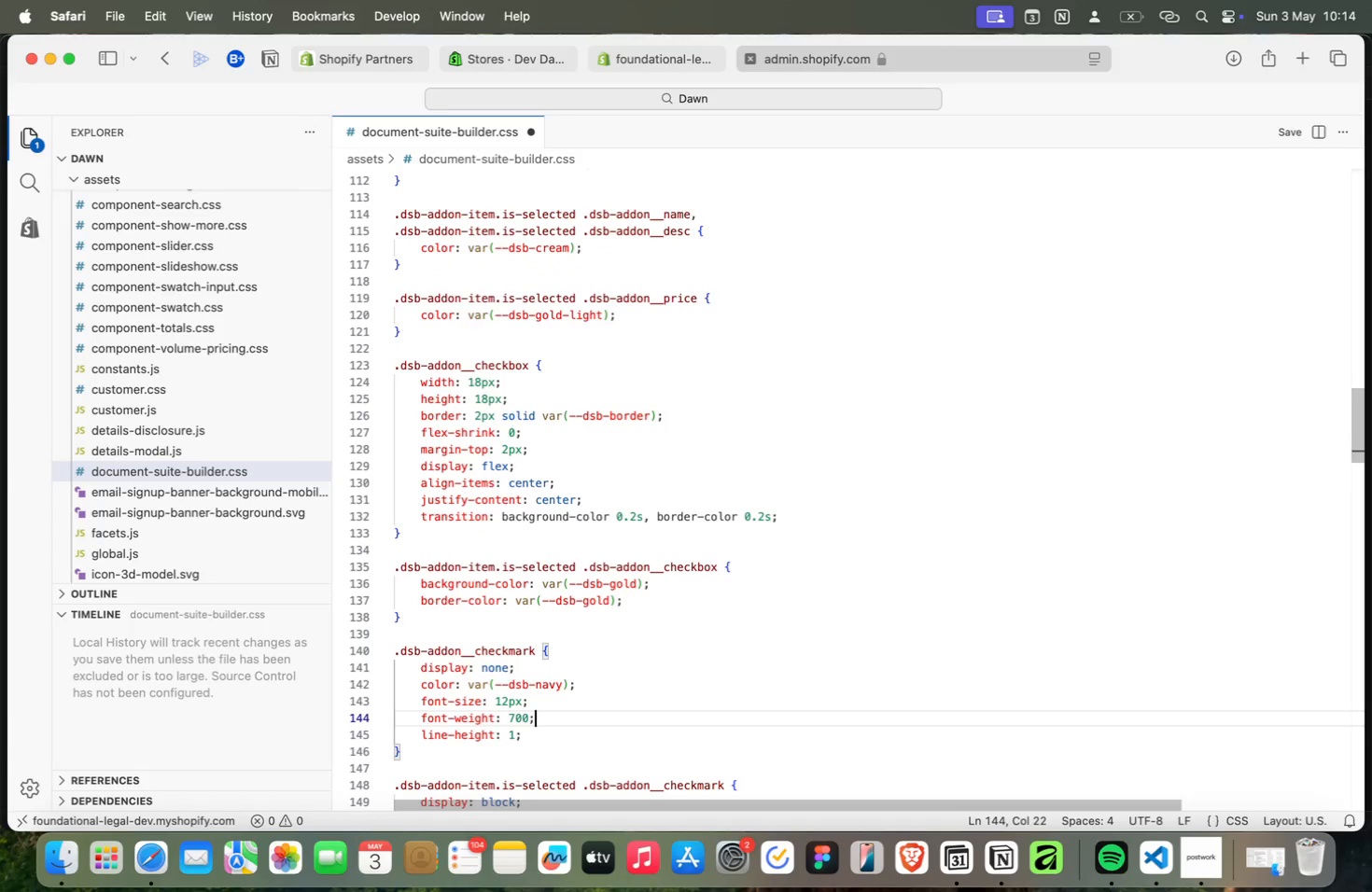 
key(ArrowUp)
 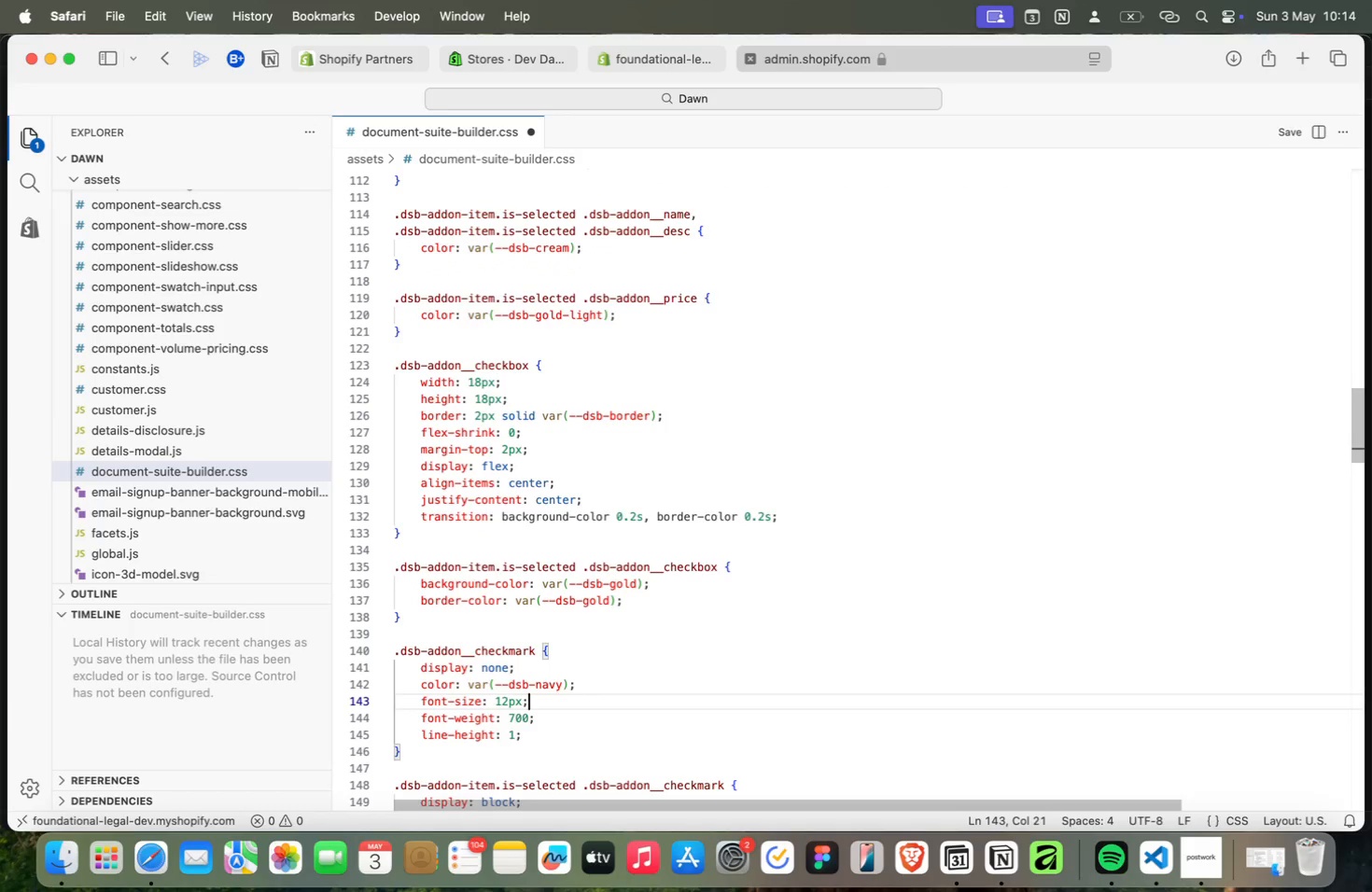 
key(ArrowUp)
 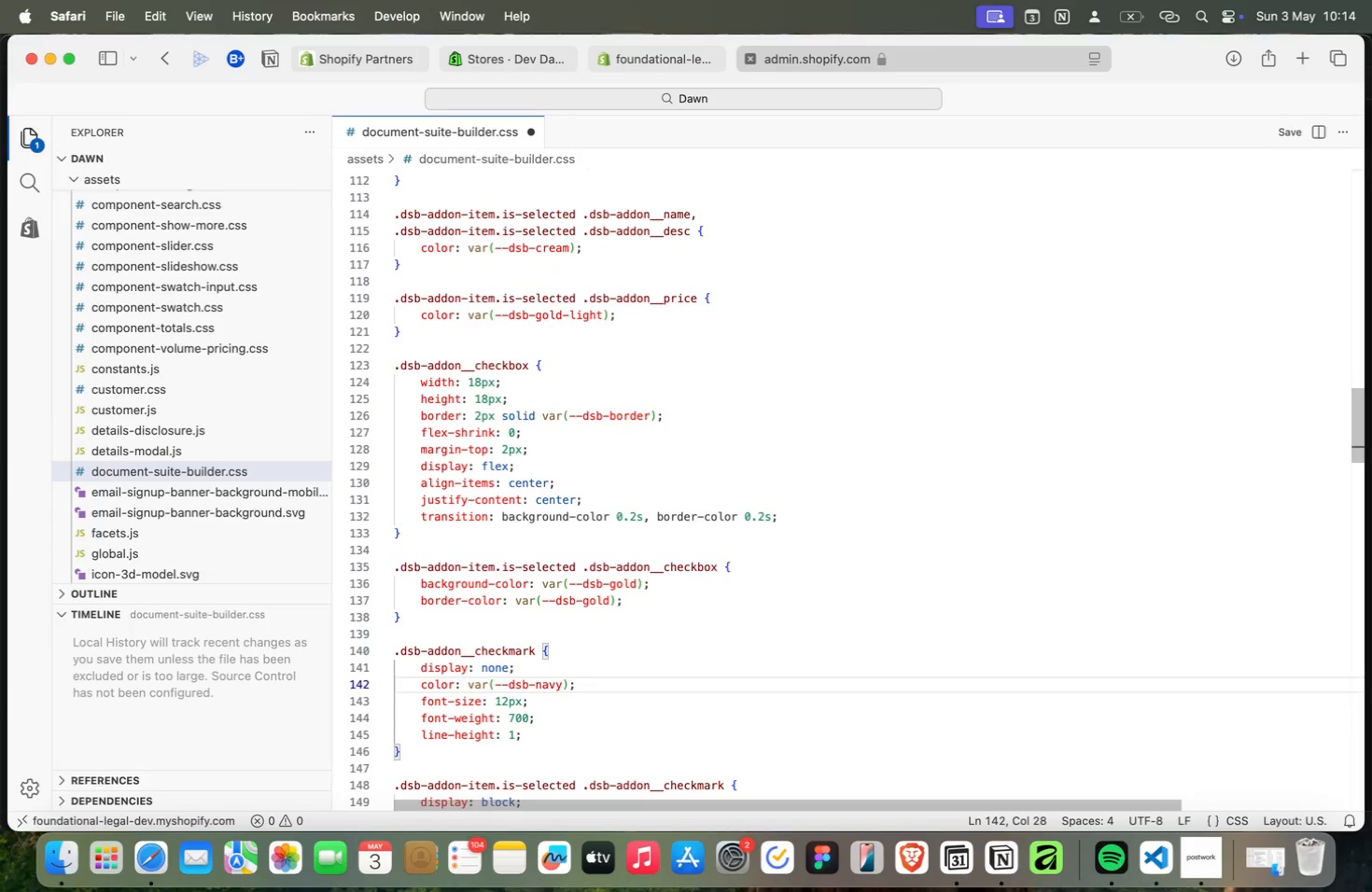 
key(ArrowUp)
 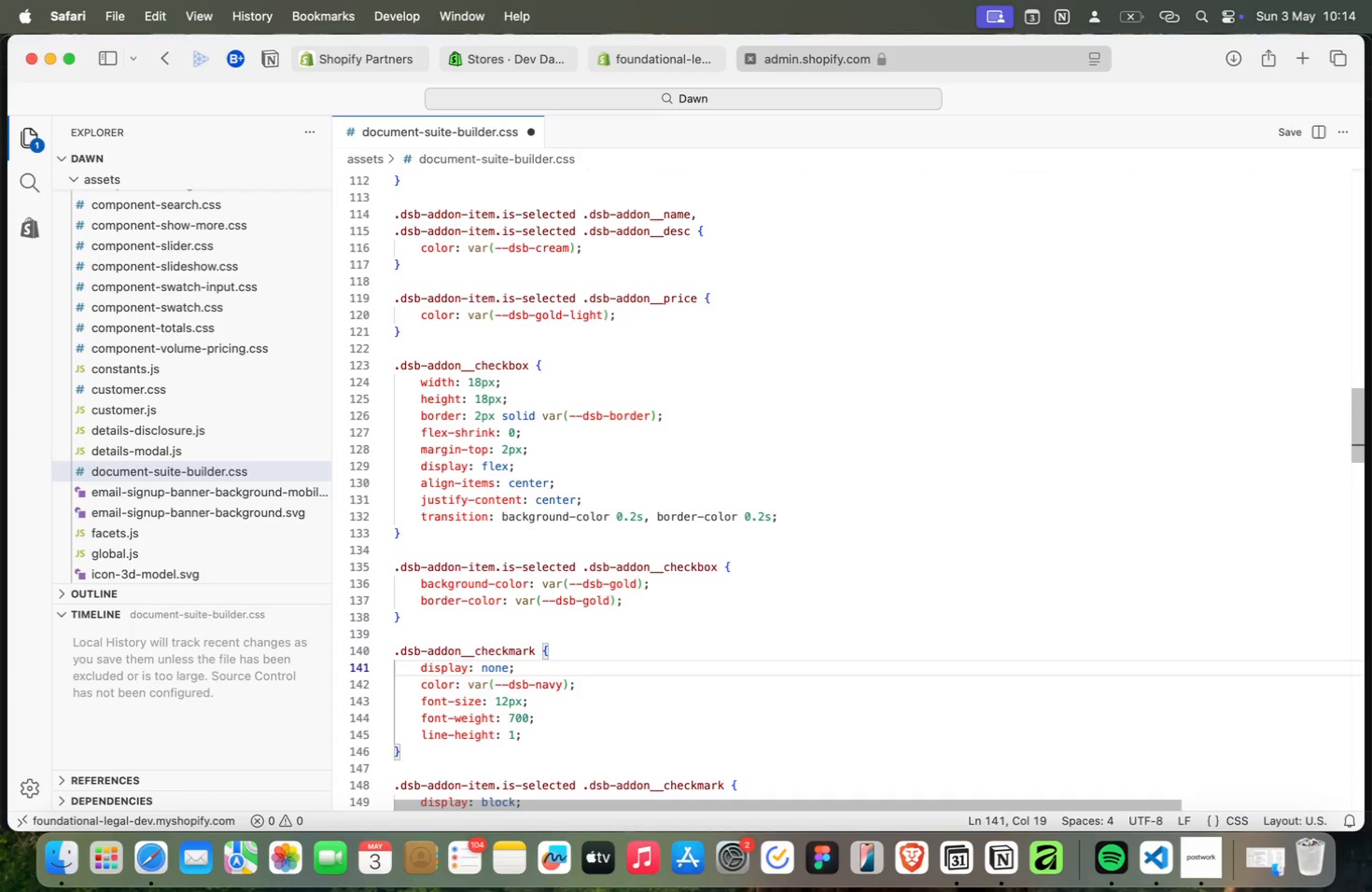 
key(ArrowUp)
 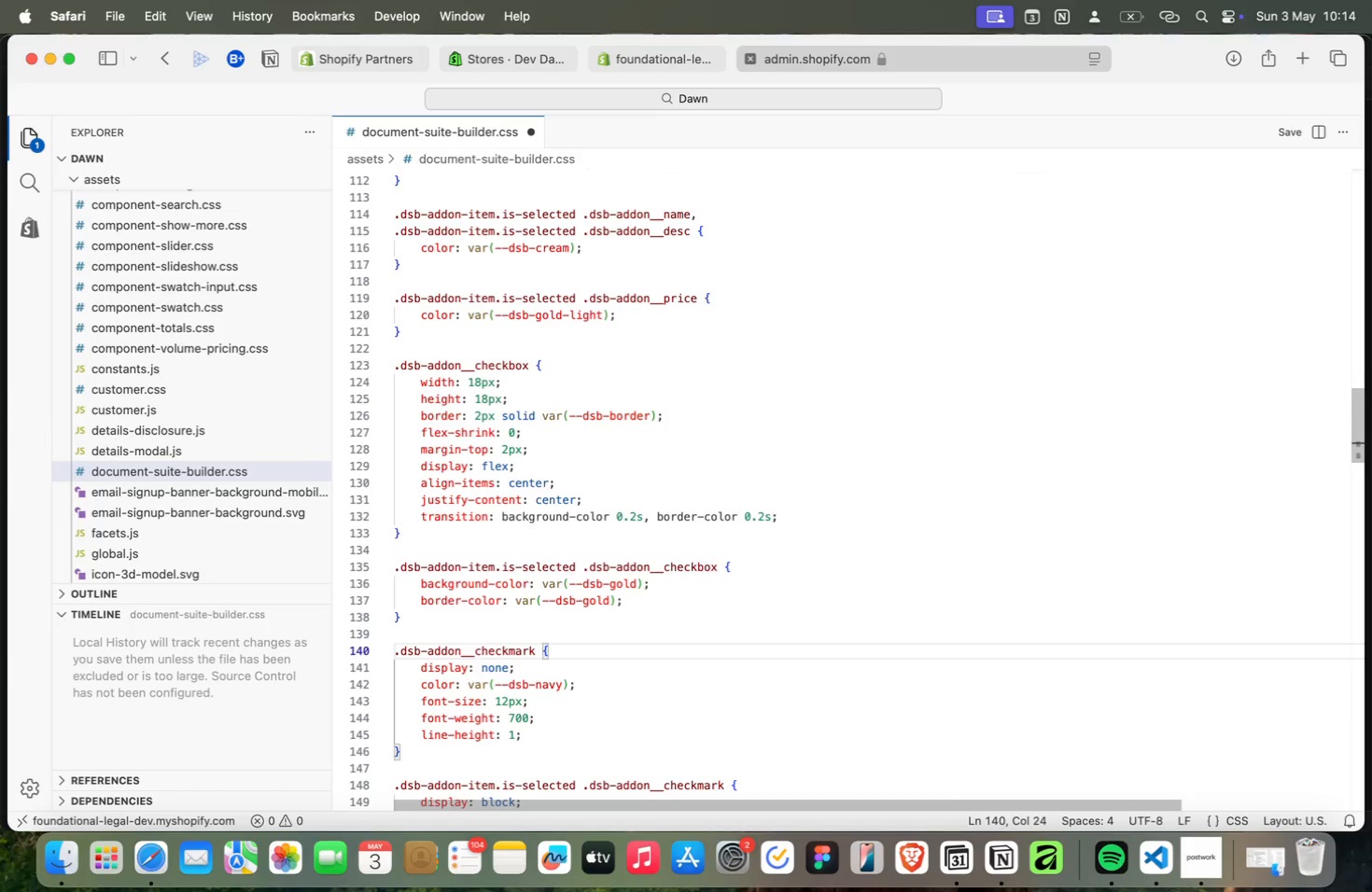 
key(ArrowUp)
 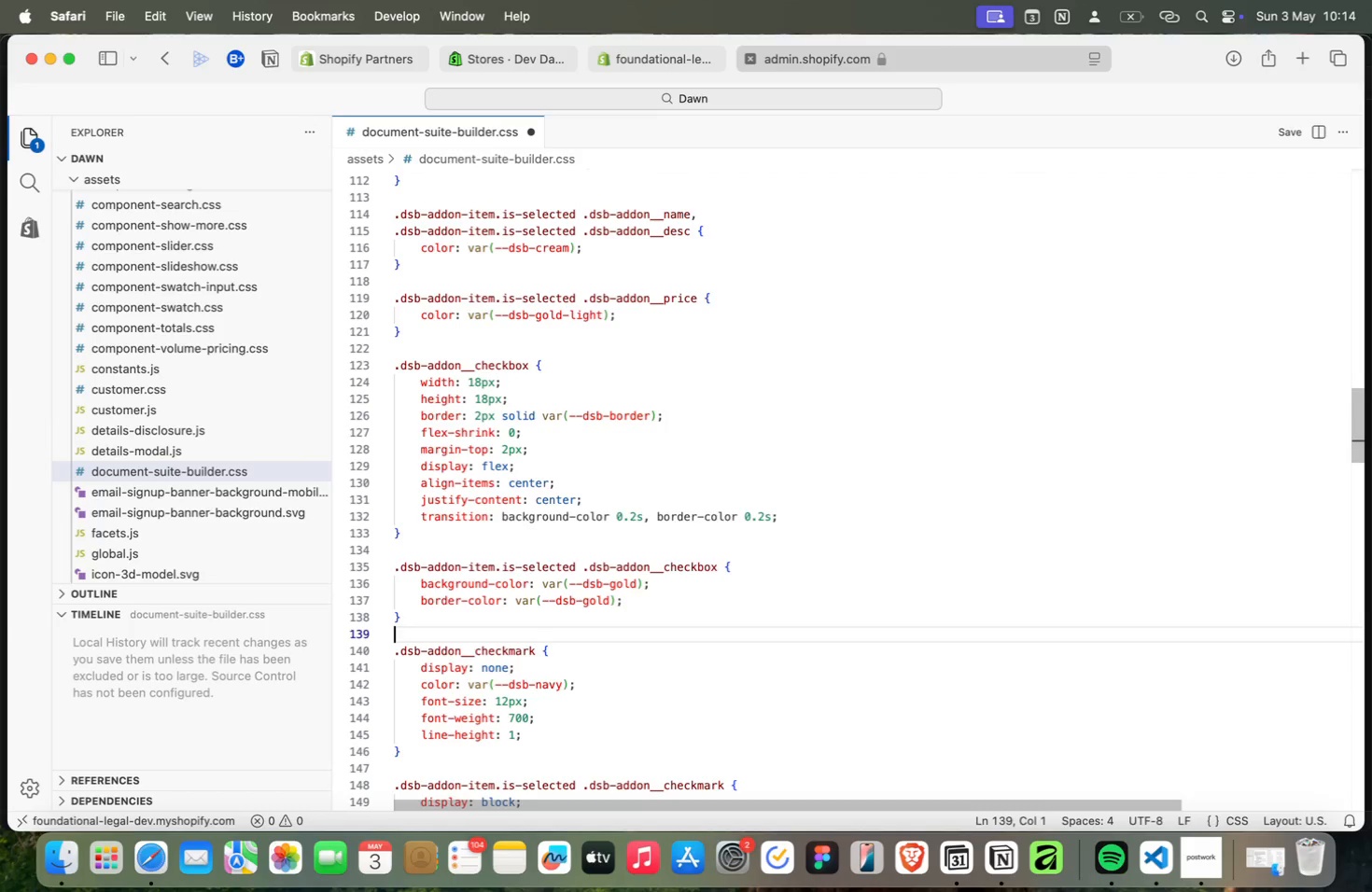 
key(ArrowUp)
 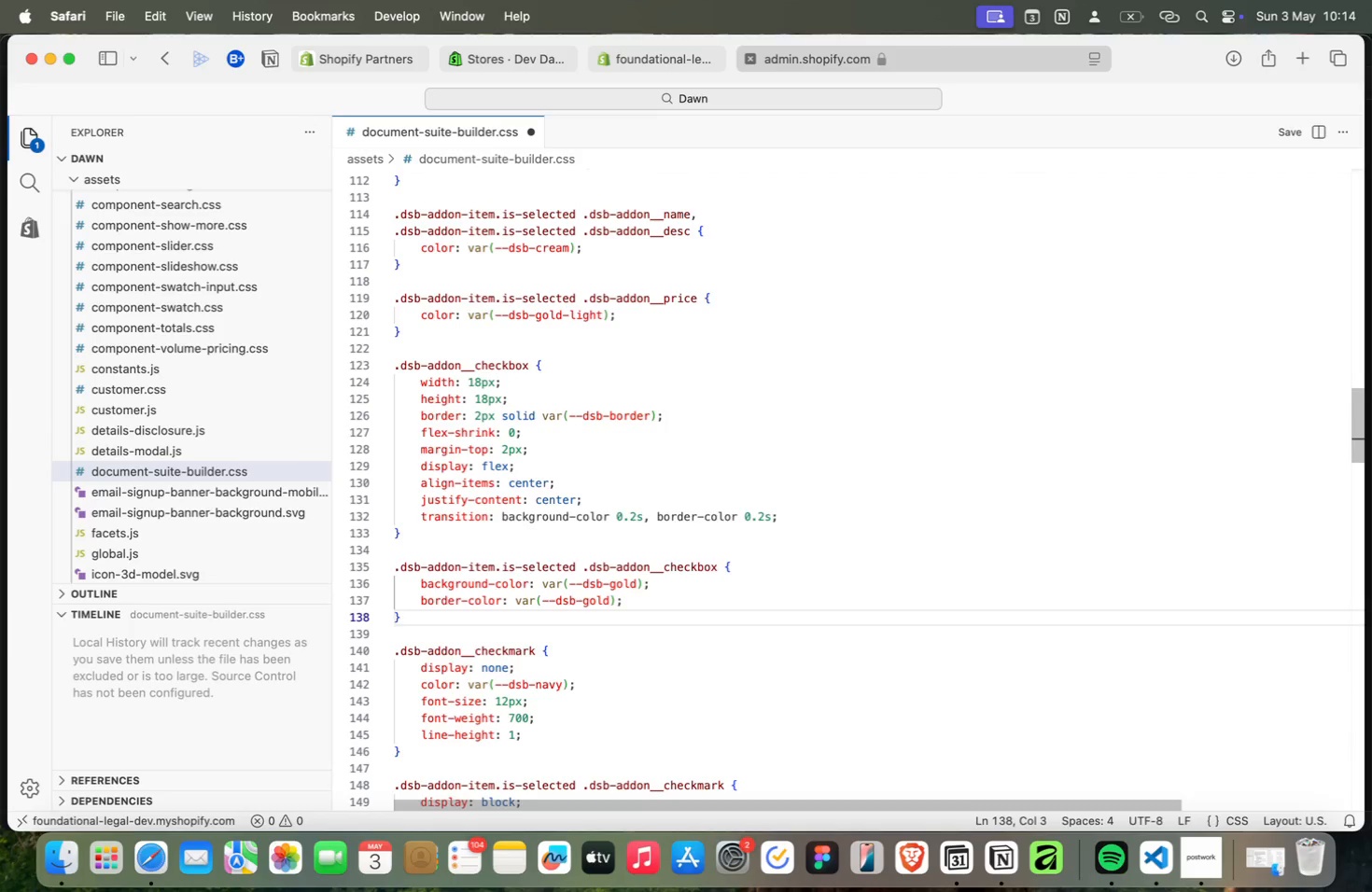 
key(ArrowUp)
 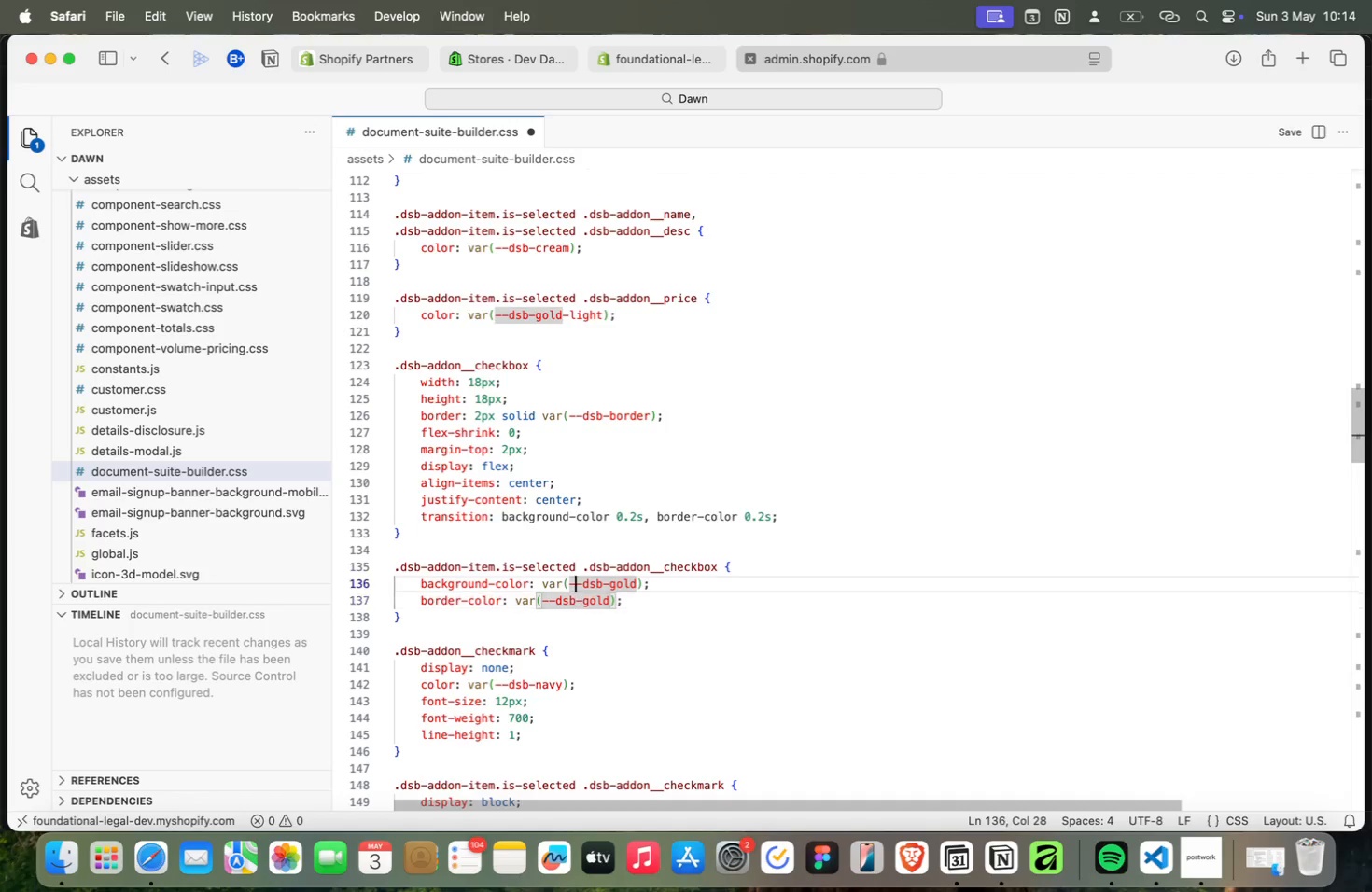 
key(ArrowUp)
 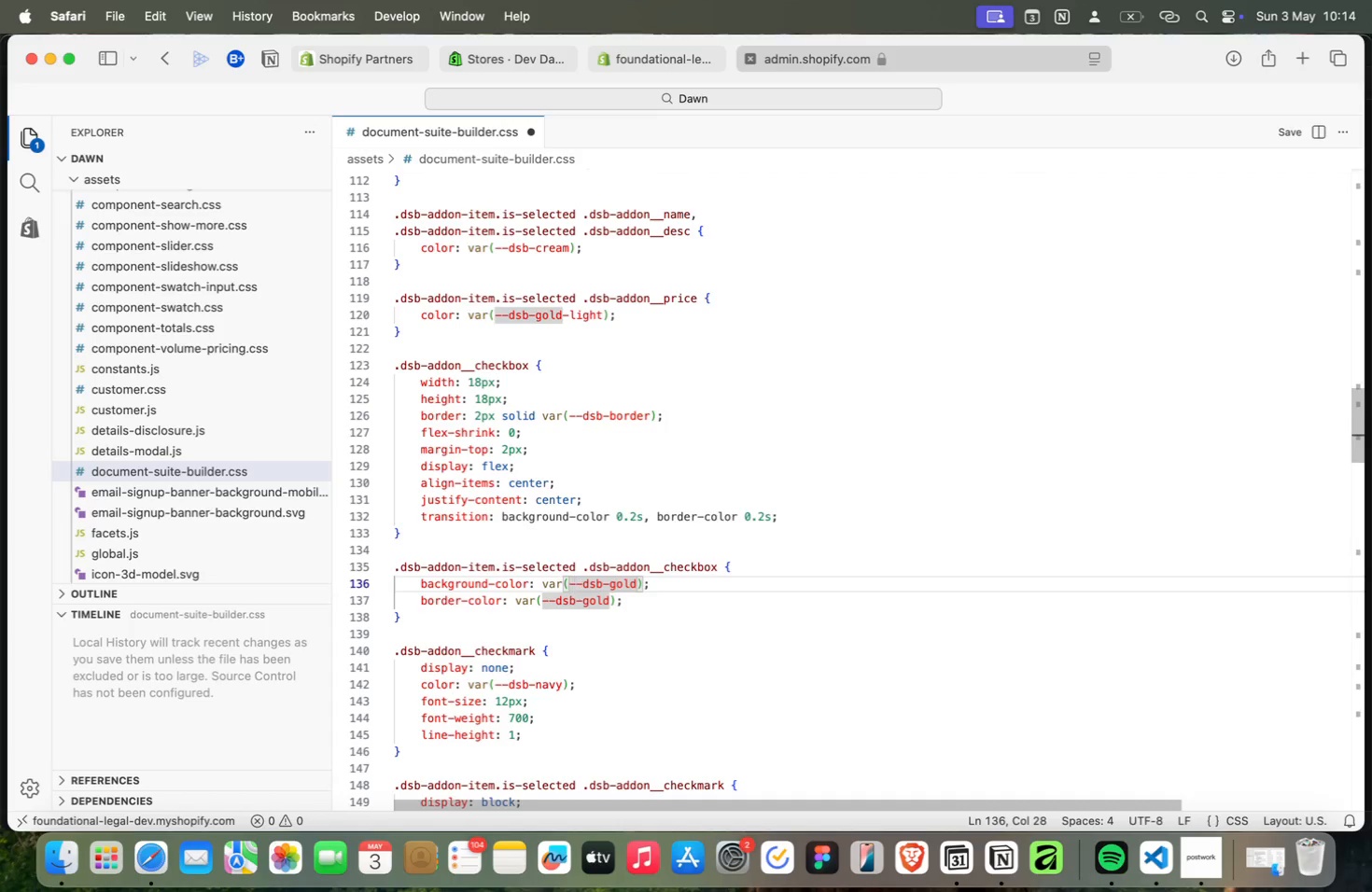 
key(ArrowUp)
 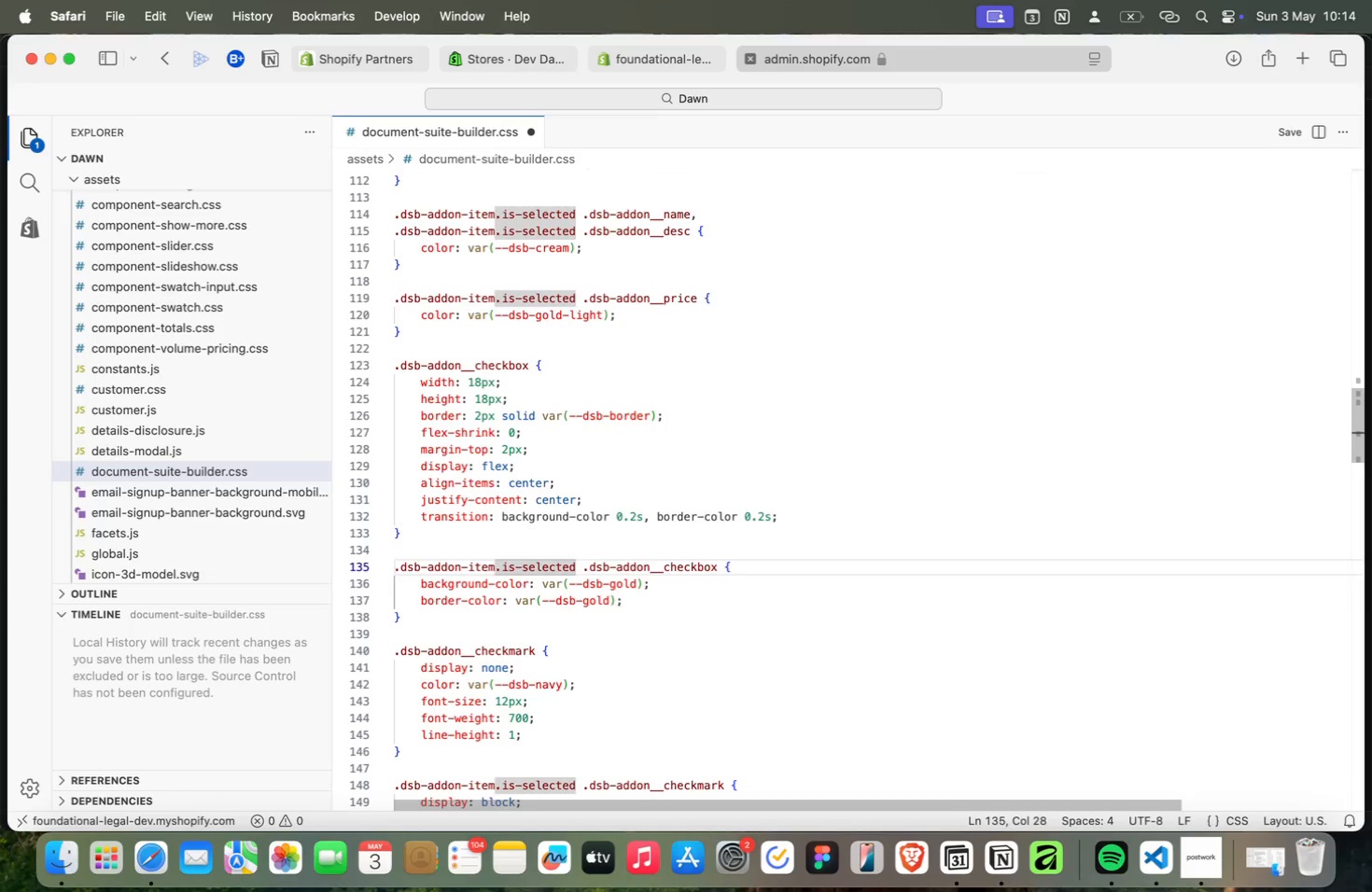 
key(ArrowUp)
 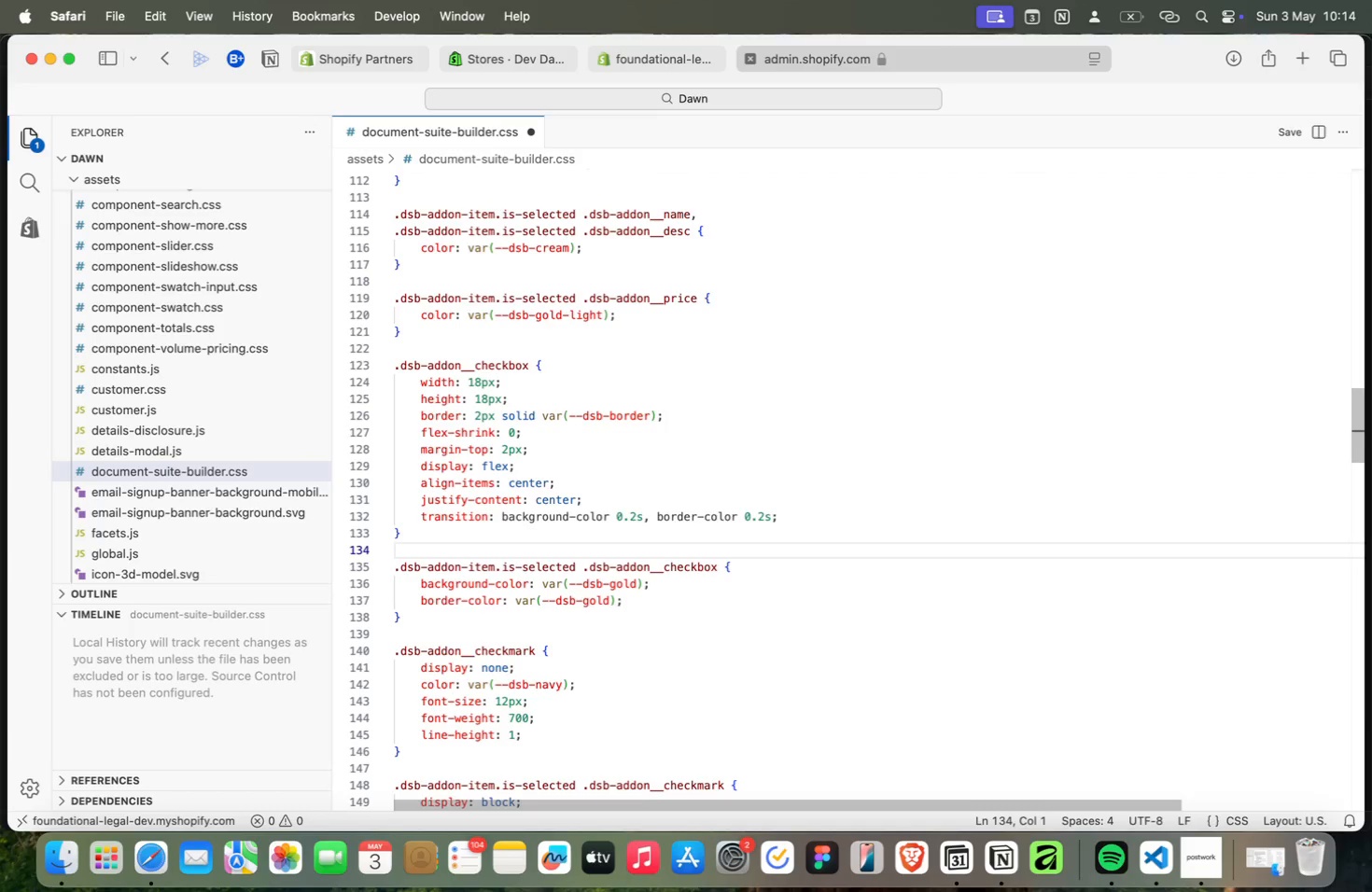 
key(ArrowUp)
 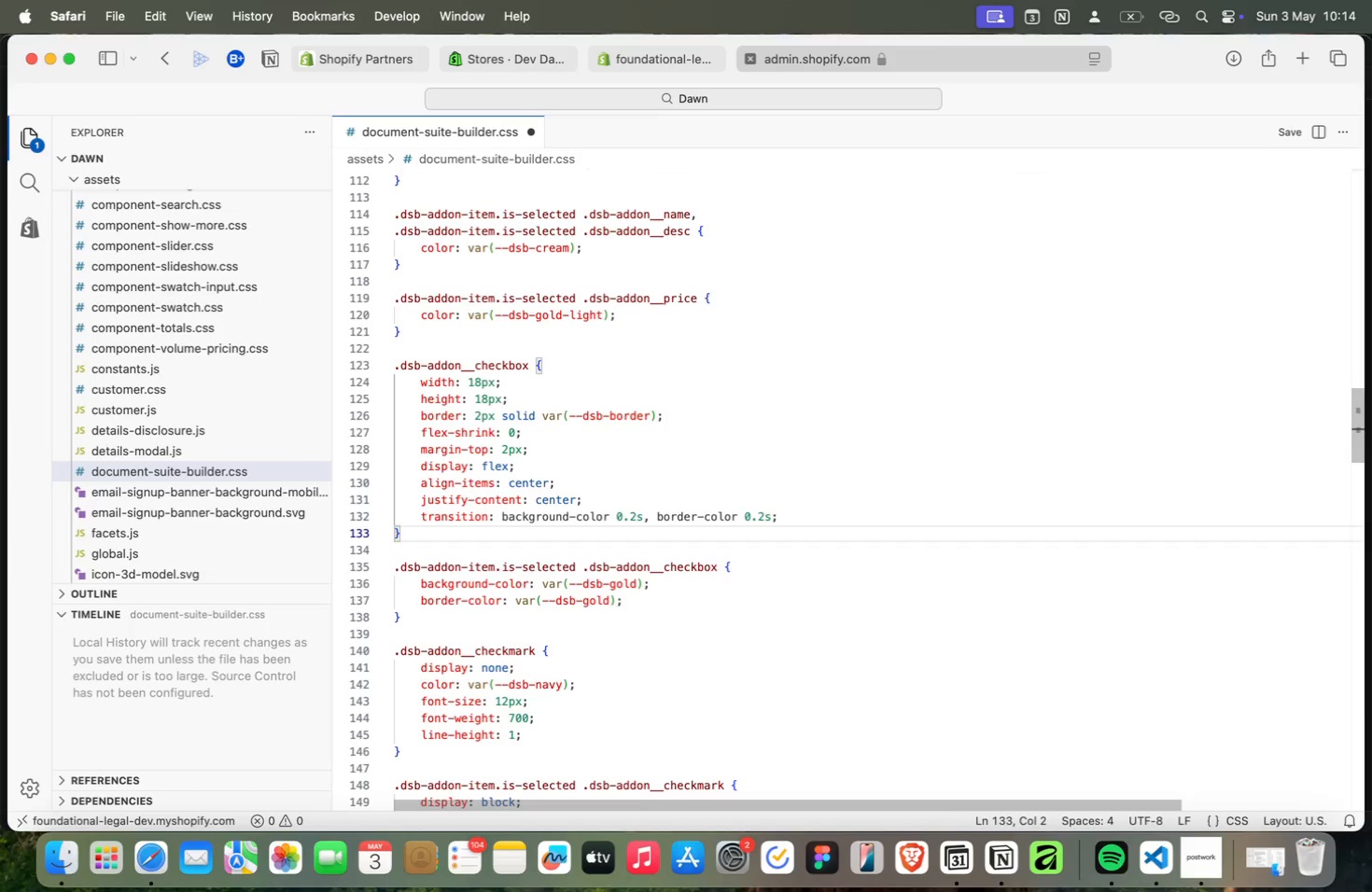 
key(ArrowUp)
 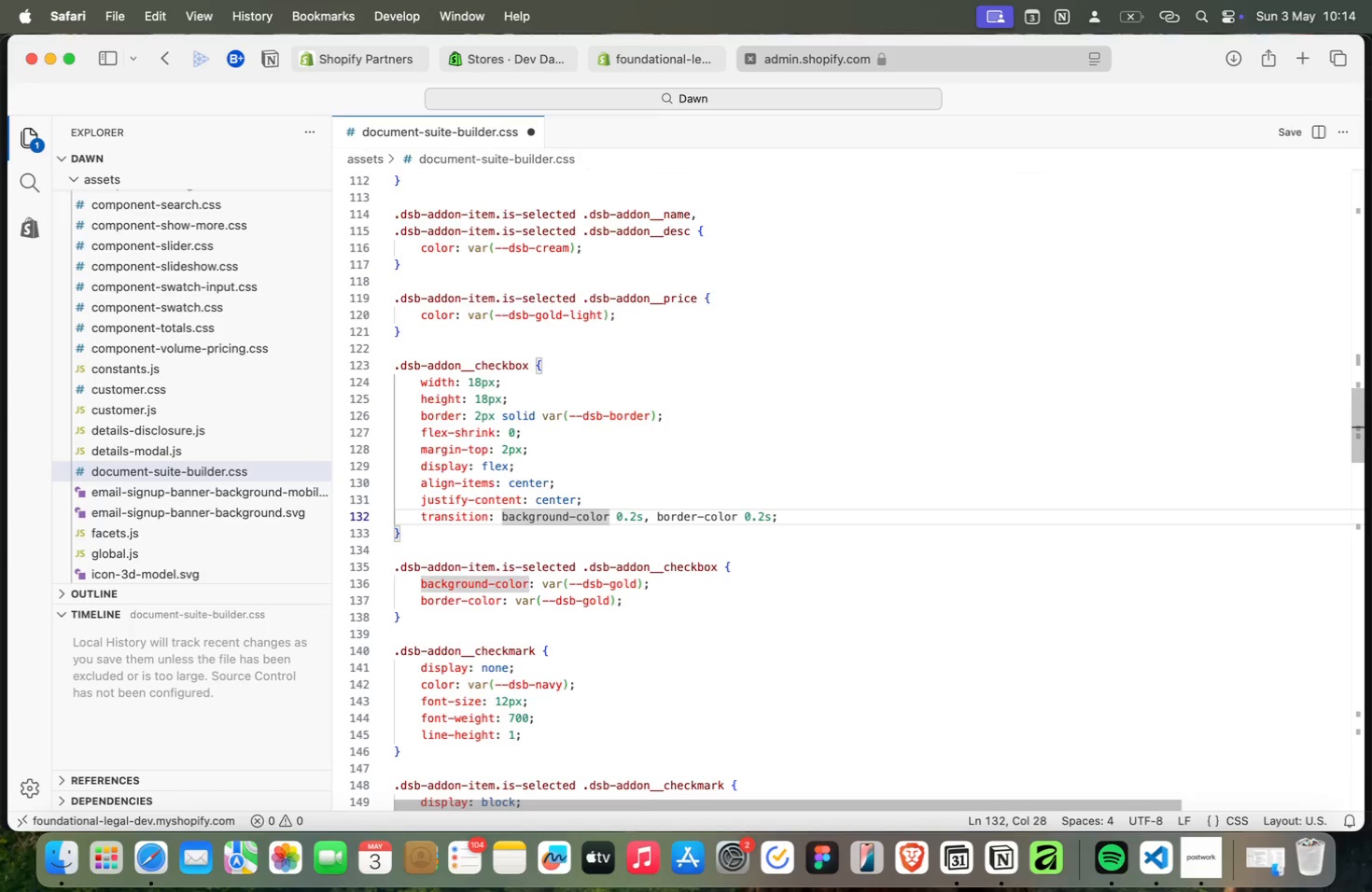 
key(ArrowUp)
 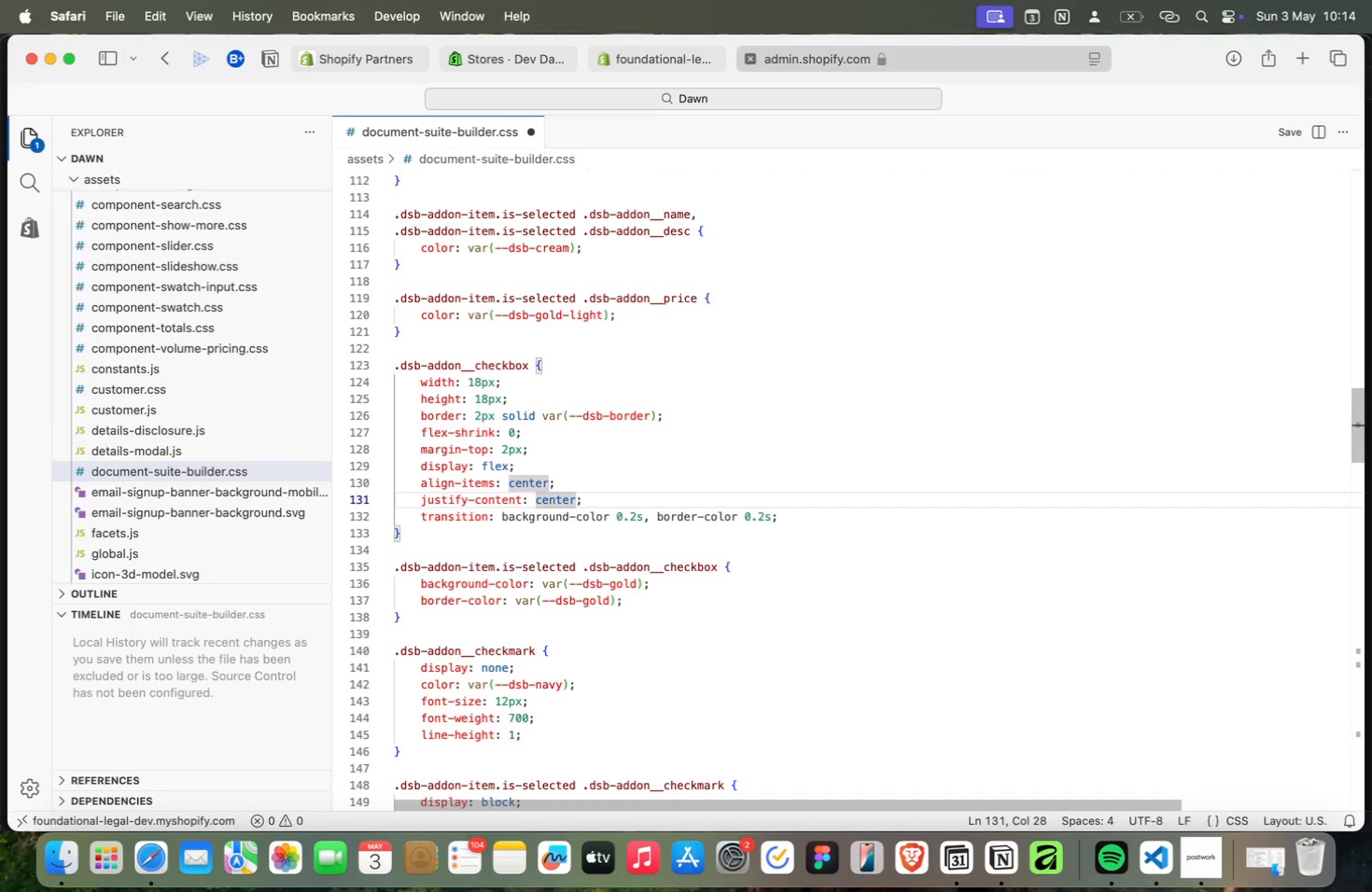 
wait(6.08)
 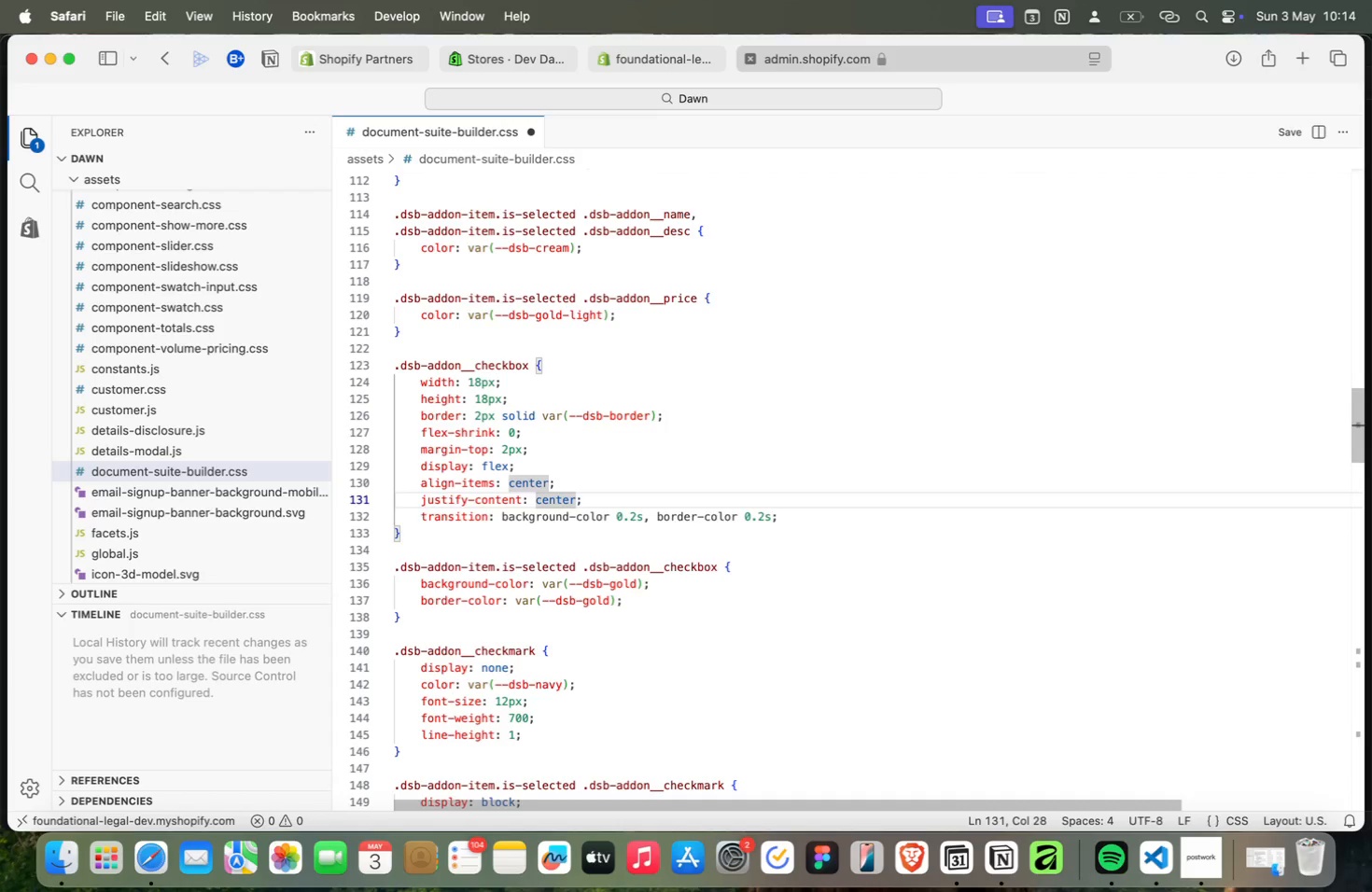 
key(ArrowUp)
 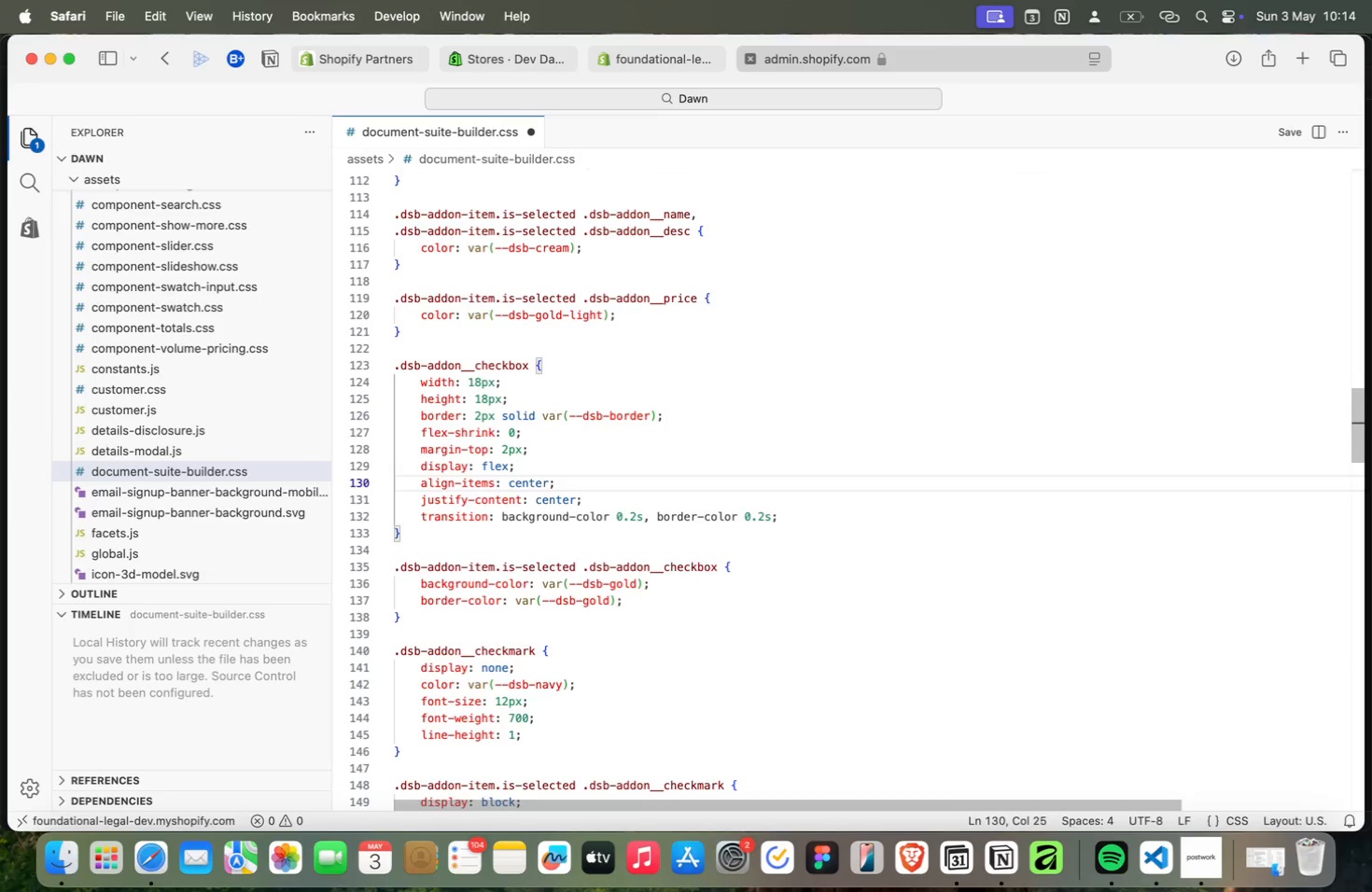 
key(ArrowUp)
 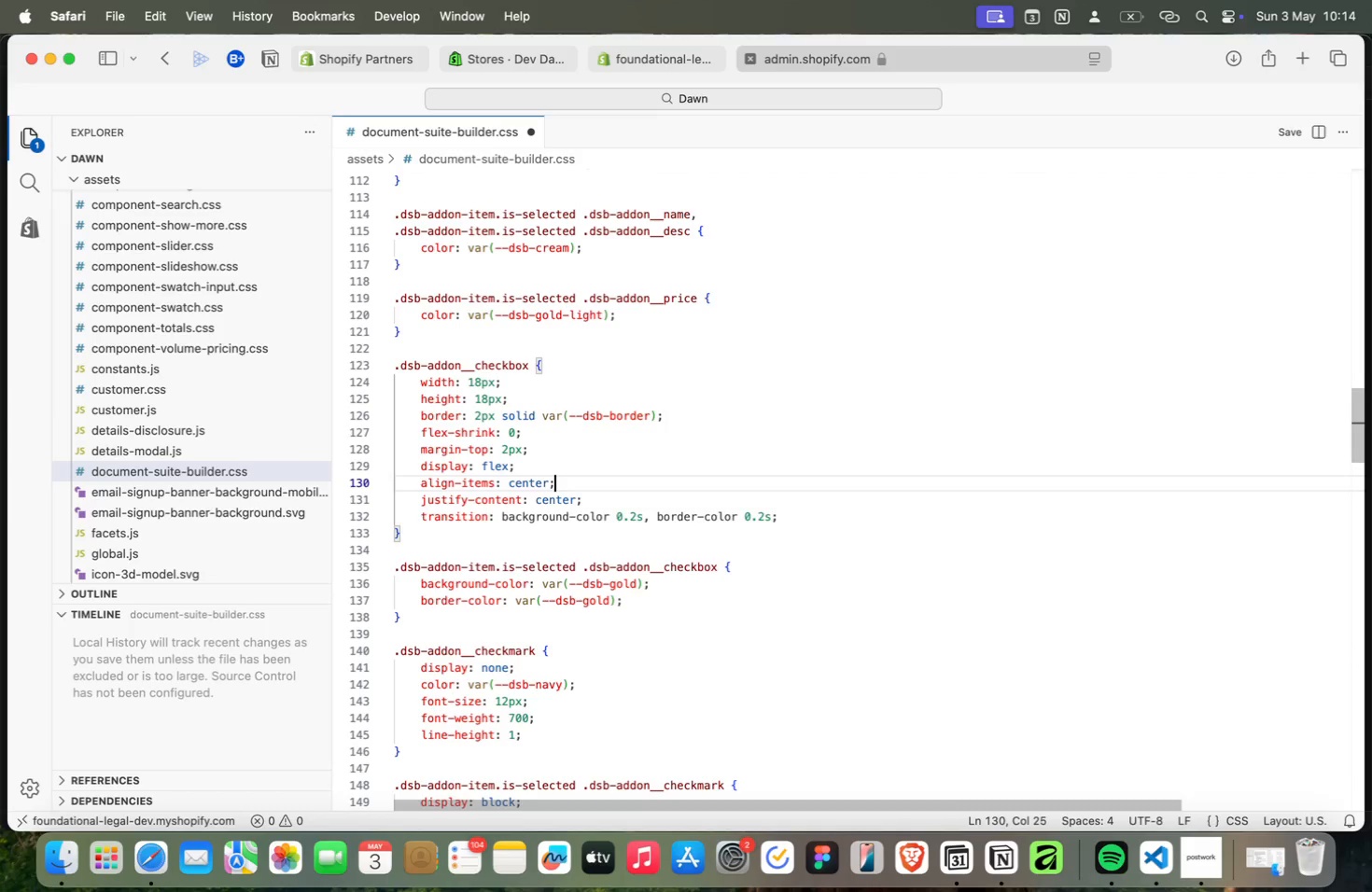 
key(ArrowDown)
 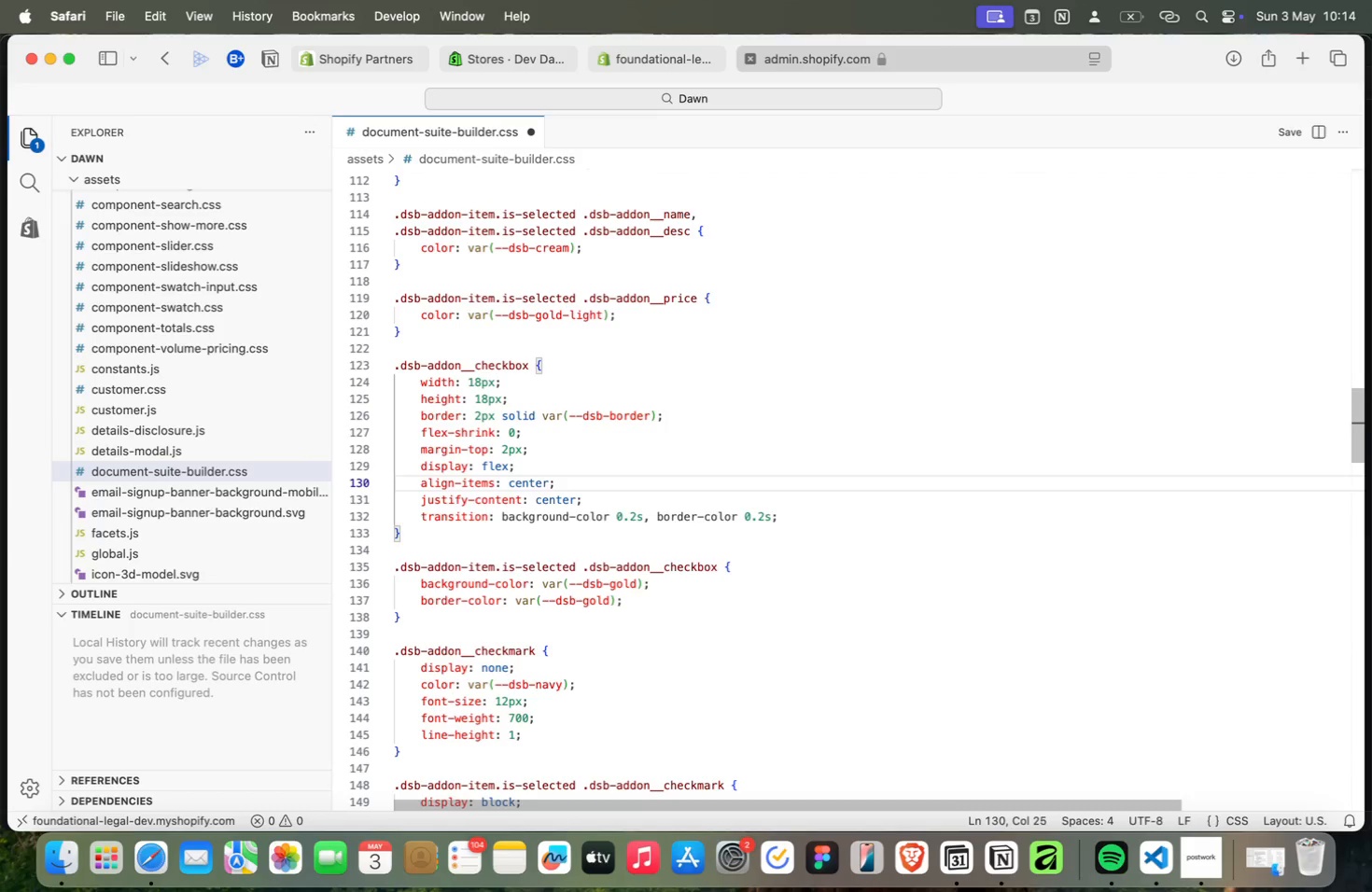 
key(ArrowUp)
 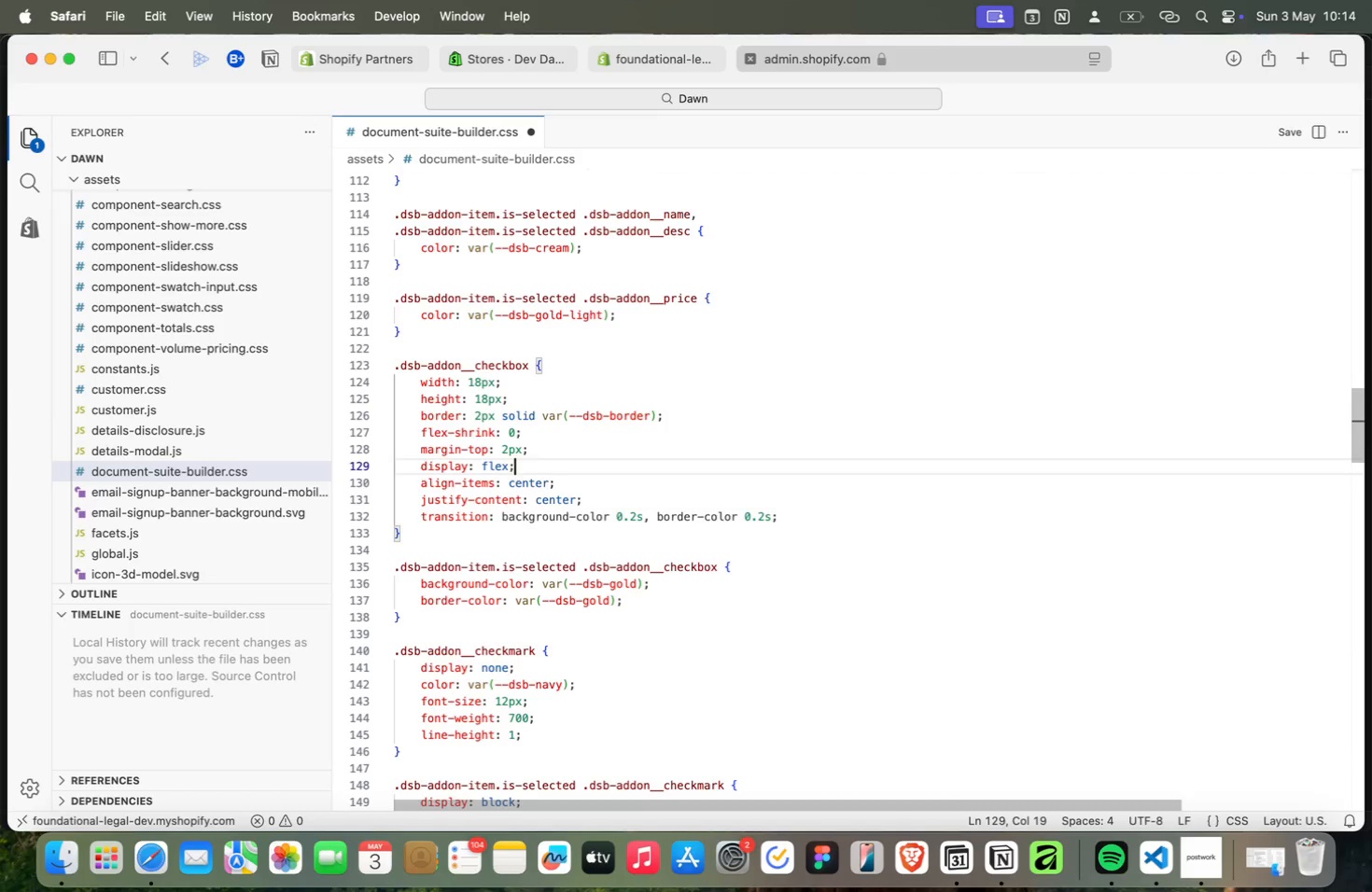 
wait(5.23)
 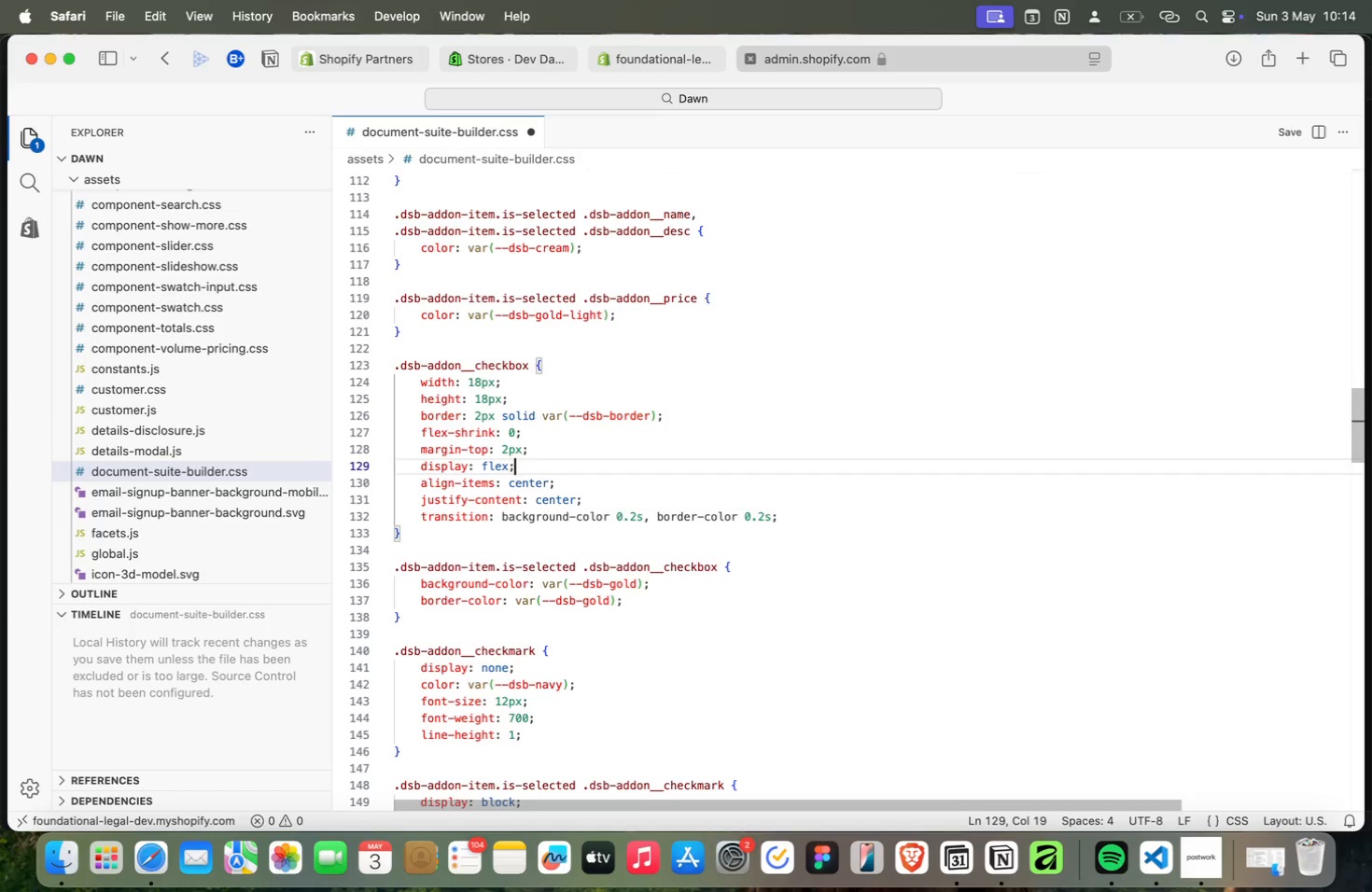 
key(ArrowUp)
 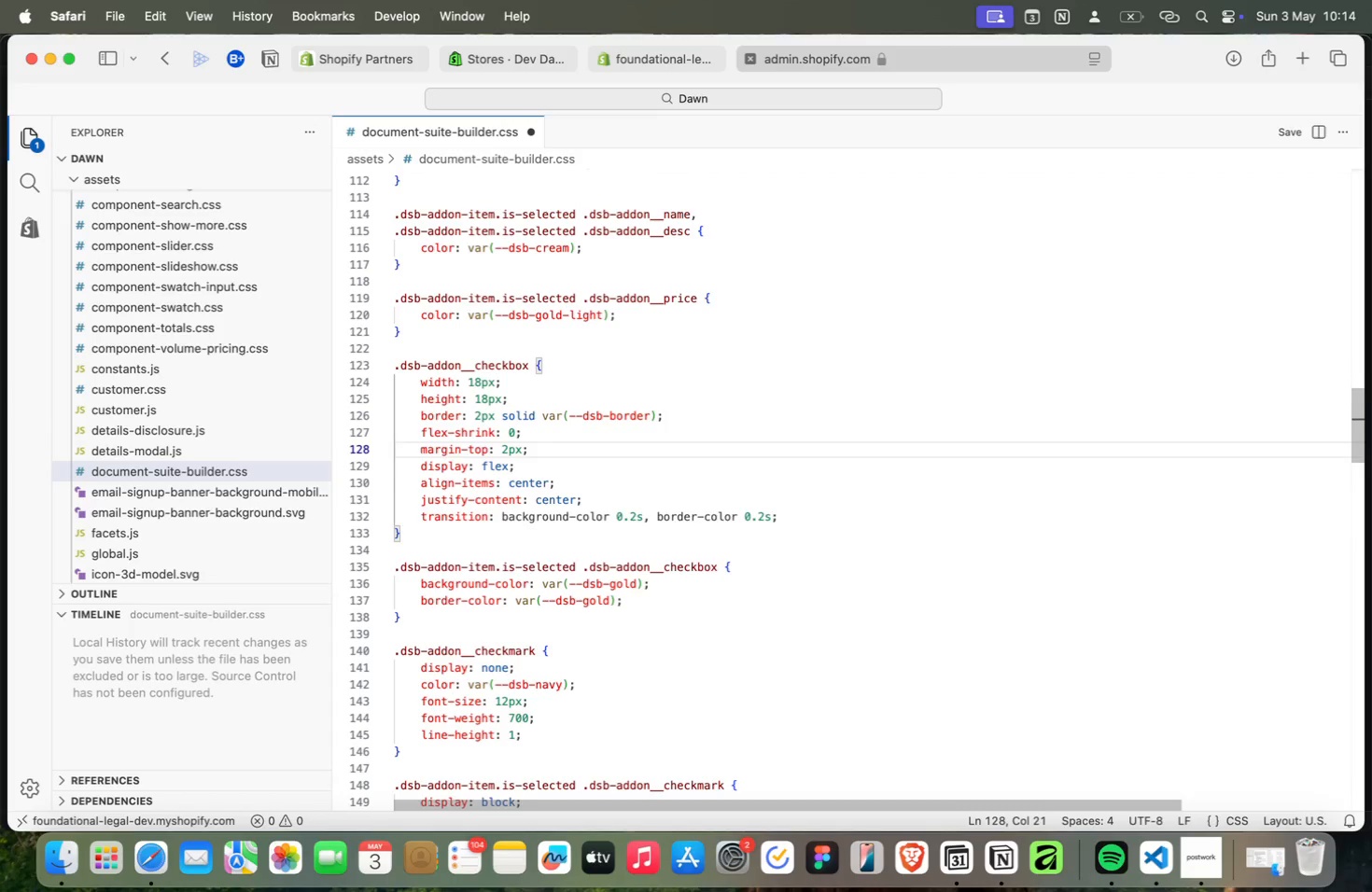 
key(ArrowUp)
 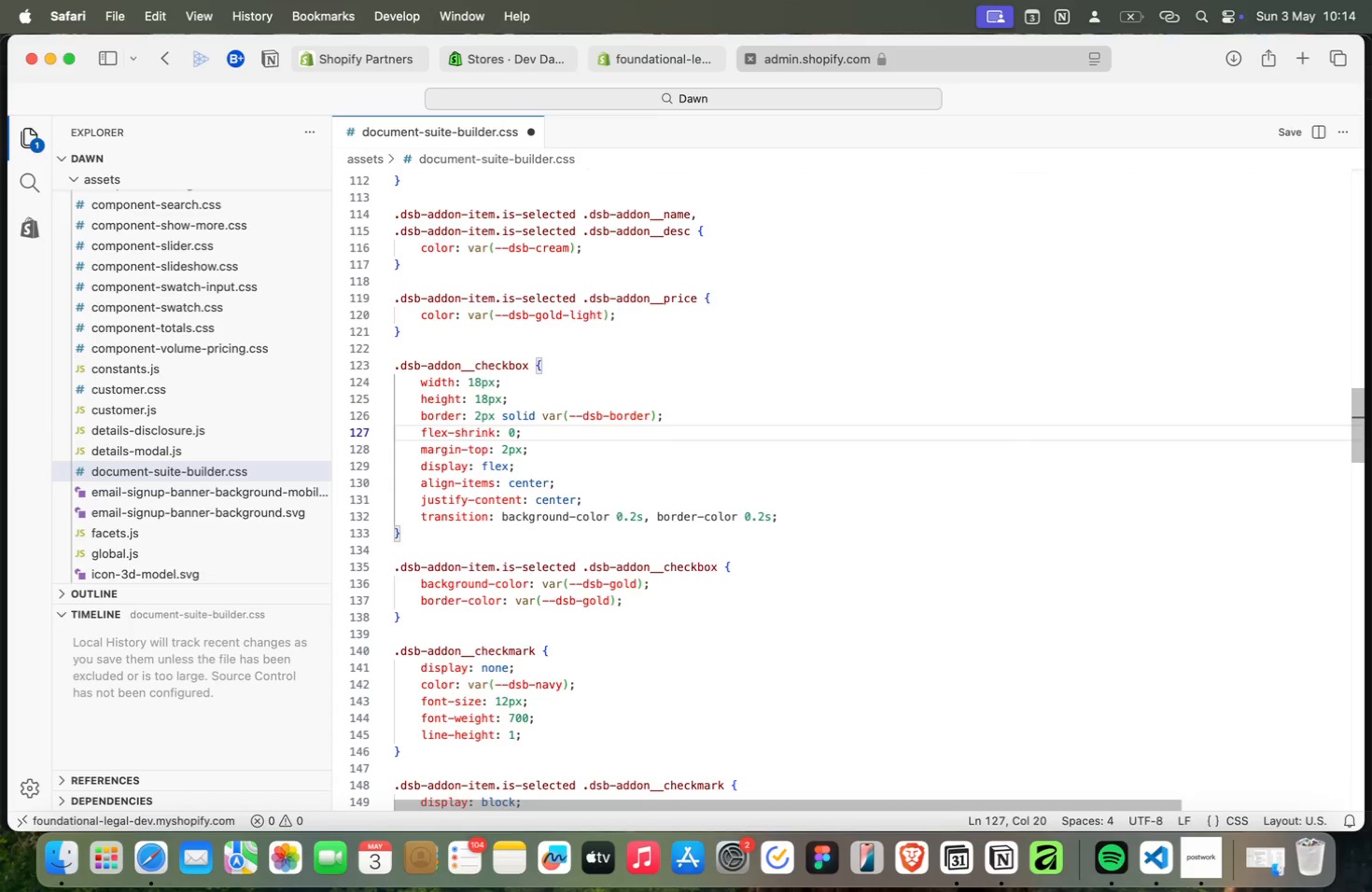 
key(ArrowUp)
 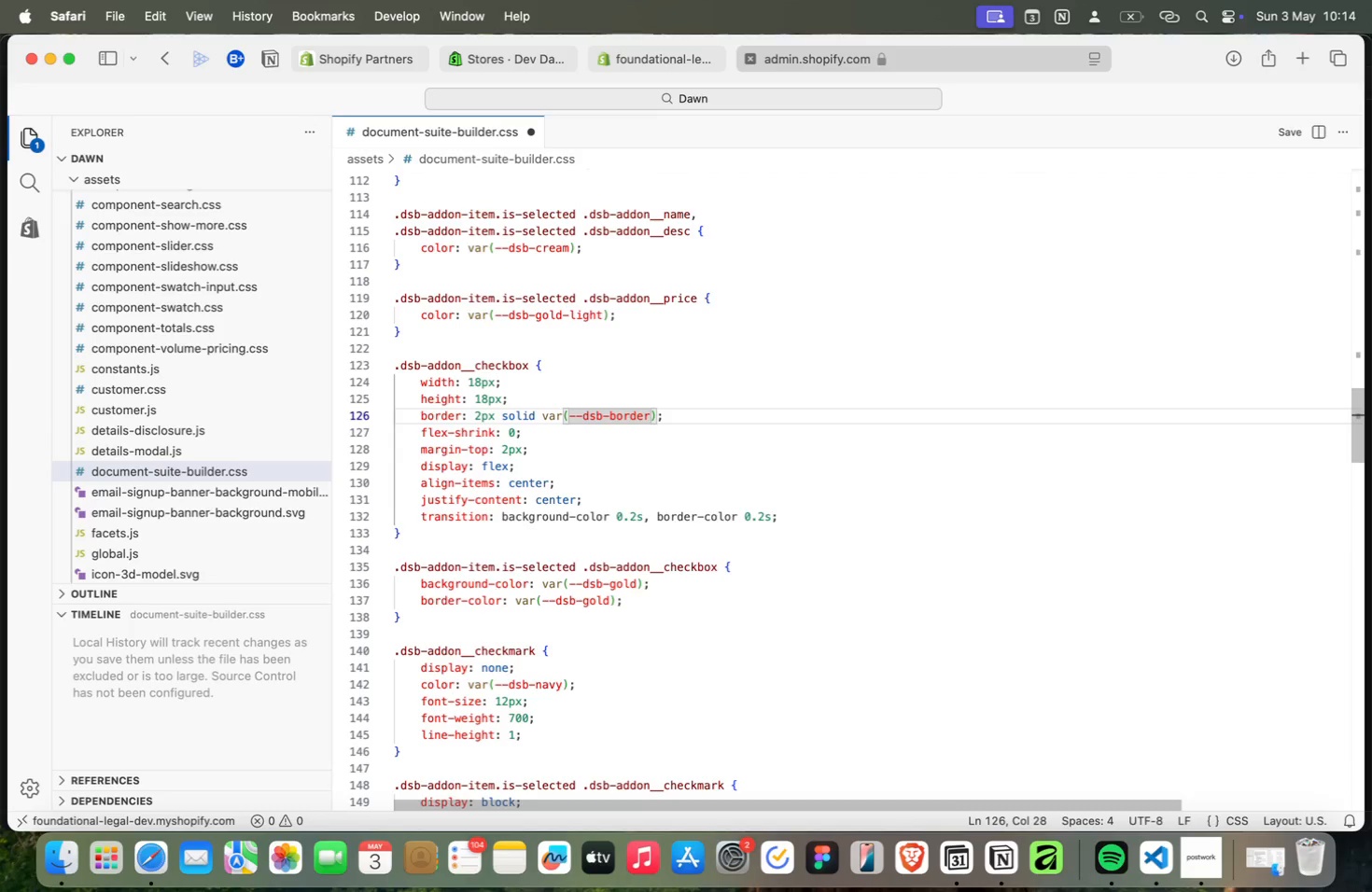 
key(ArrowUp)
 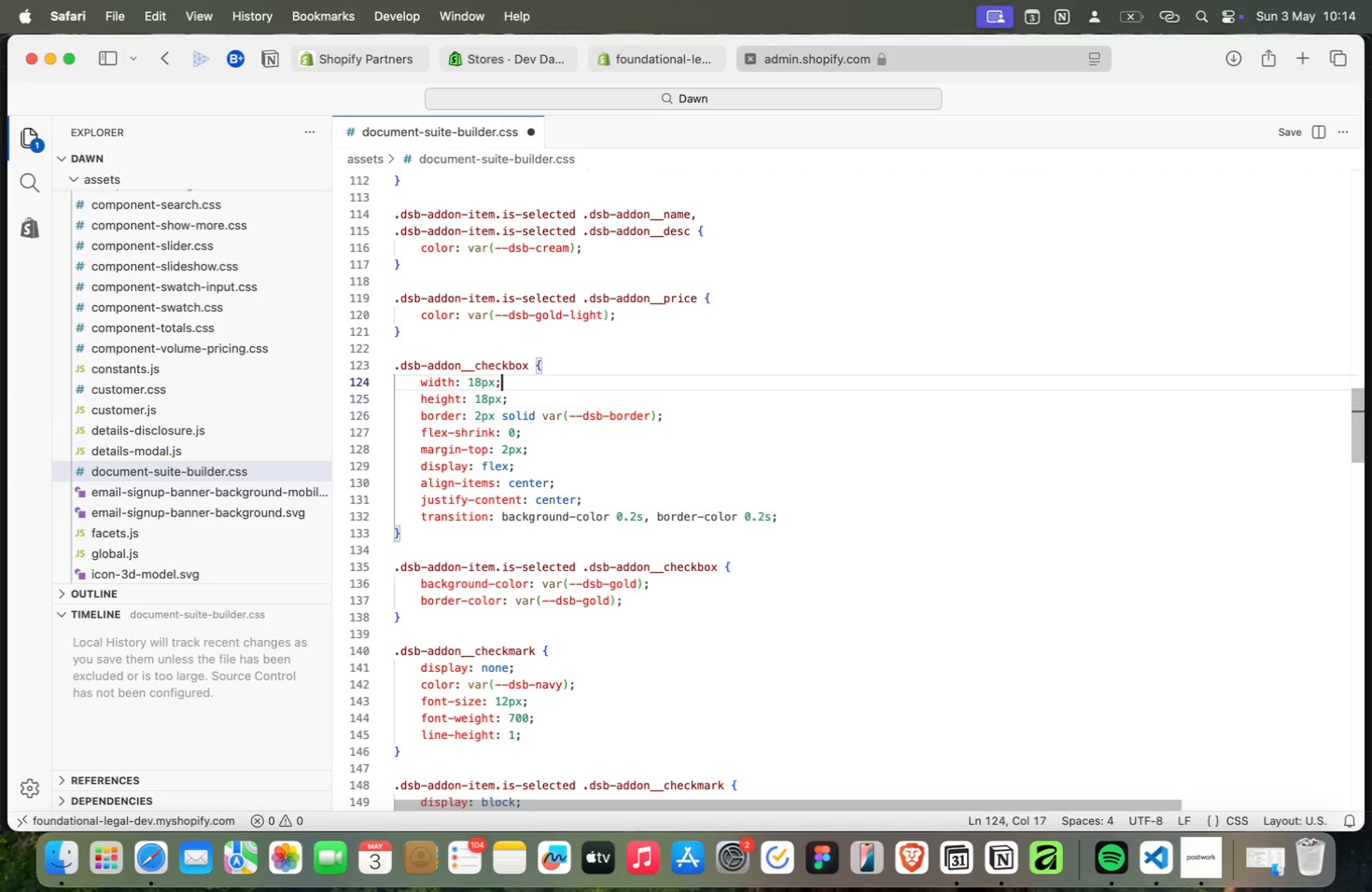 
key(ArrowUp)
 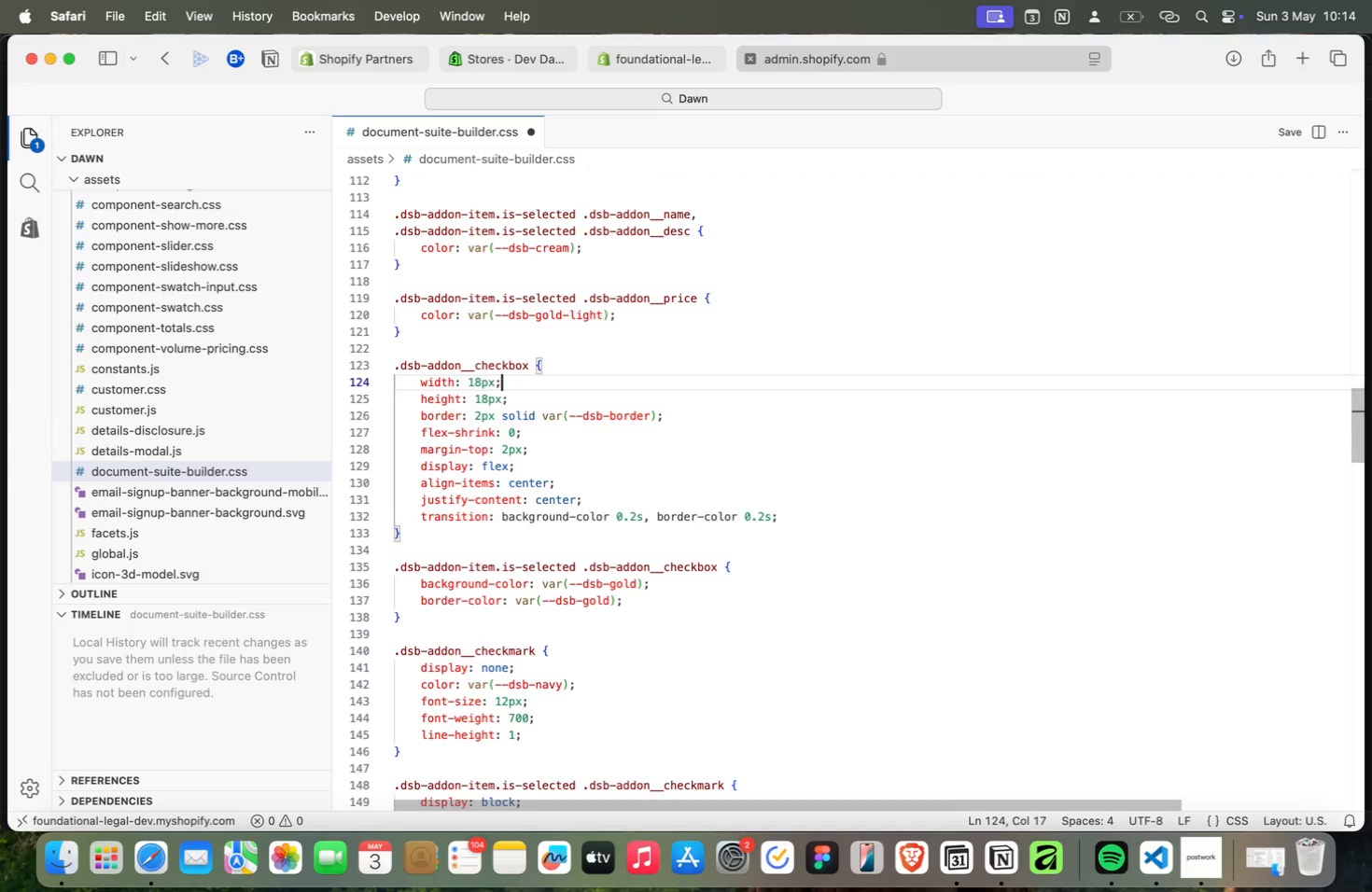 
wait(5.15)
 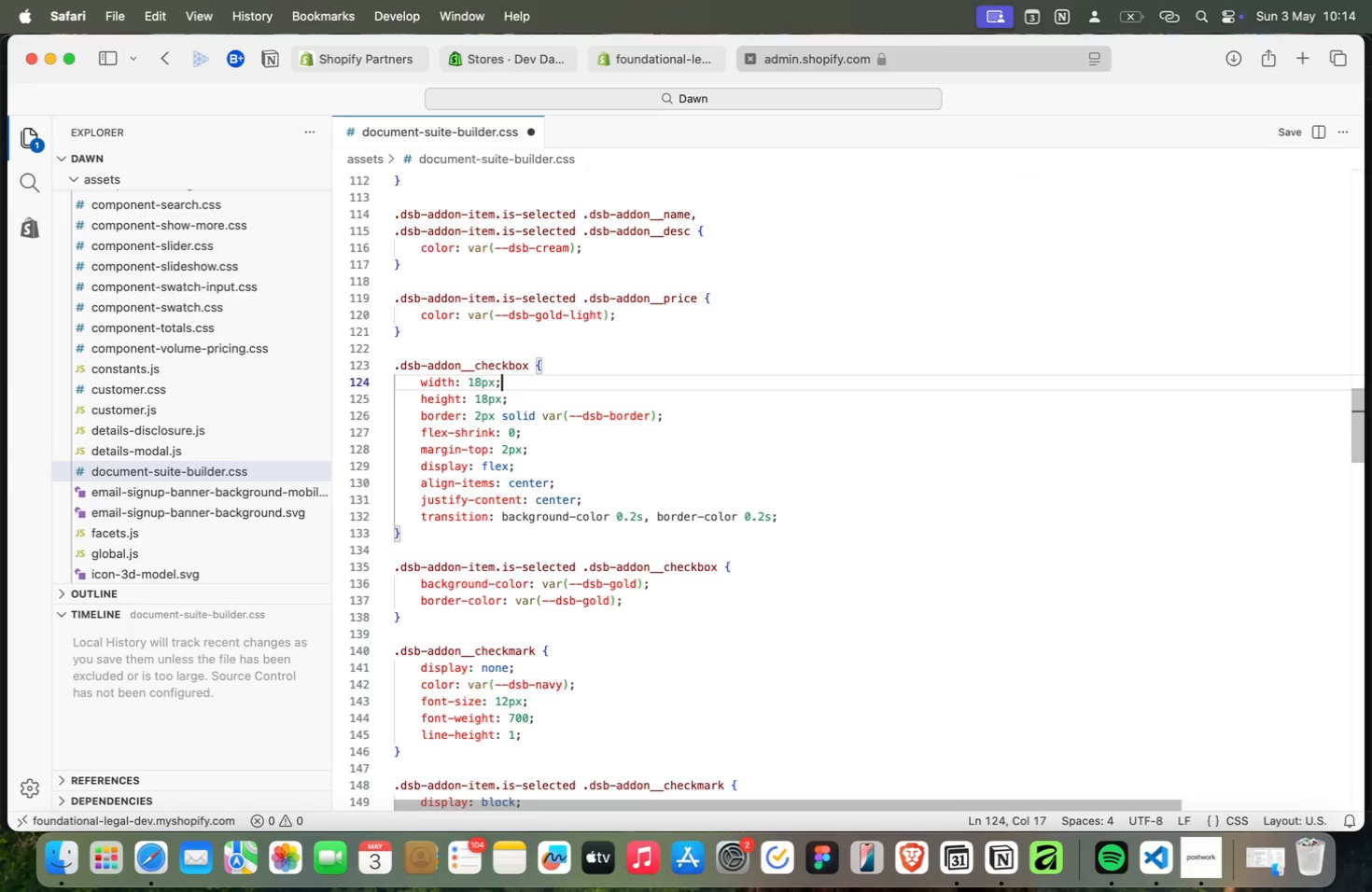 
key(ArrowUp)
 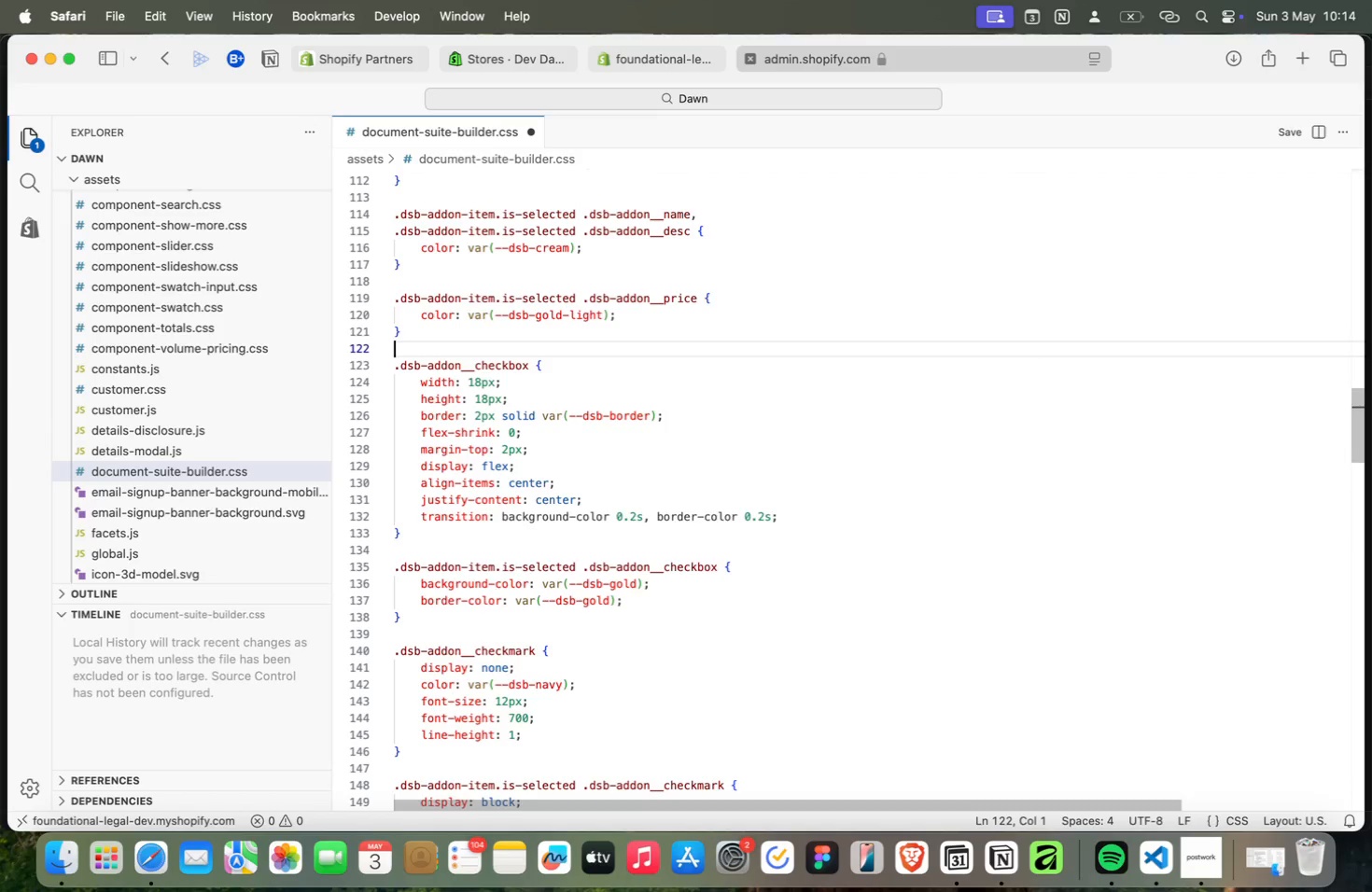 
key(ArrowUp)
 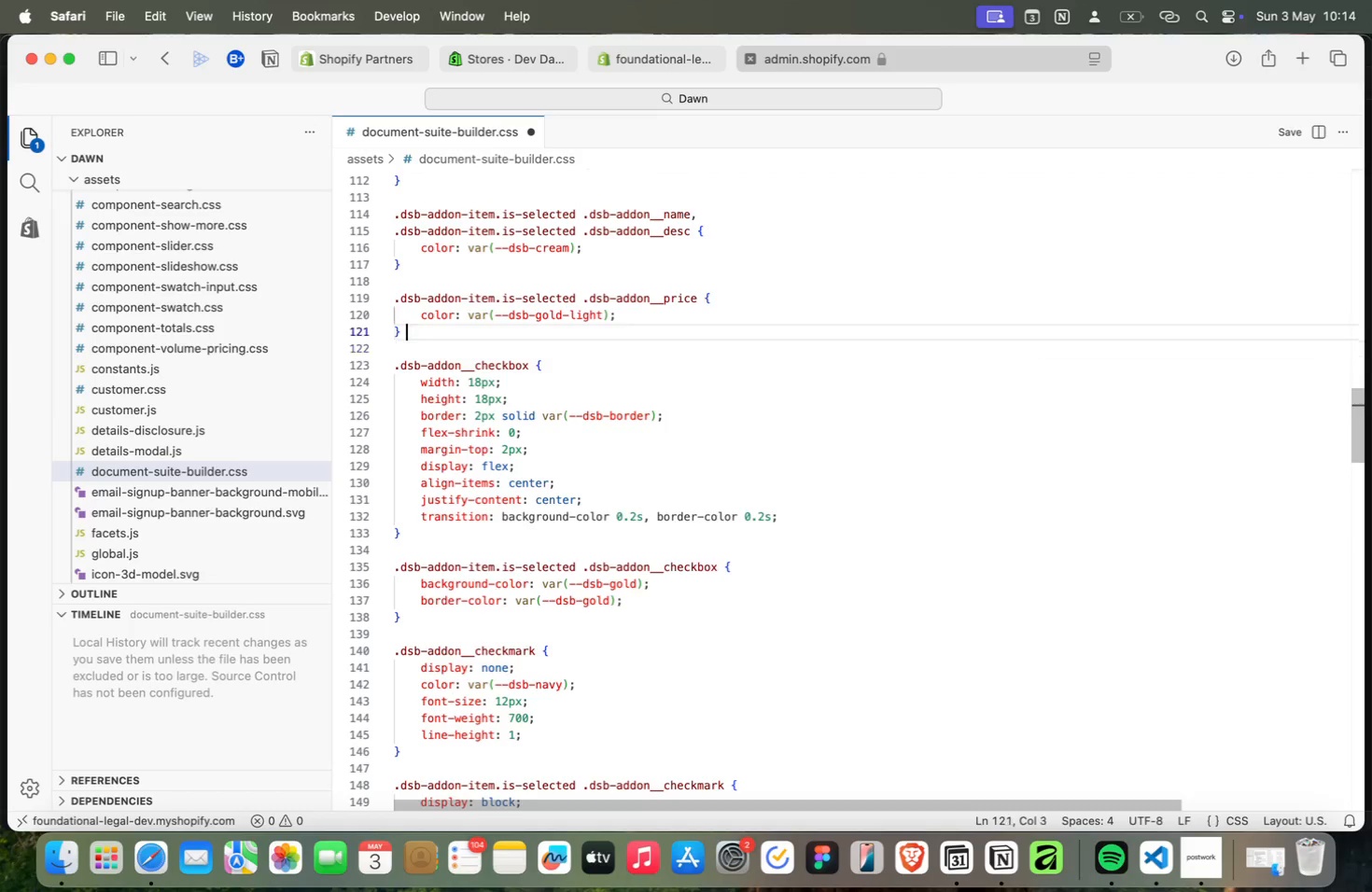 
key(ArrowUp)
 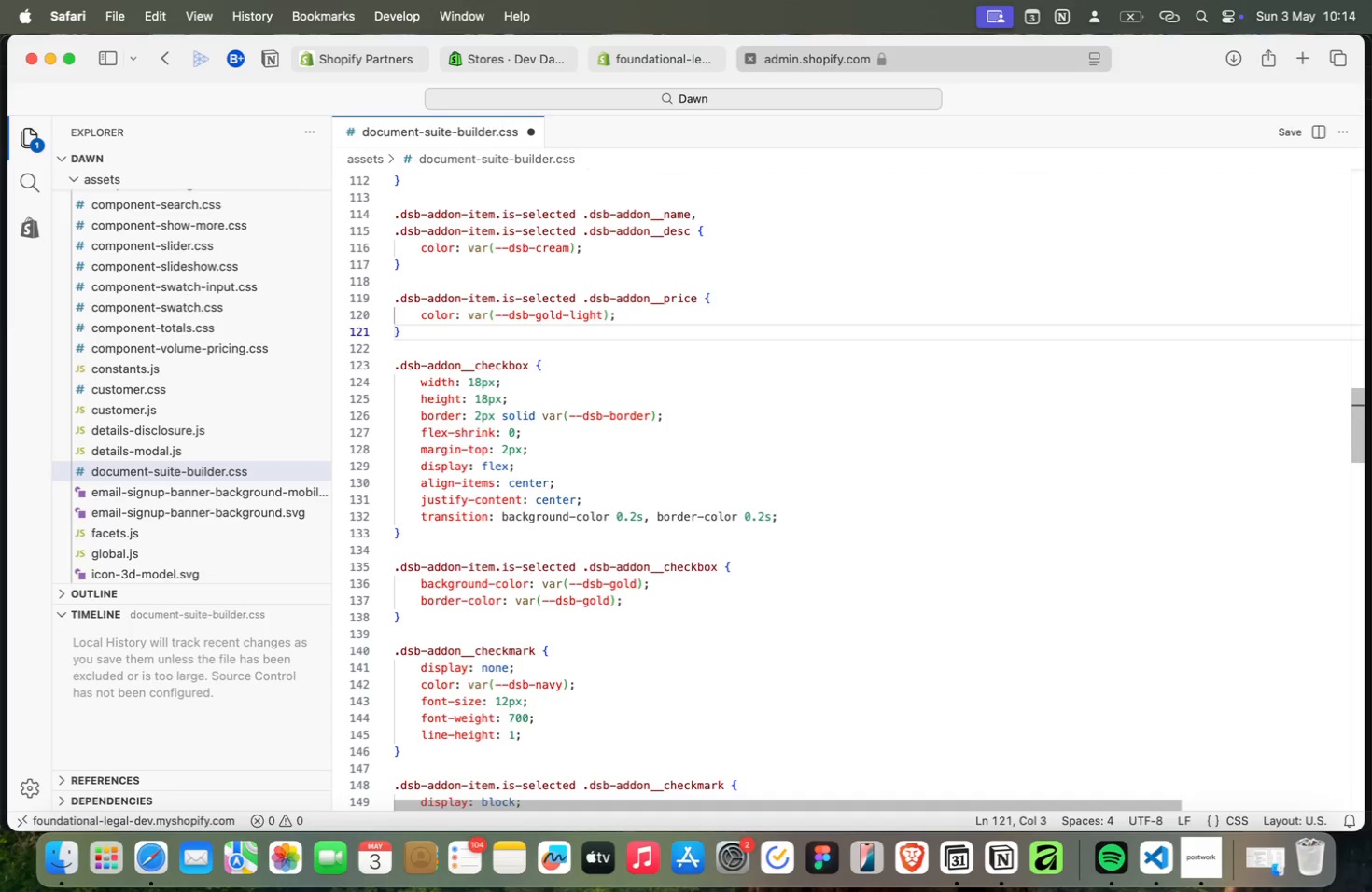 
key(ArrowUp)
 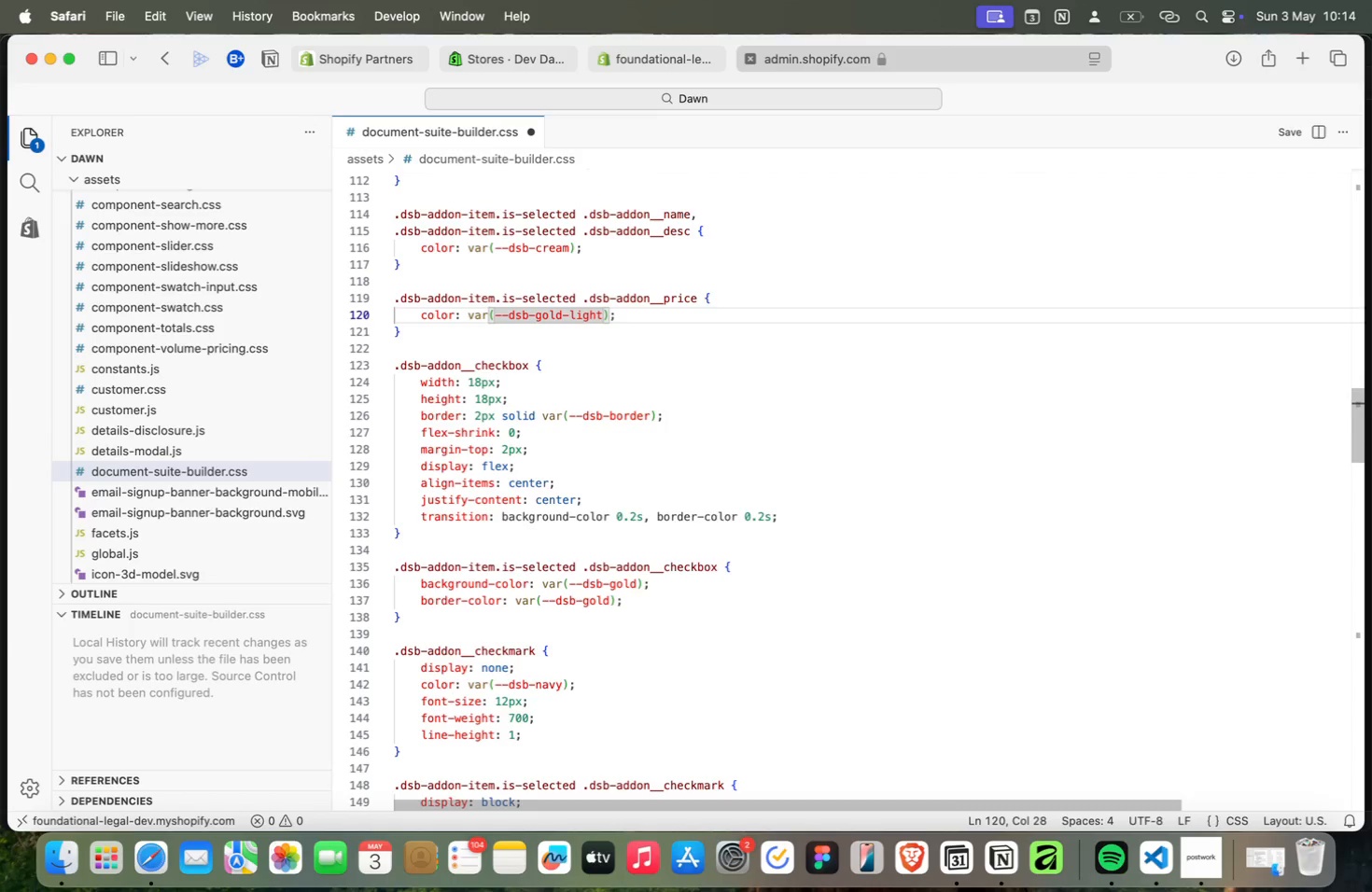 
key(ArrowUp)
 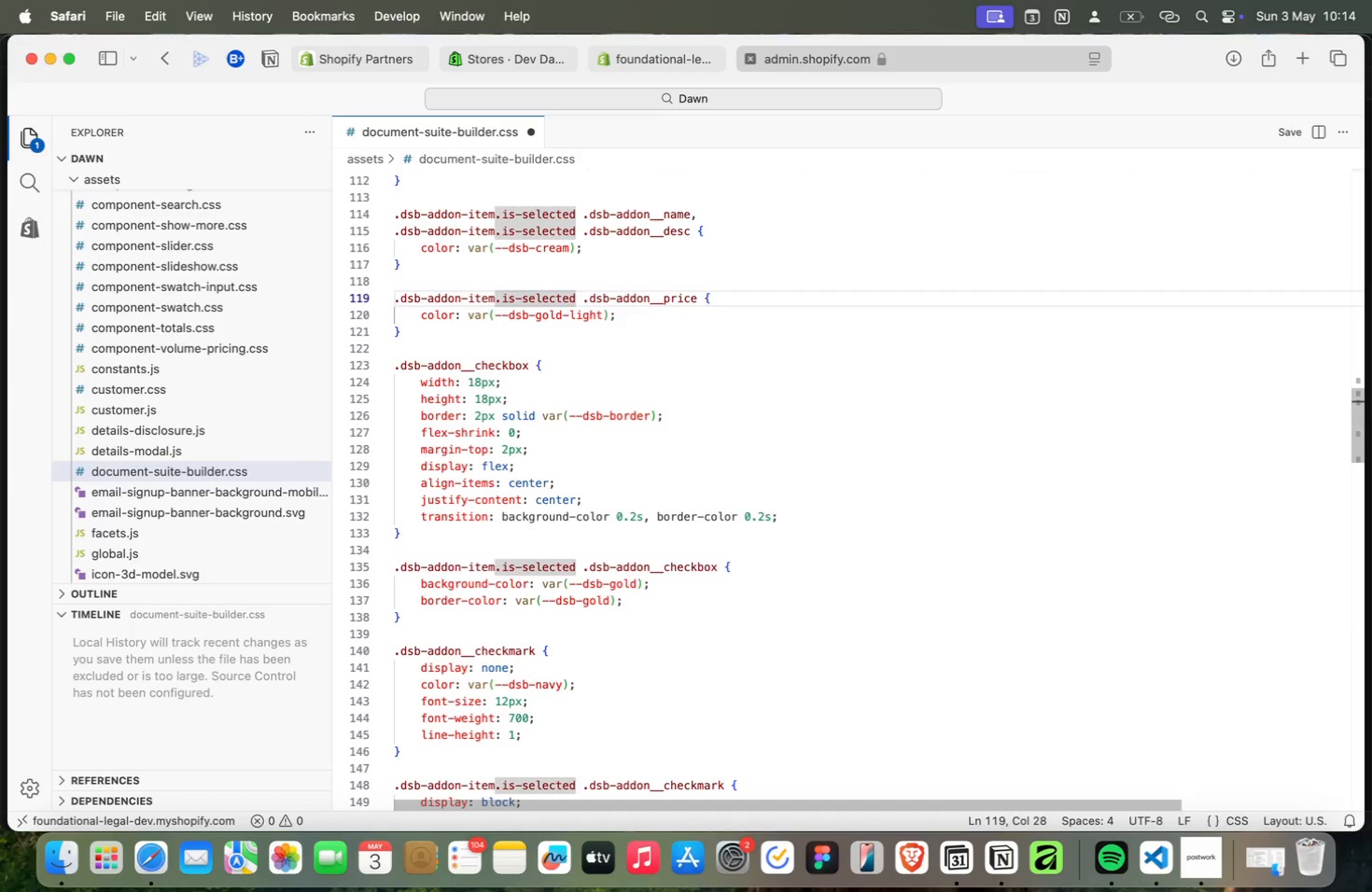 
key(ArrowUp)
 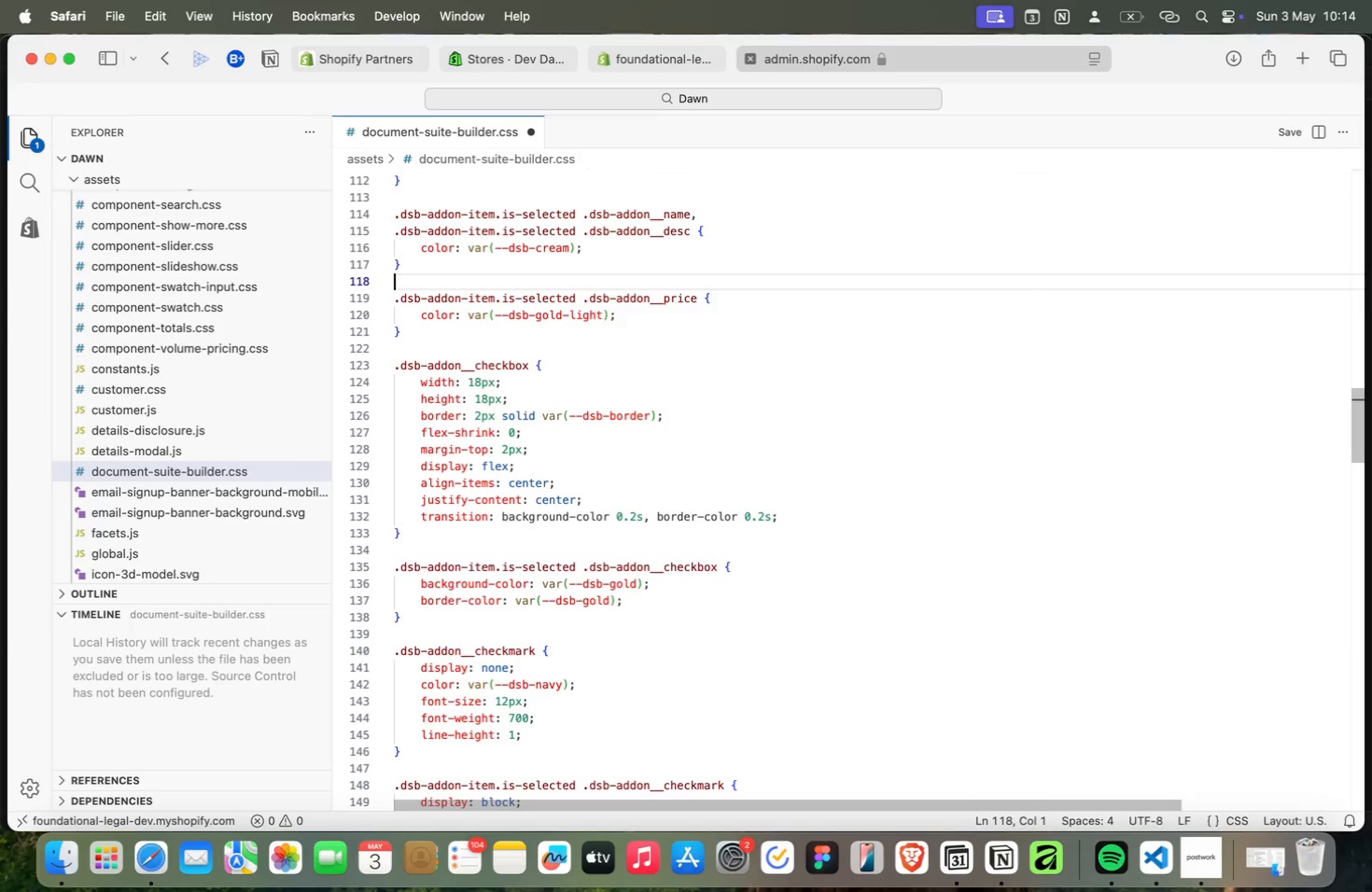 
key(ArrowUp)
 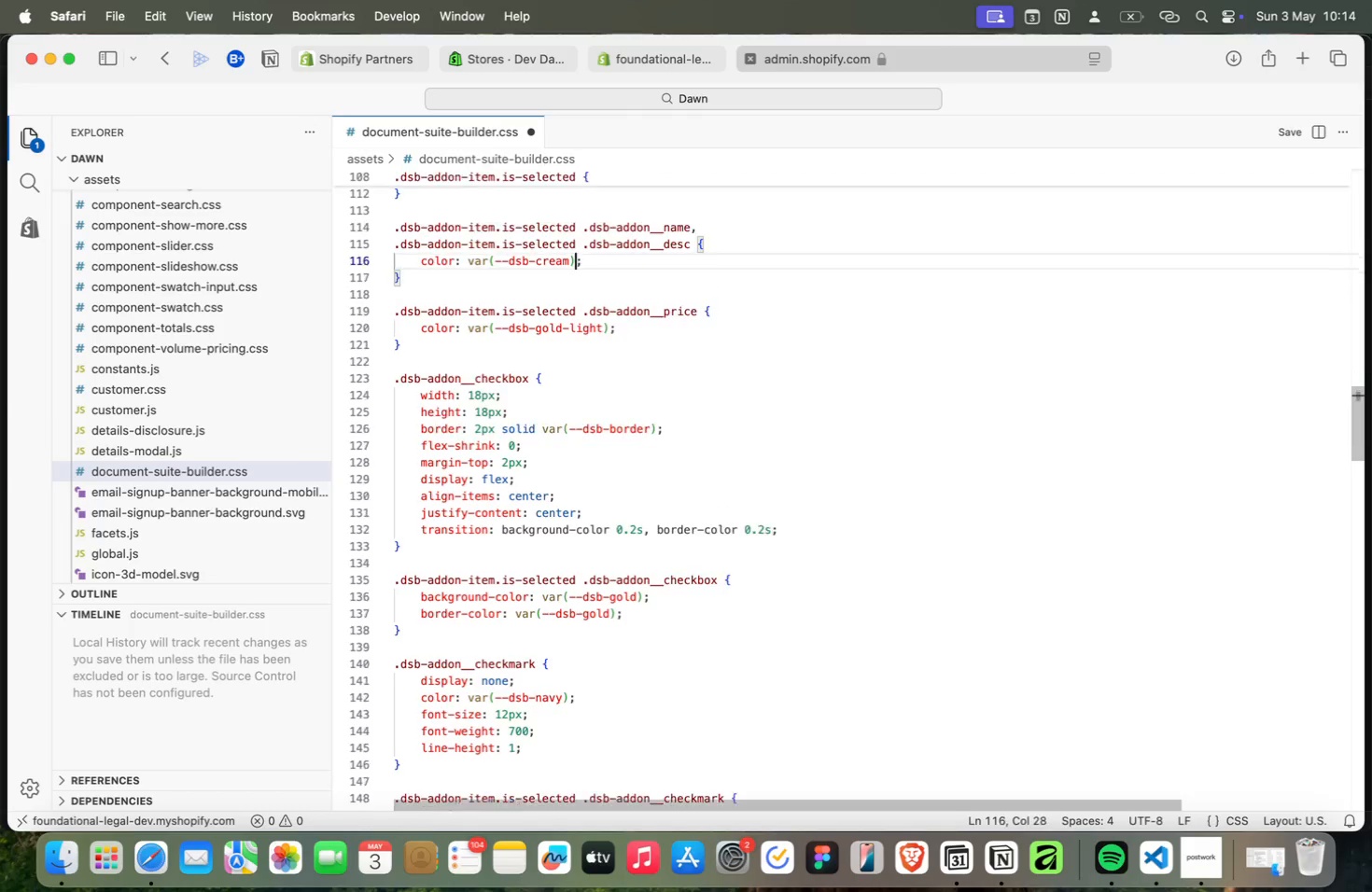 
key(ArrowUp)
 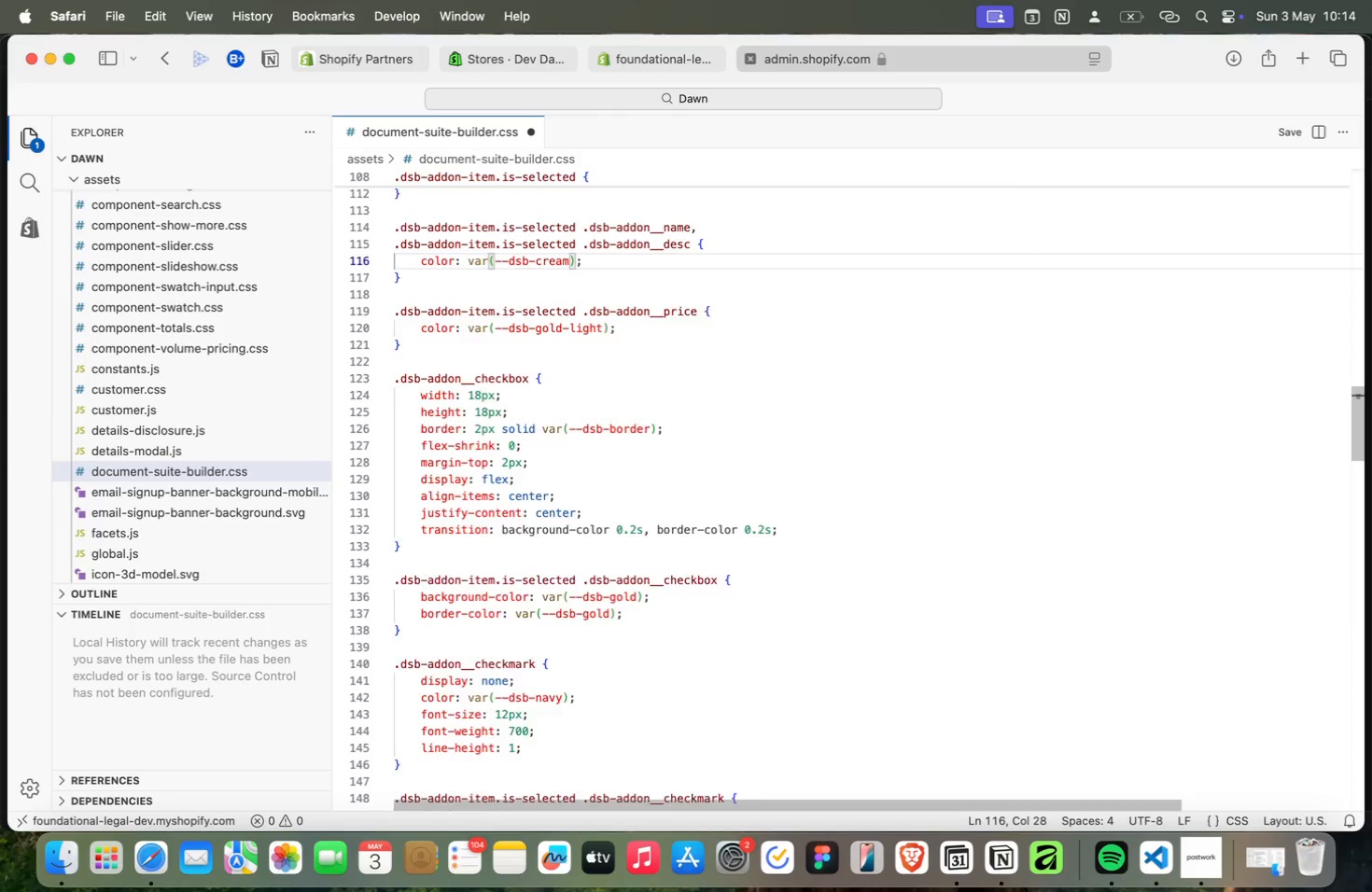 
key(ArrowUp)
 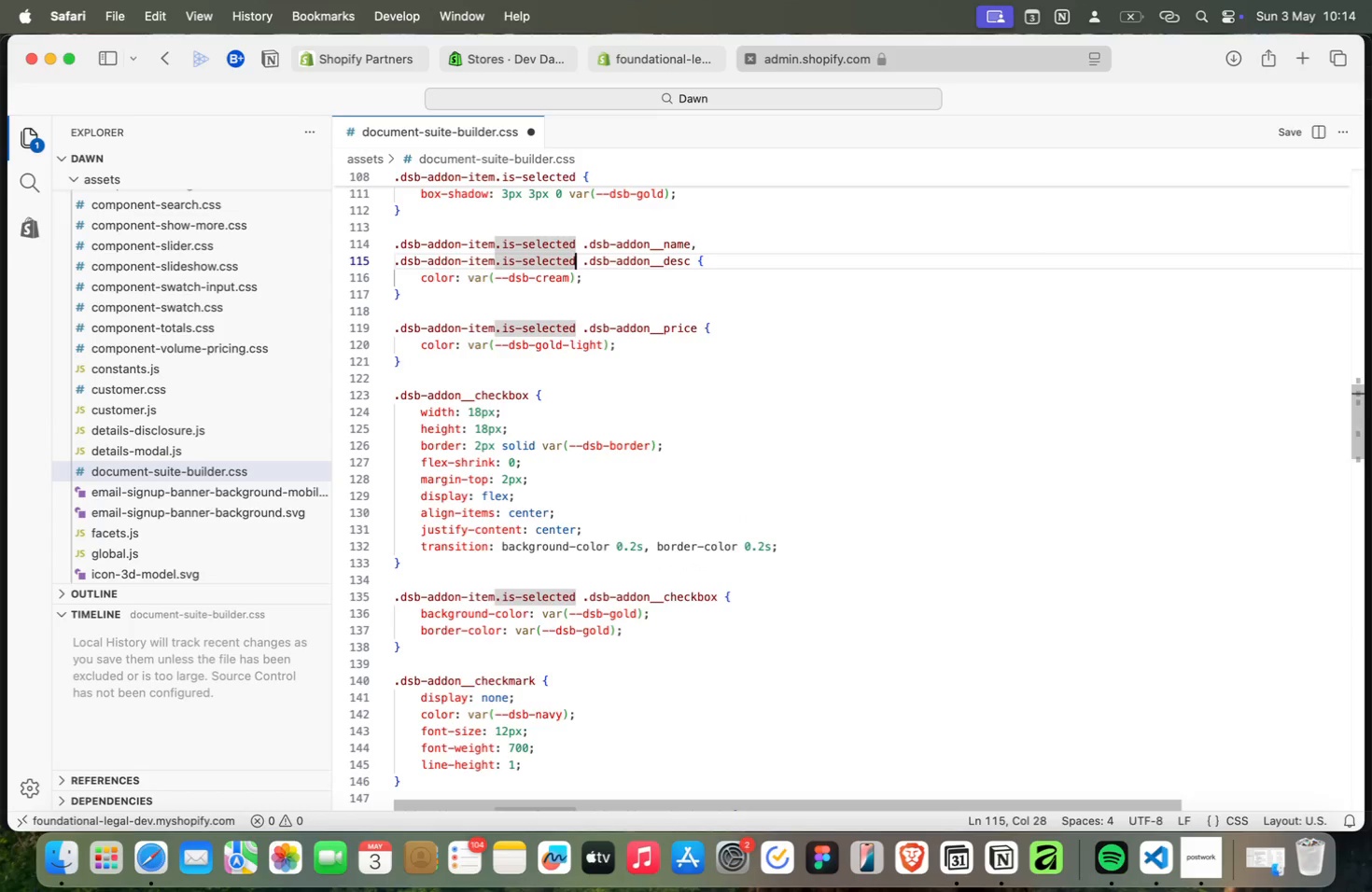 
key(ArrowUp)
 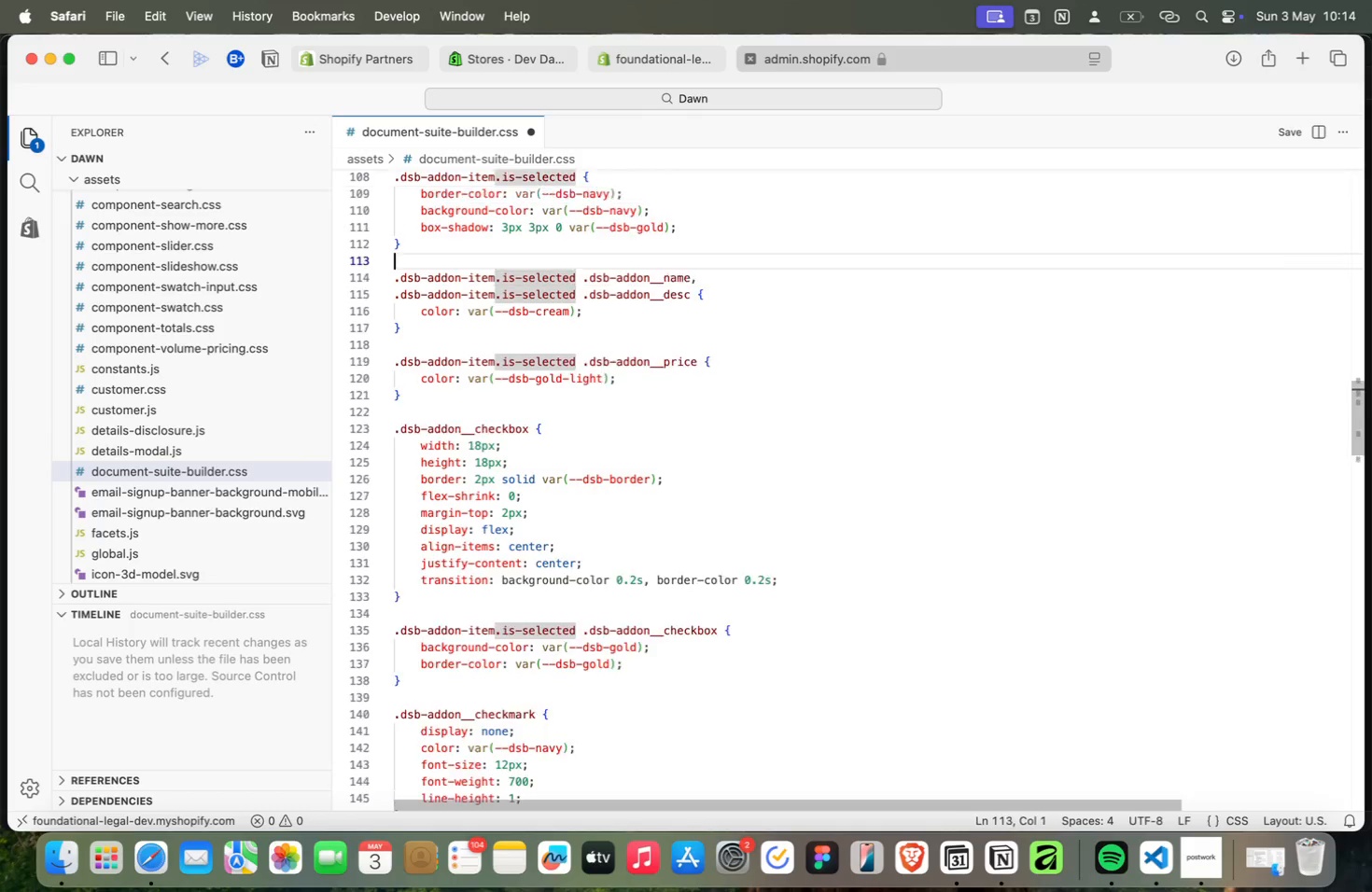 
key(ArrowUp)
 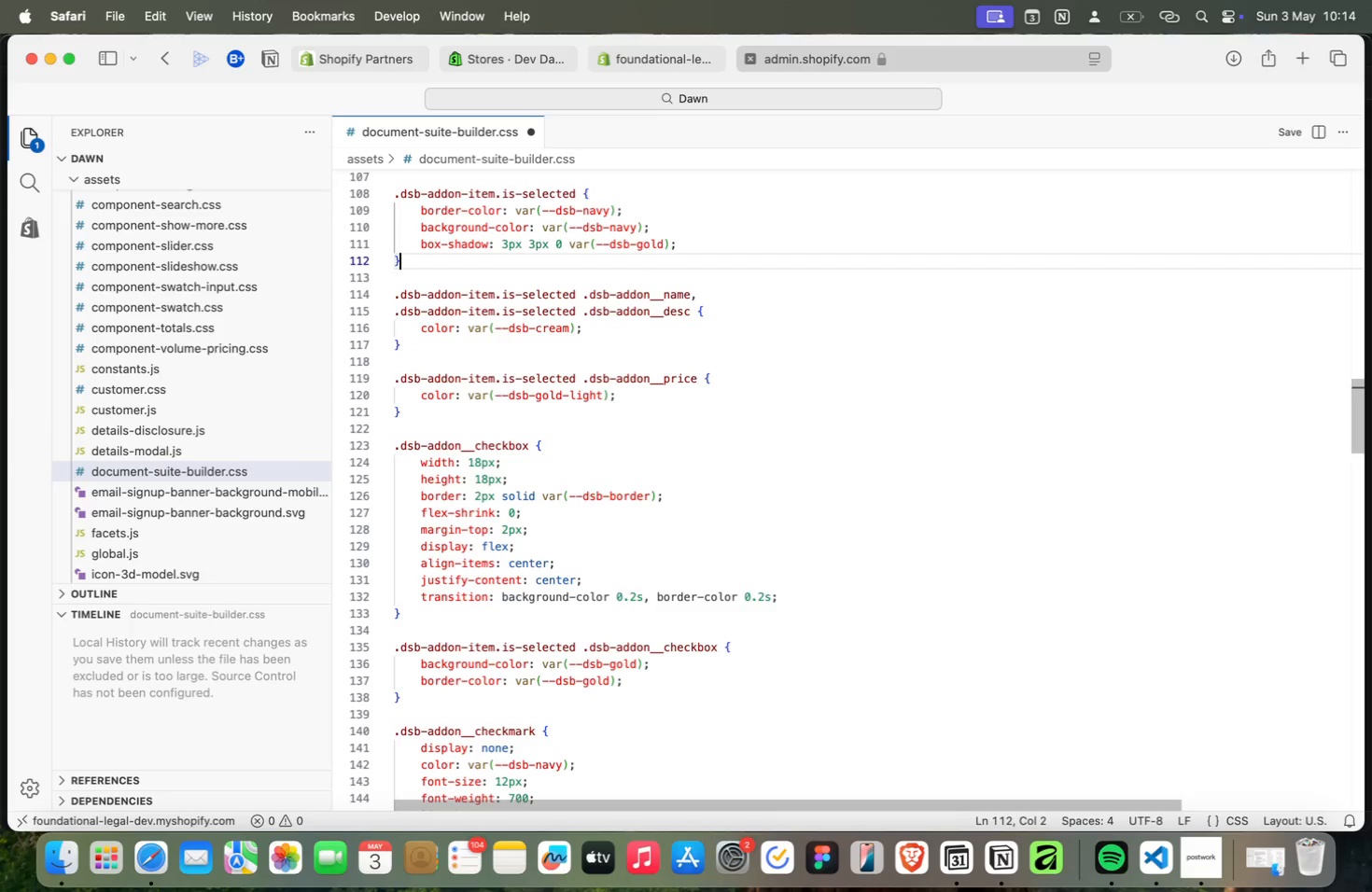 
key(ArrowUp)
 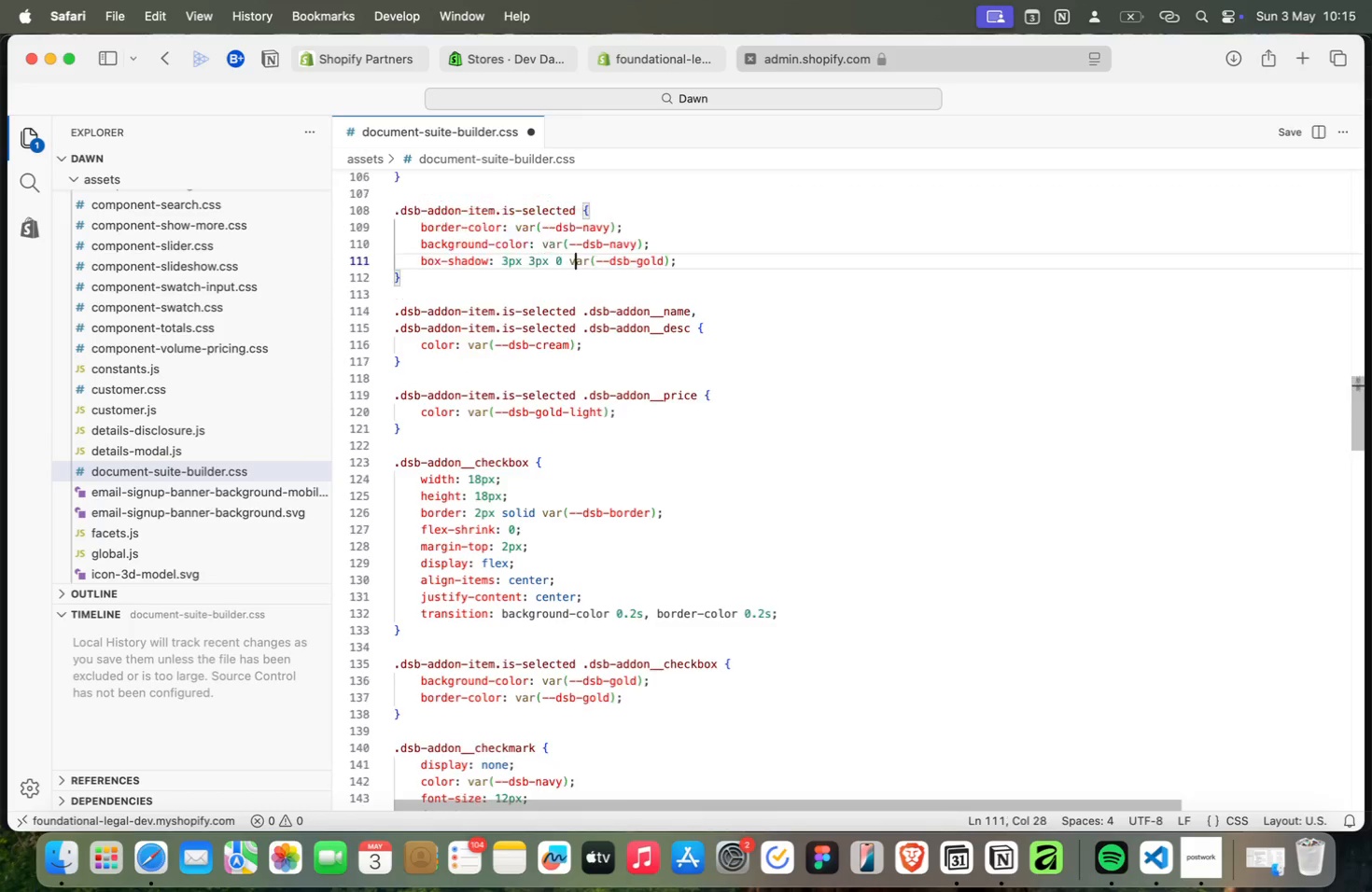 
key(ArrowUp)
 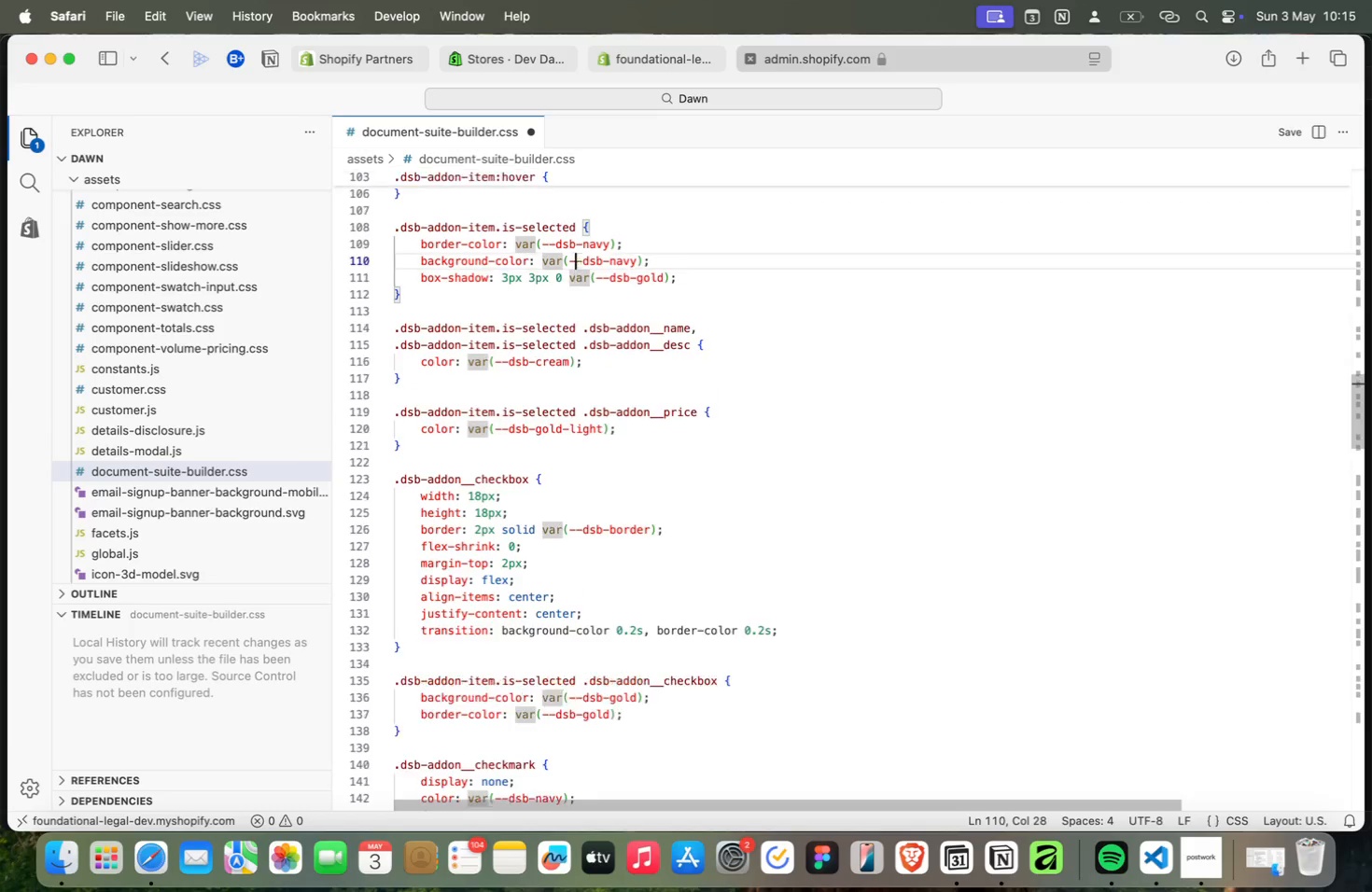 
key(ArrowUp)
 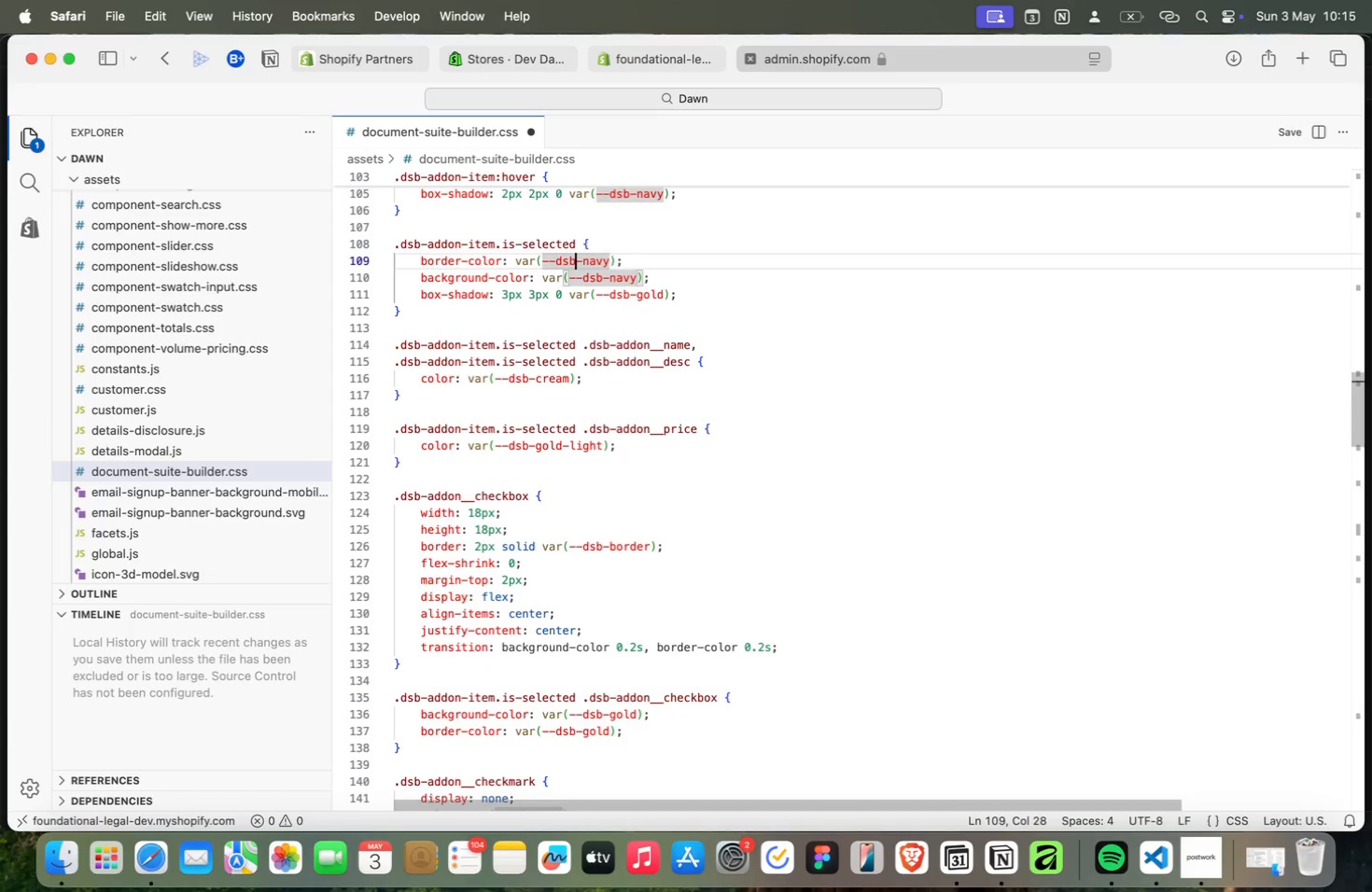 
key(ArrowUp)
 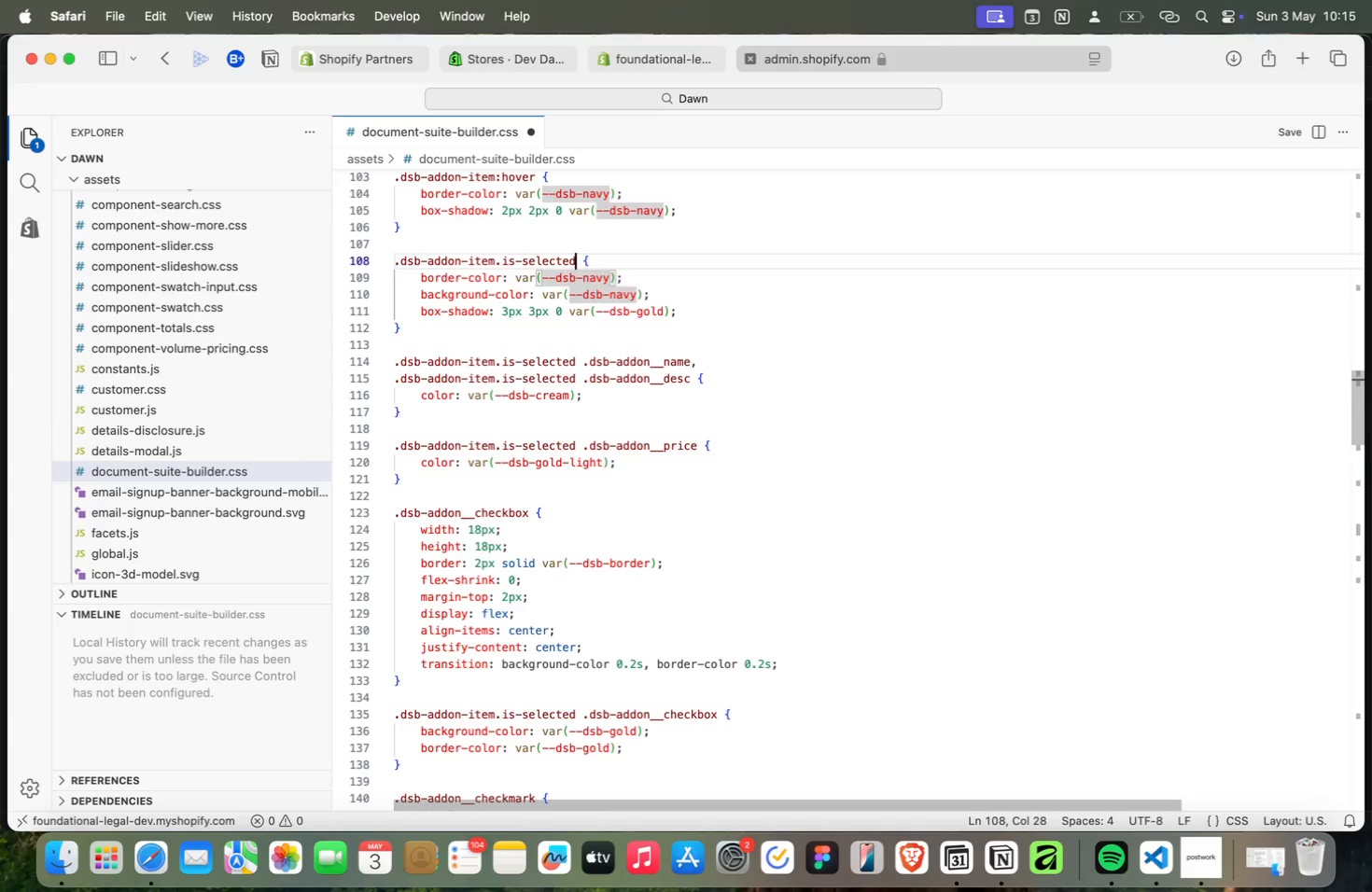 
key(ArrowUp)
 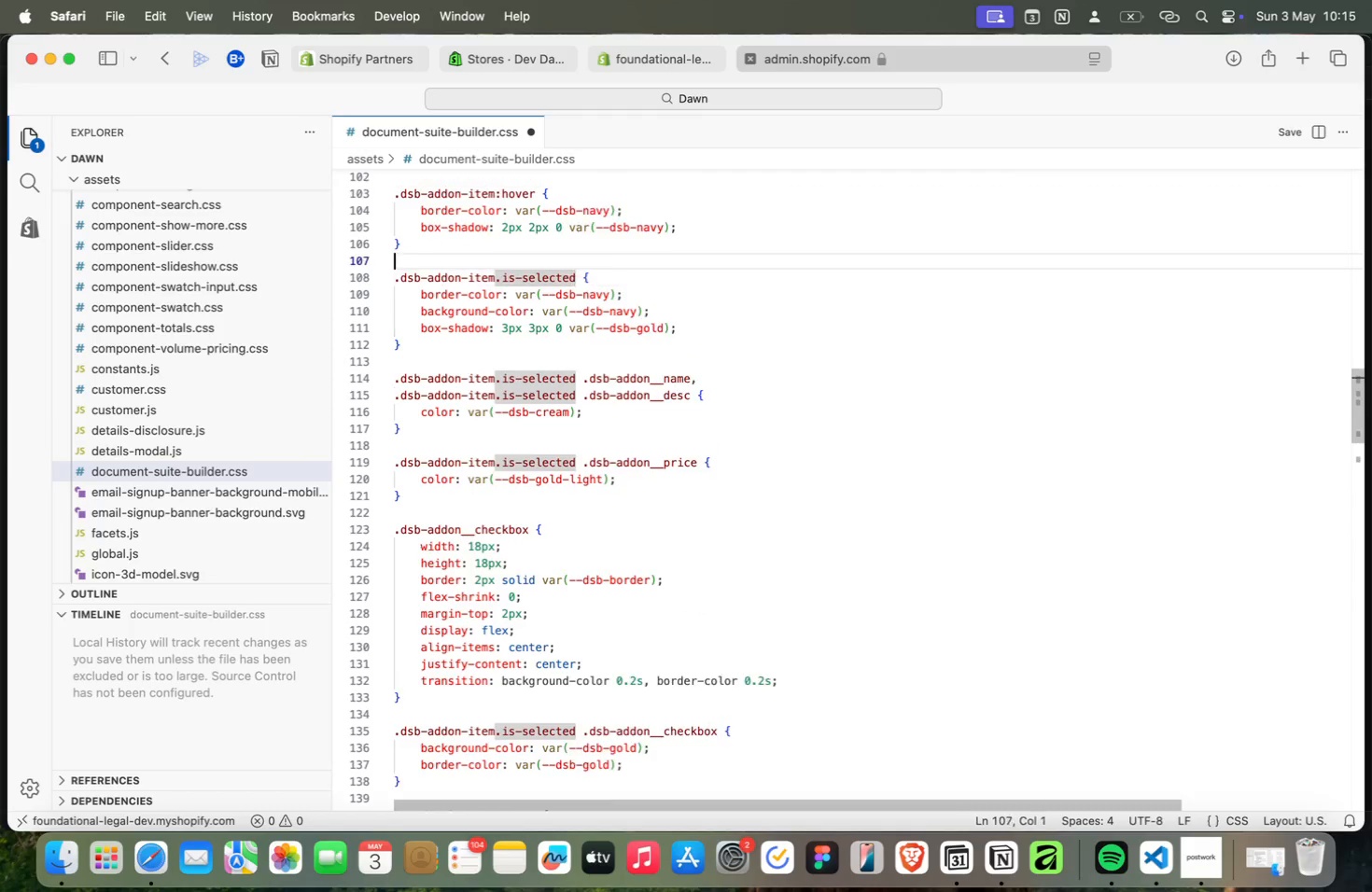 
key(ArrowUp)
 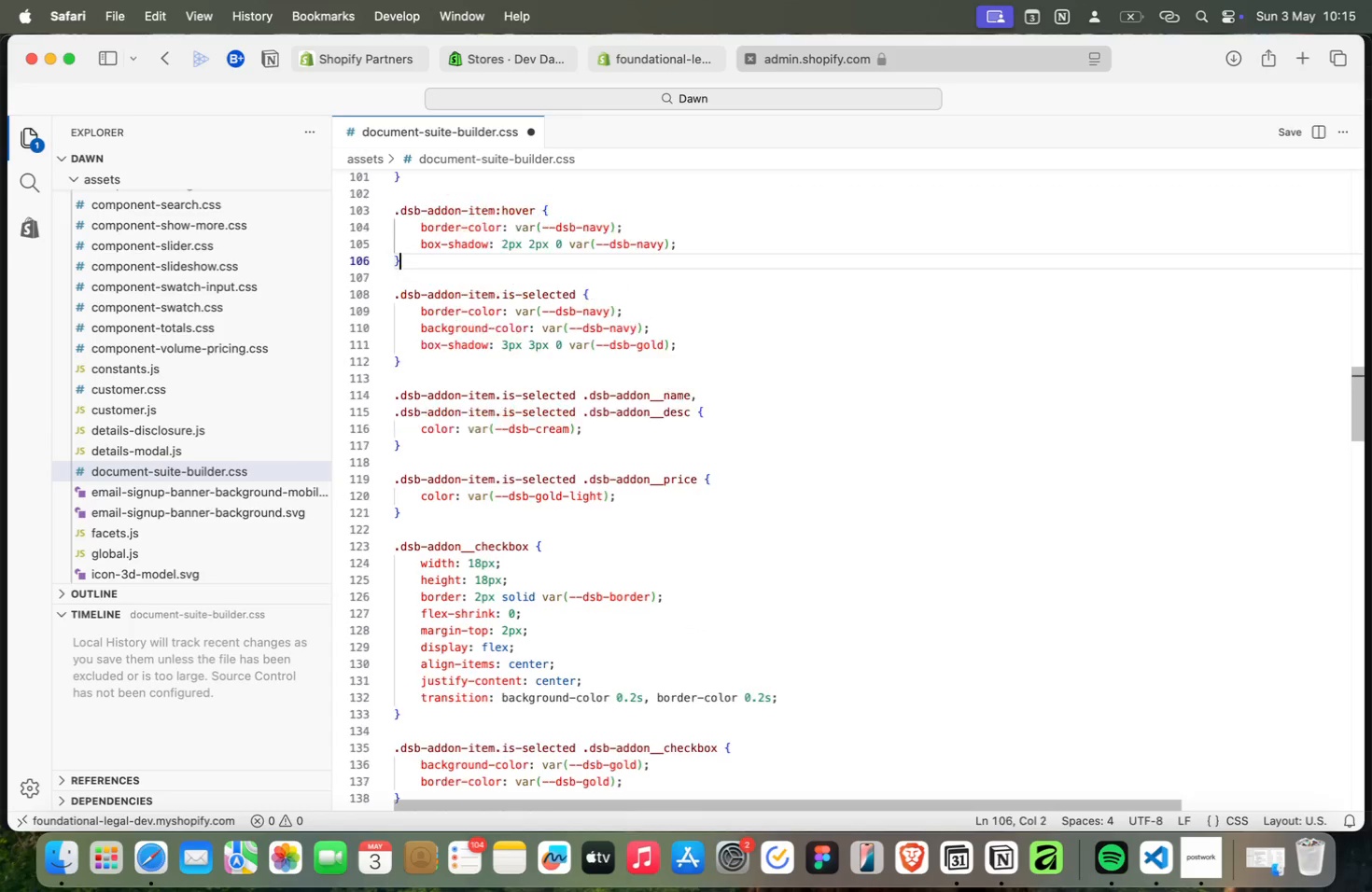 
key(ArrowUp)
 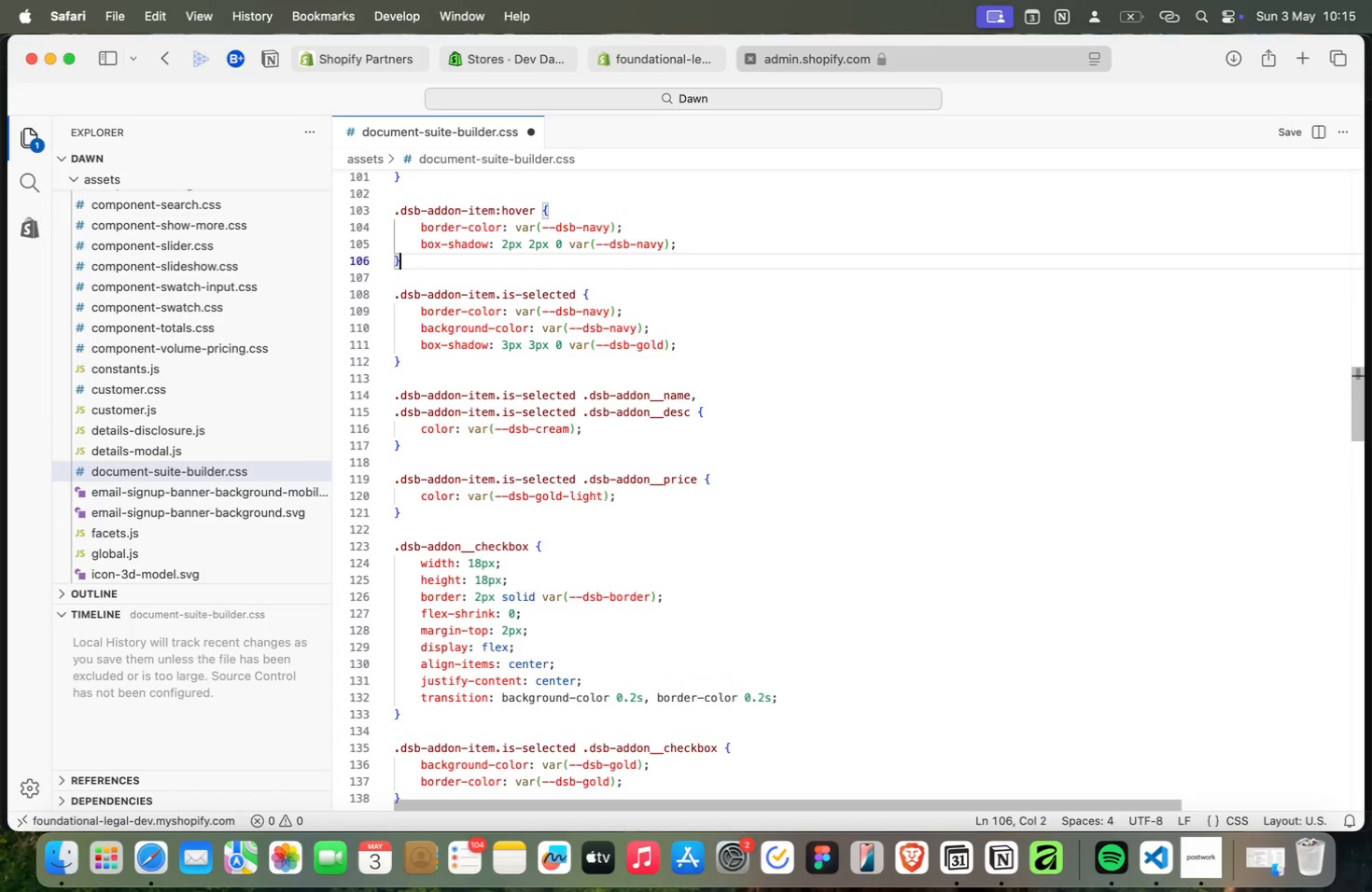 
key(Meta+ArrowDown)
 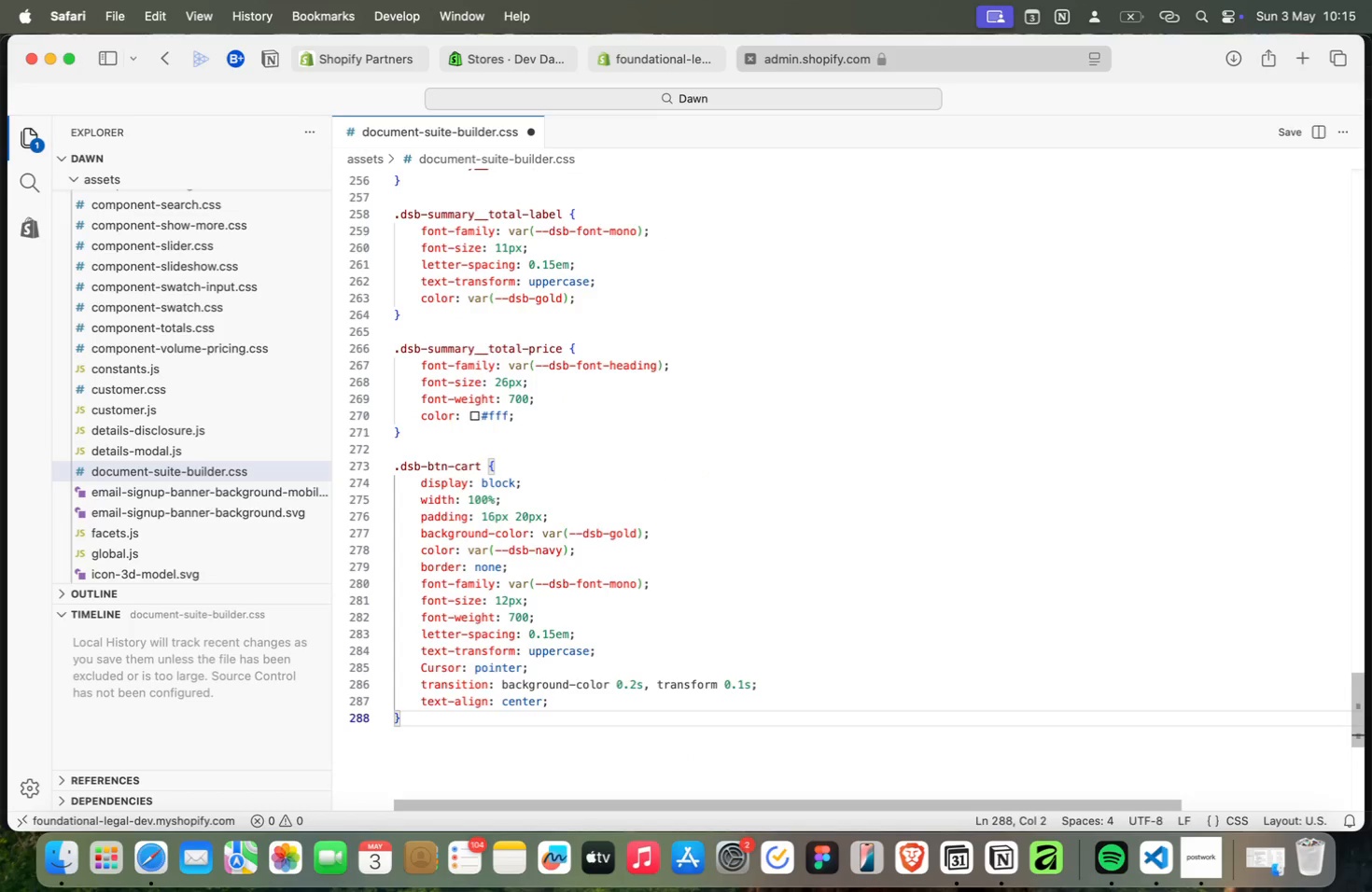 
key(Meta+MetaRight)
 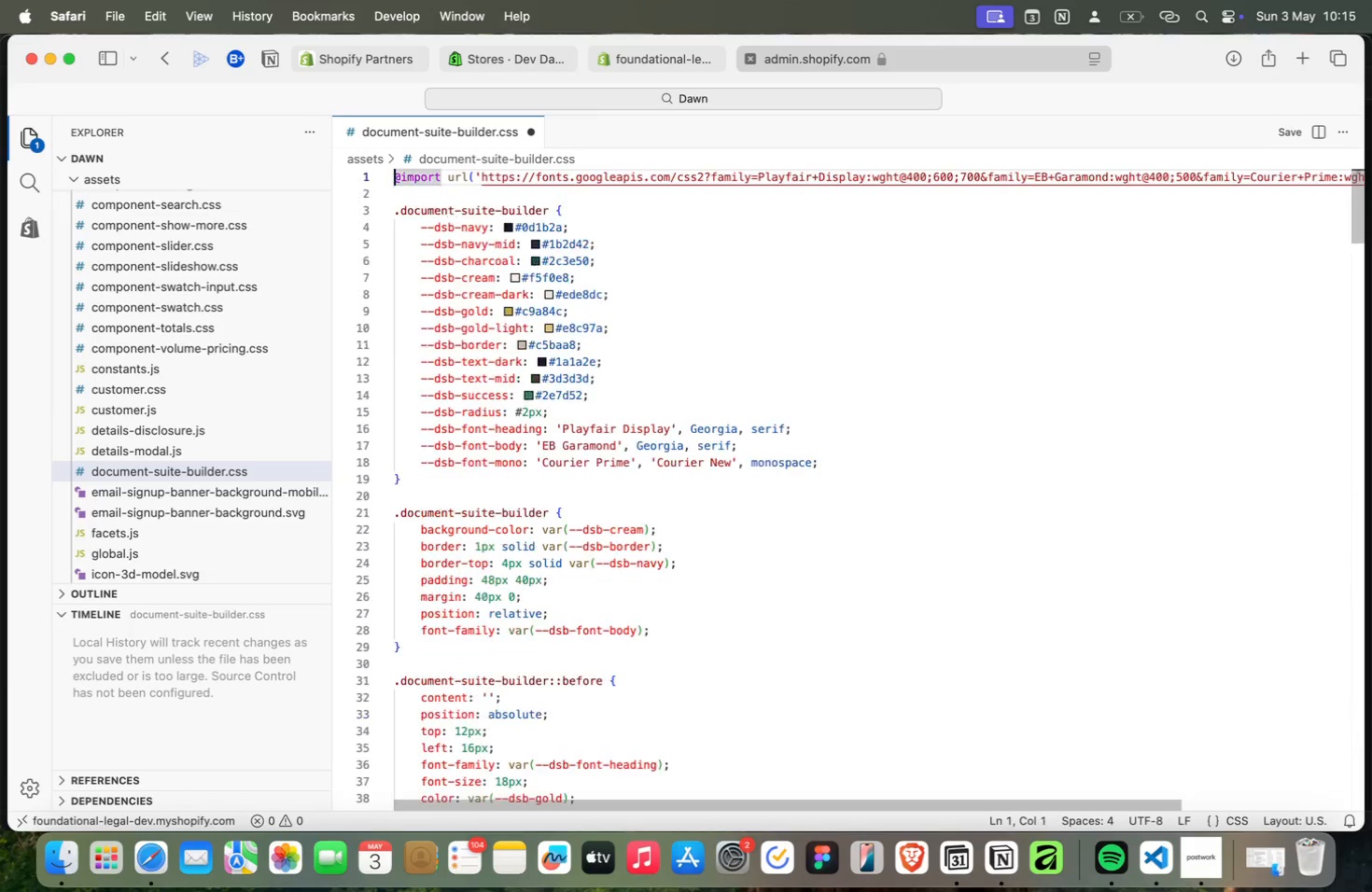 
key(Meta+ArrowUp)
 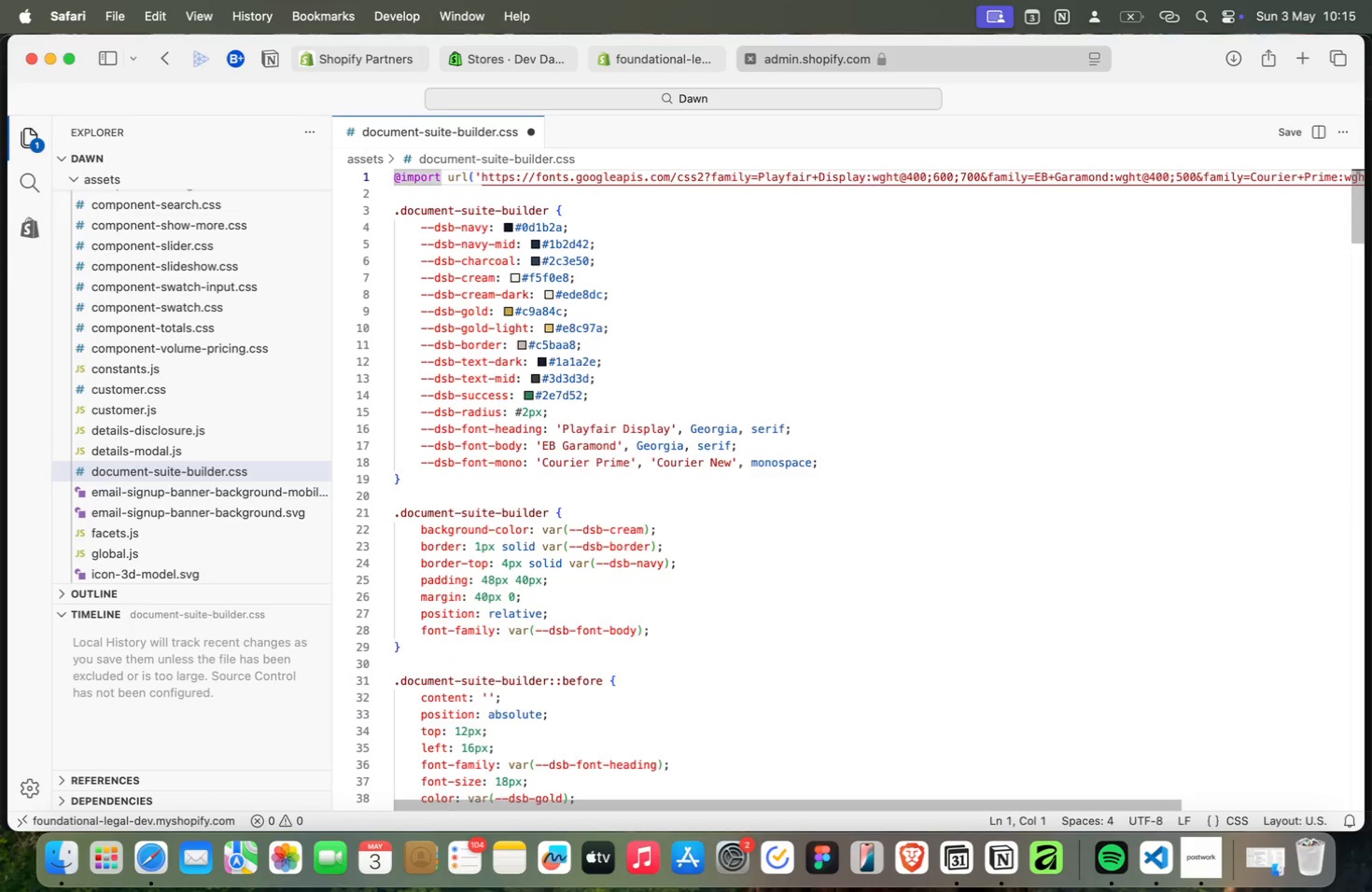 
key(ArrowDown)
 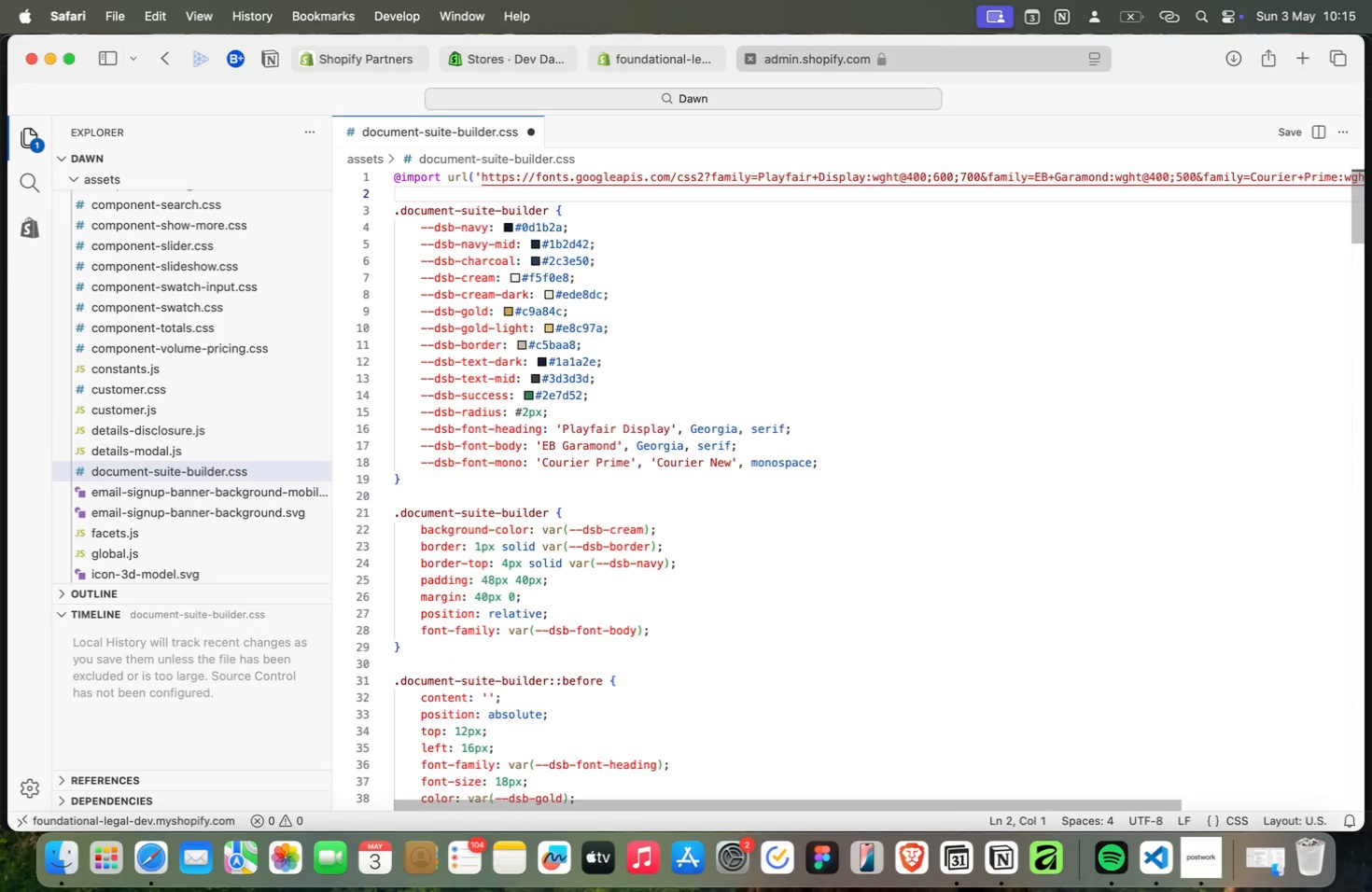 
key(ArrowUp)
 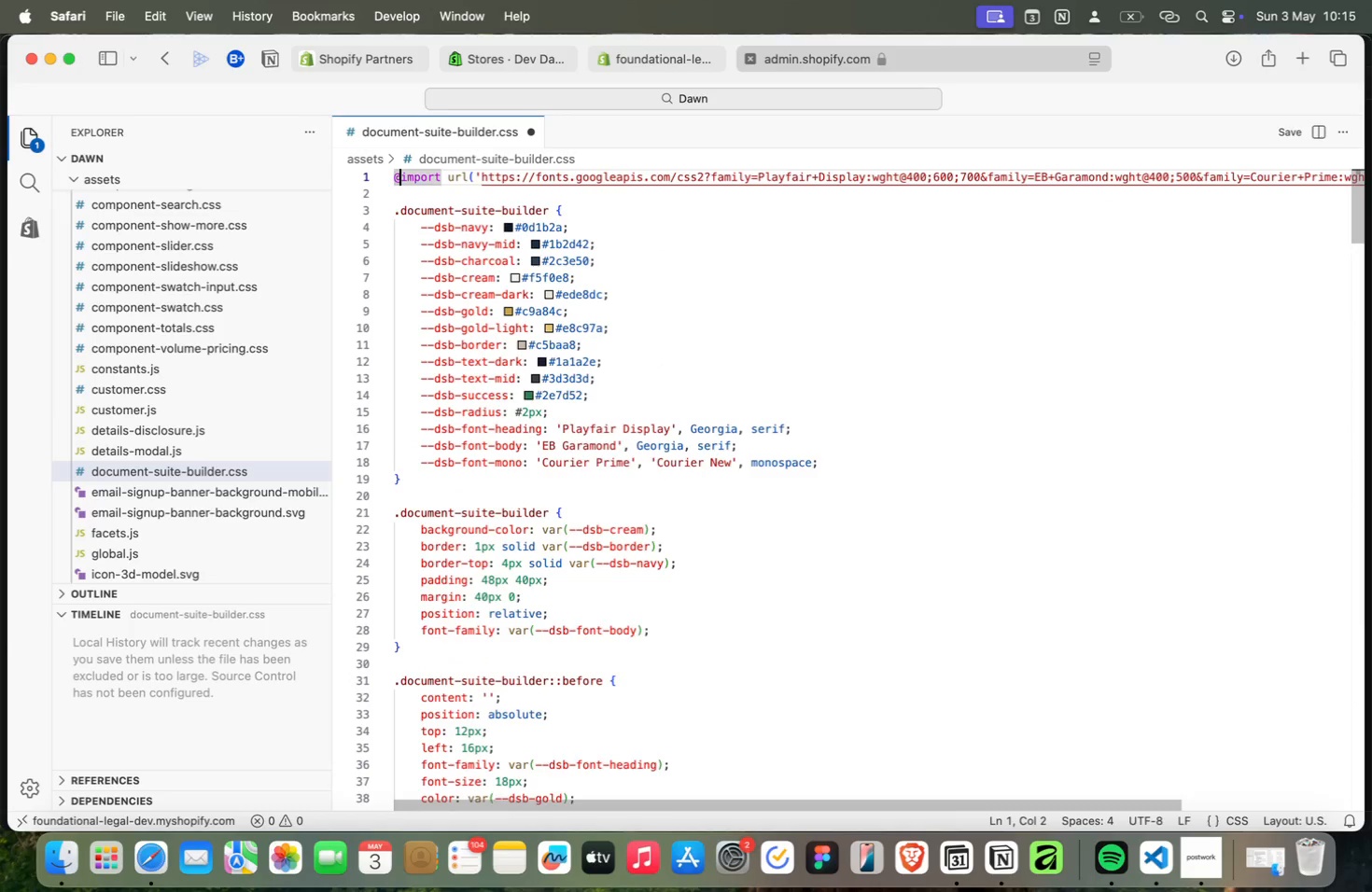 
key(ArrowRight)
 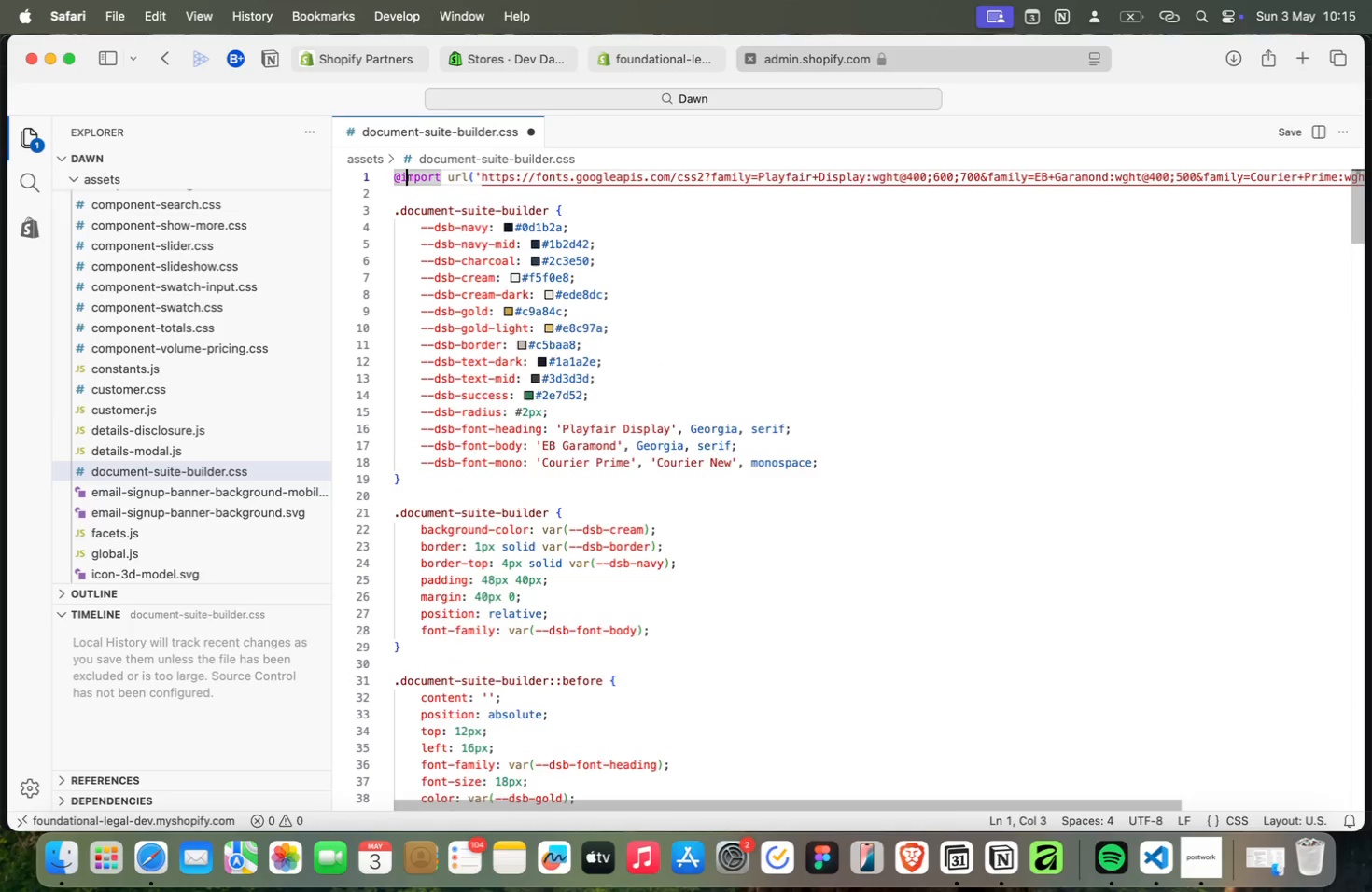 
key(ArrowRight)
 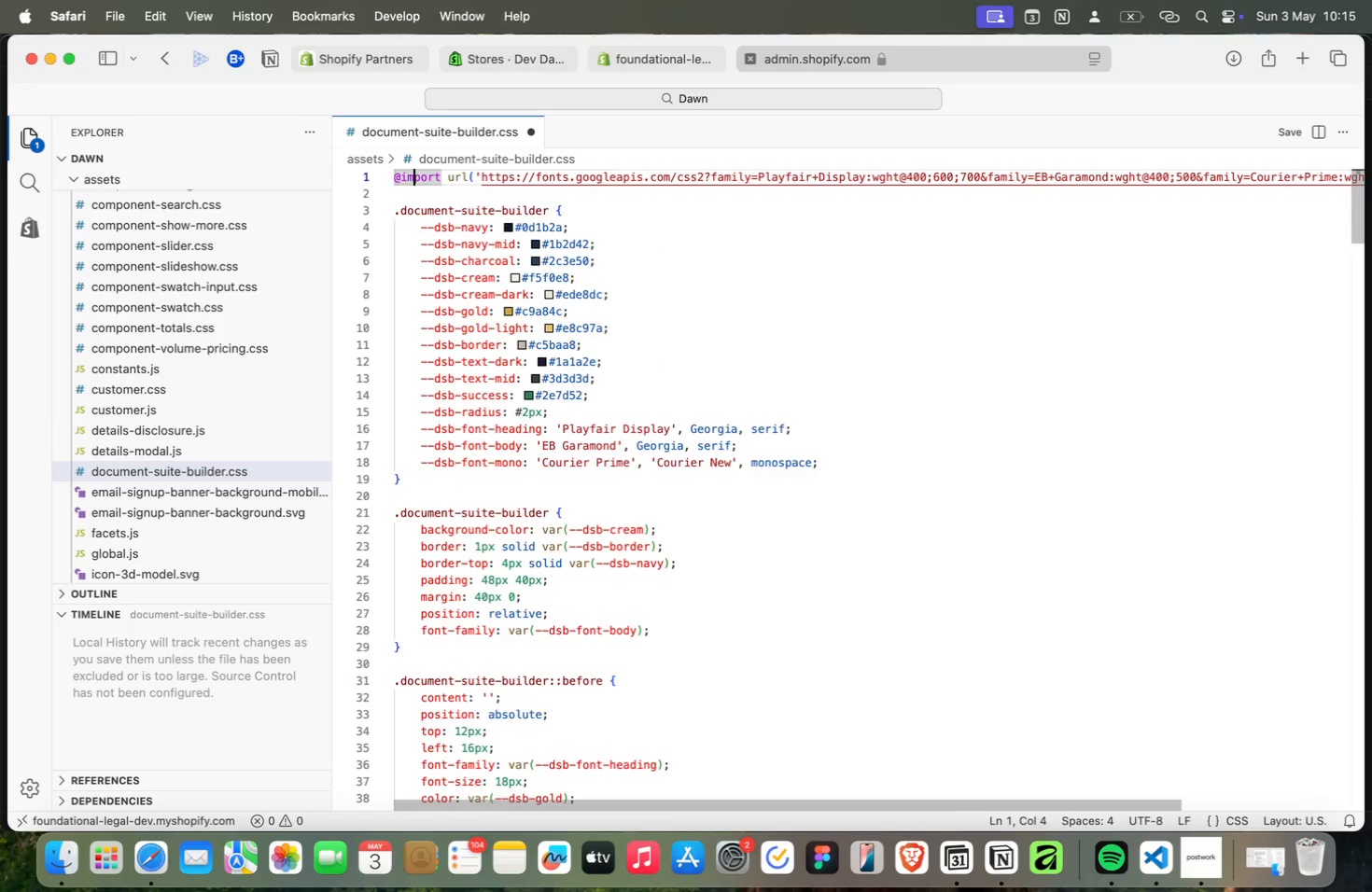 
key(ArrowRight)
 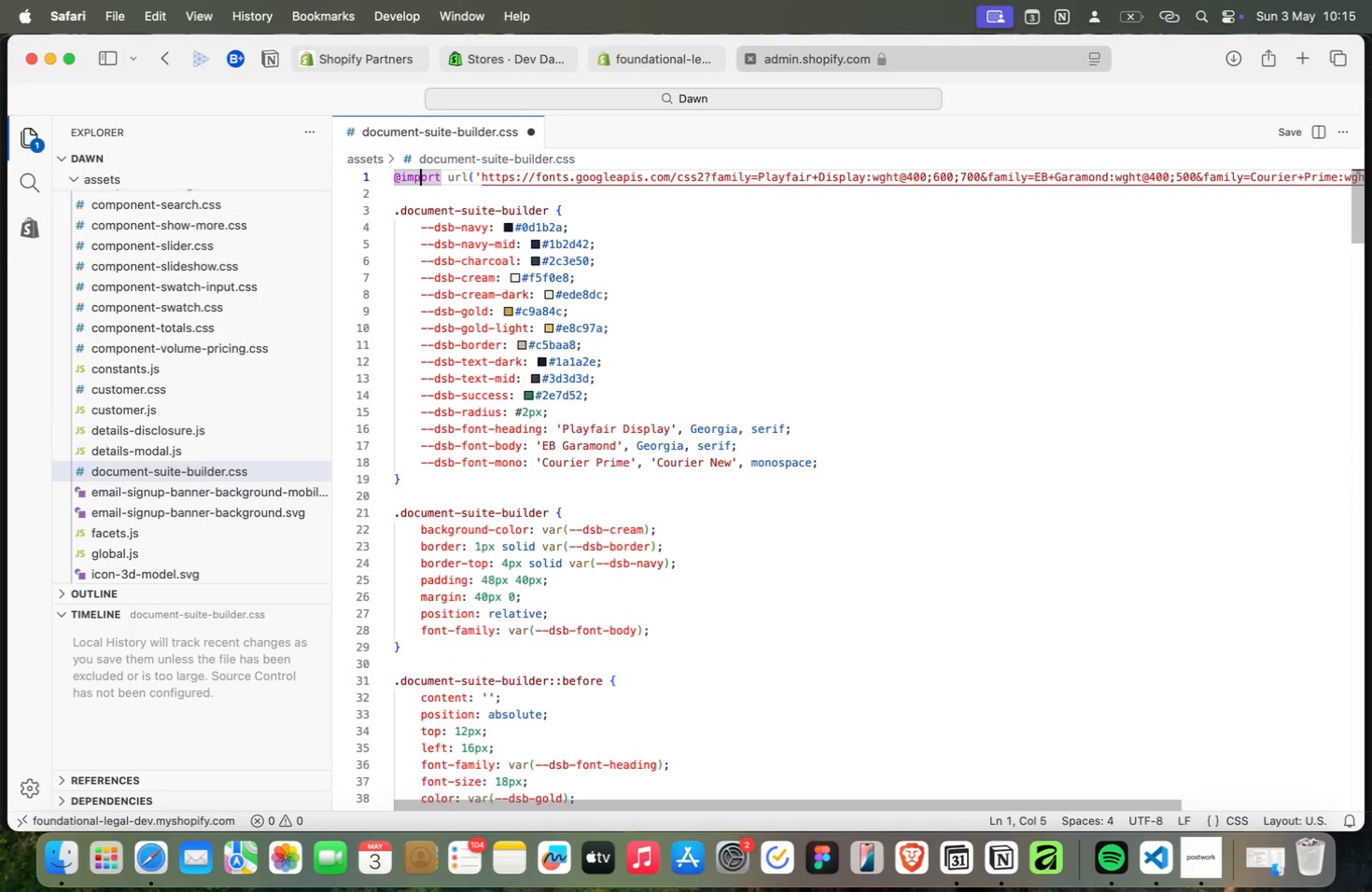 
key(ArrowRight)
 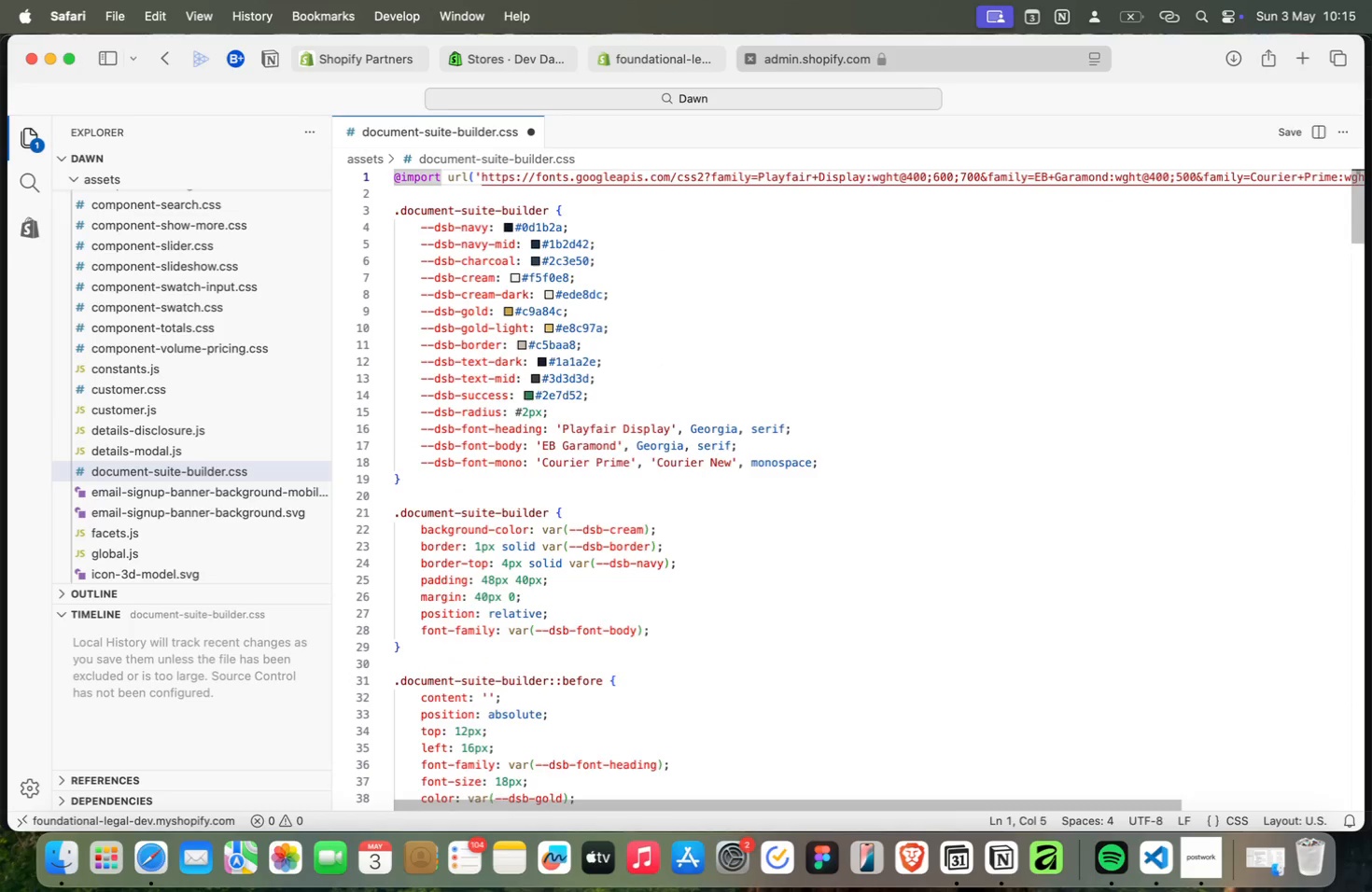 
key(ArrowRight)
 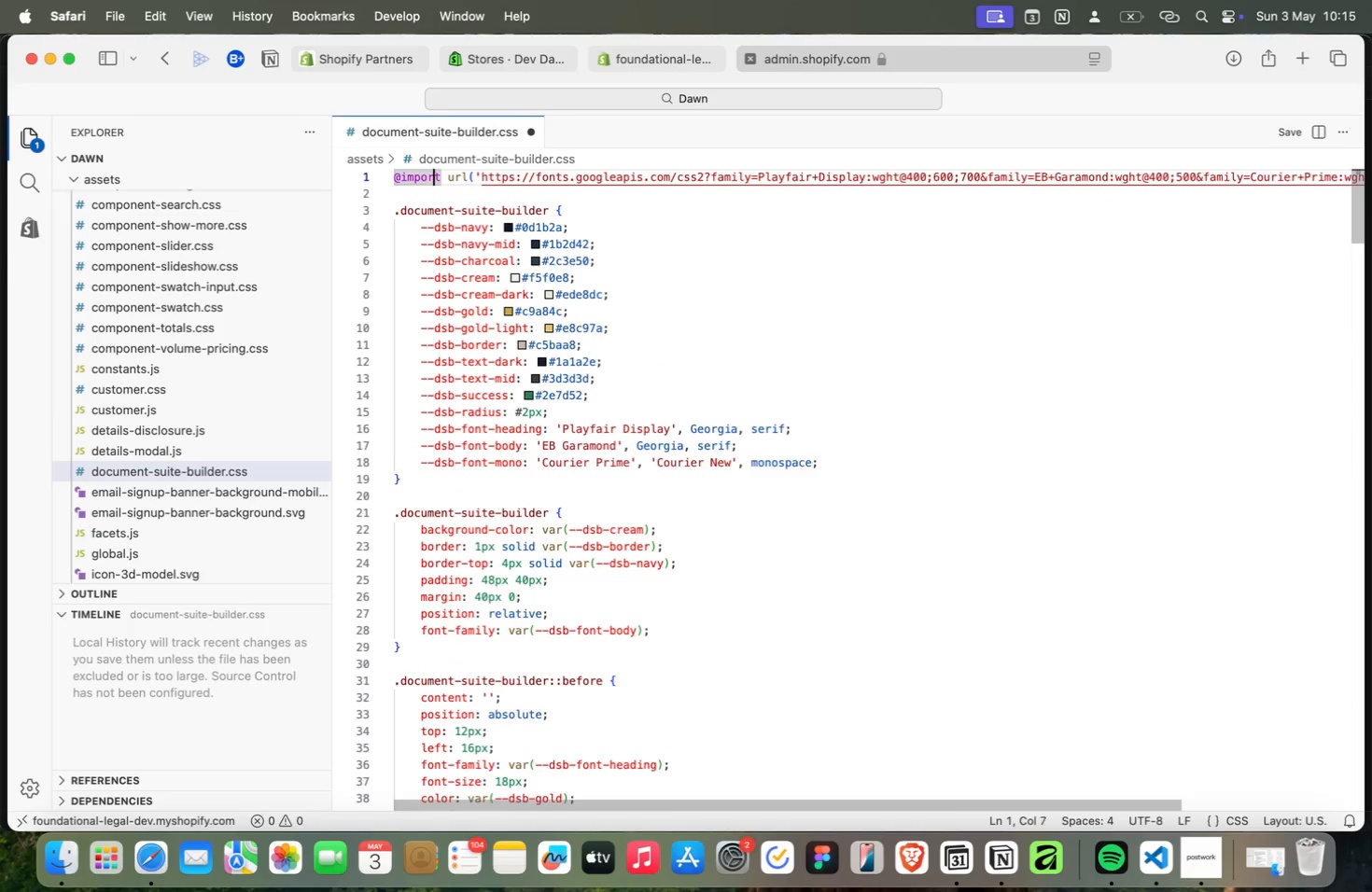 
key(ArrowRight)
 